 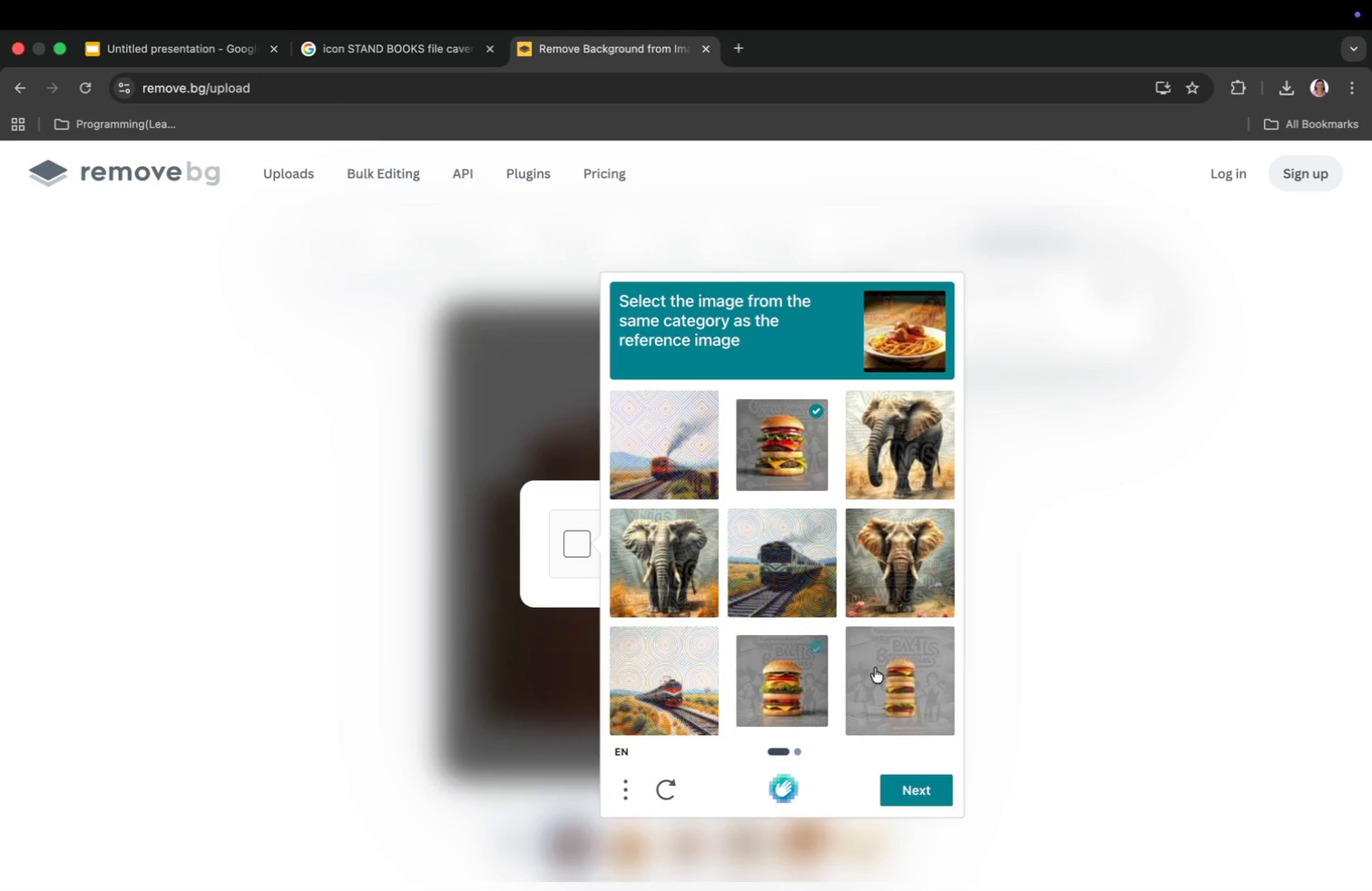 
left_click([921, 667])
 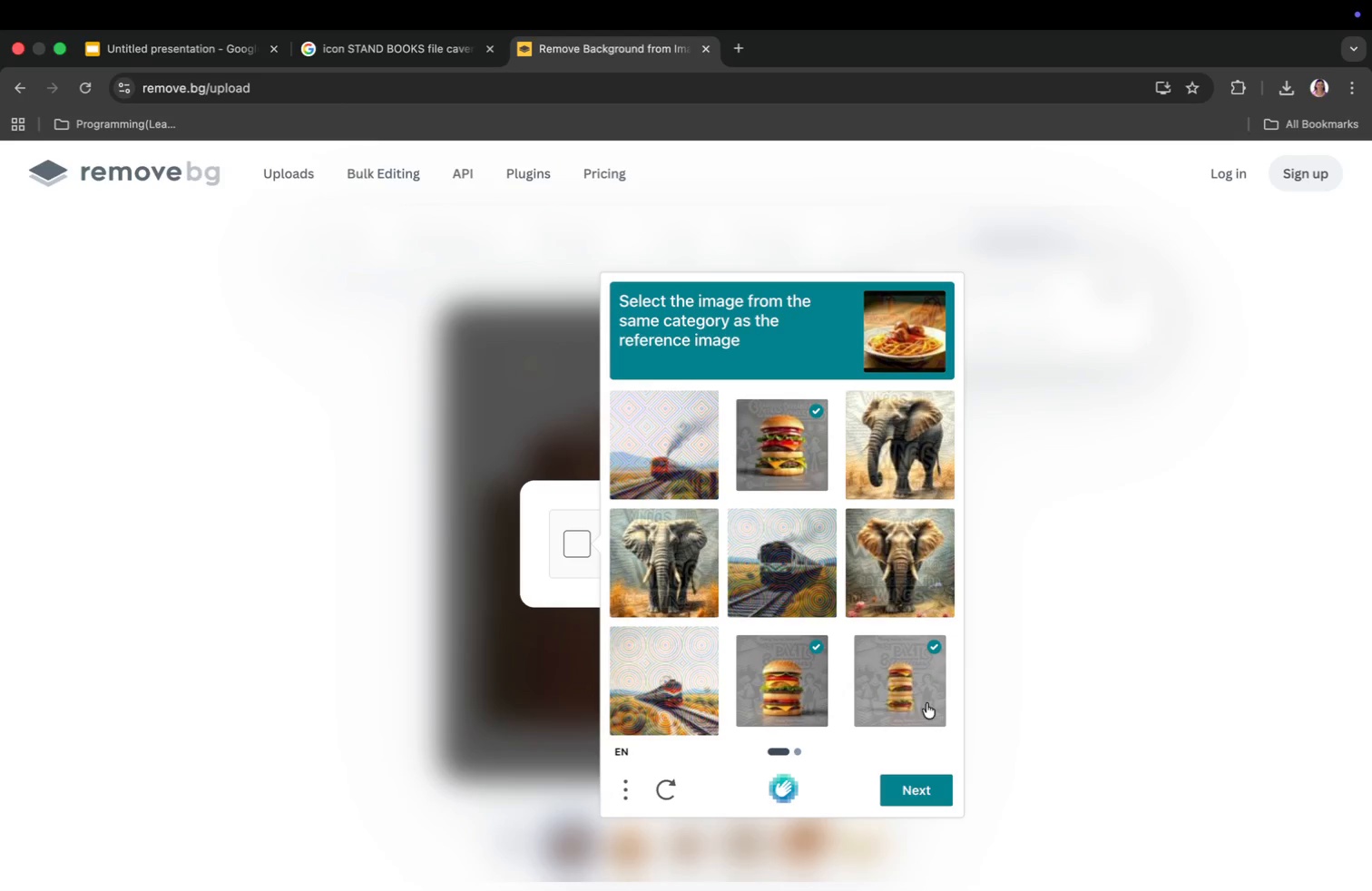 
left_click([916, 787])
 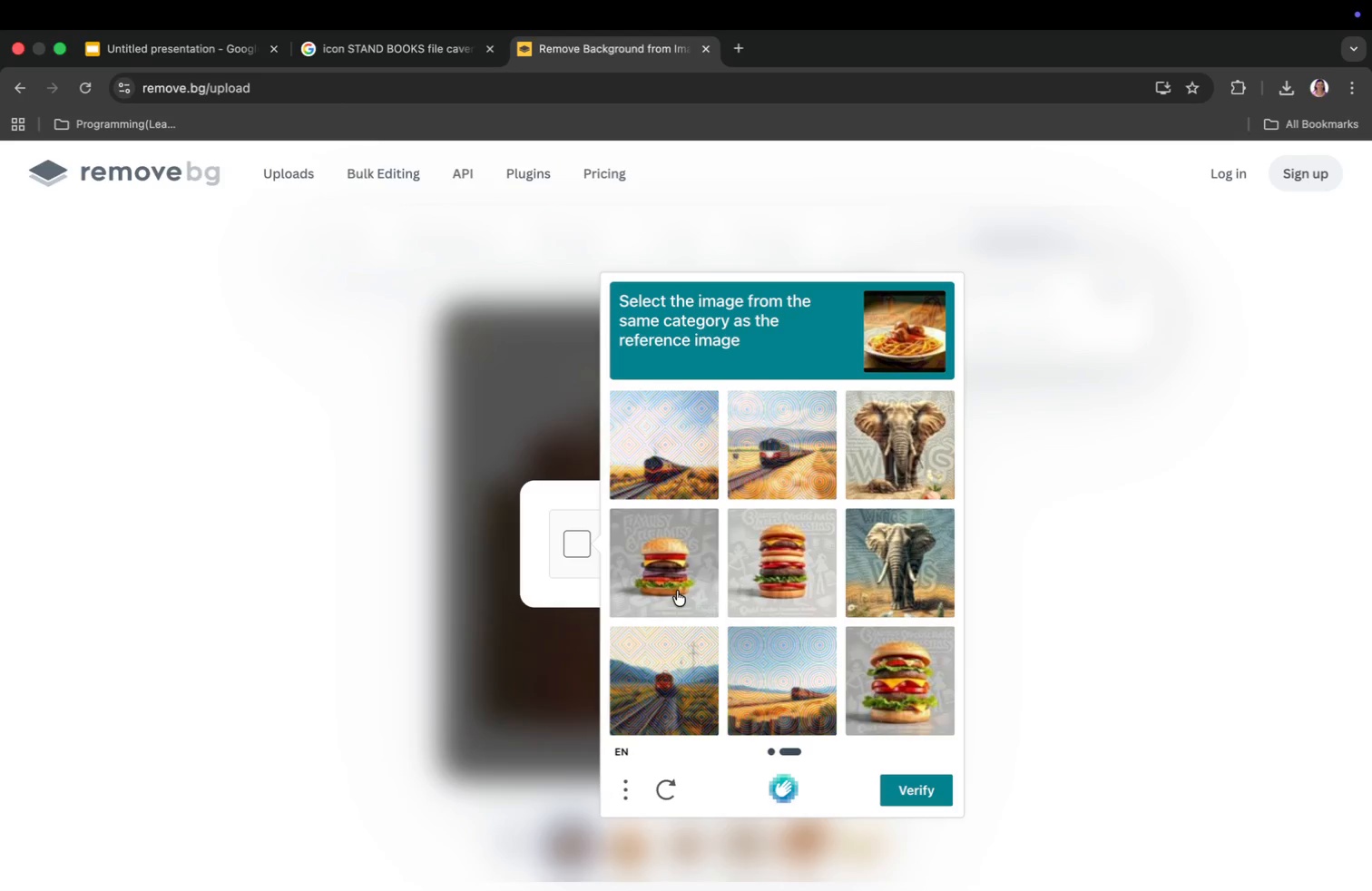 
double_click([734, 570])
 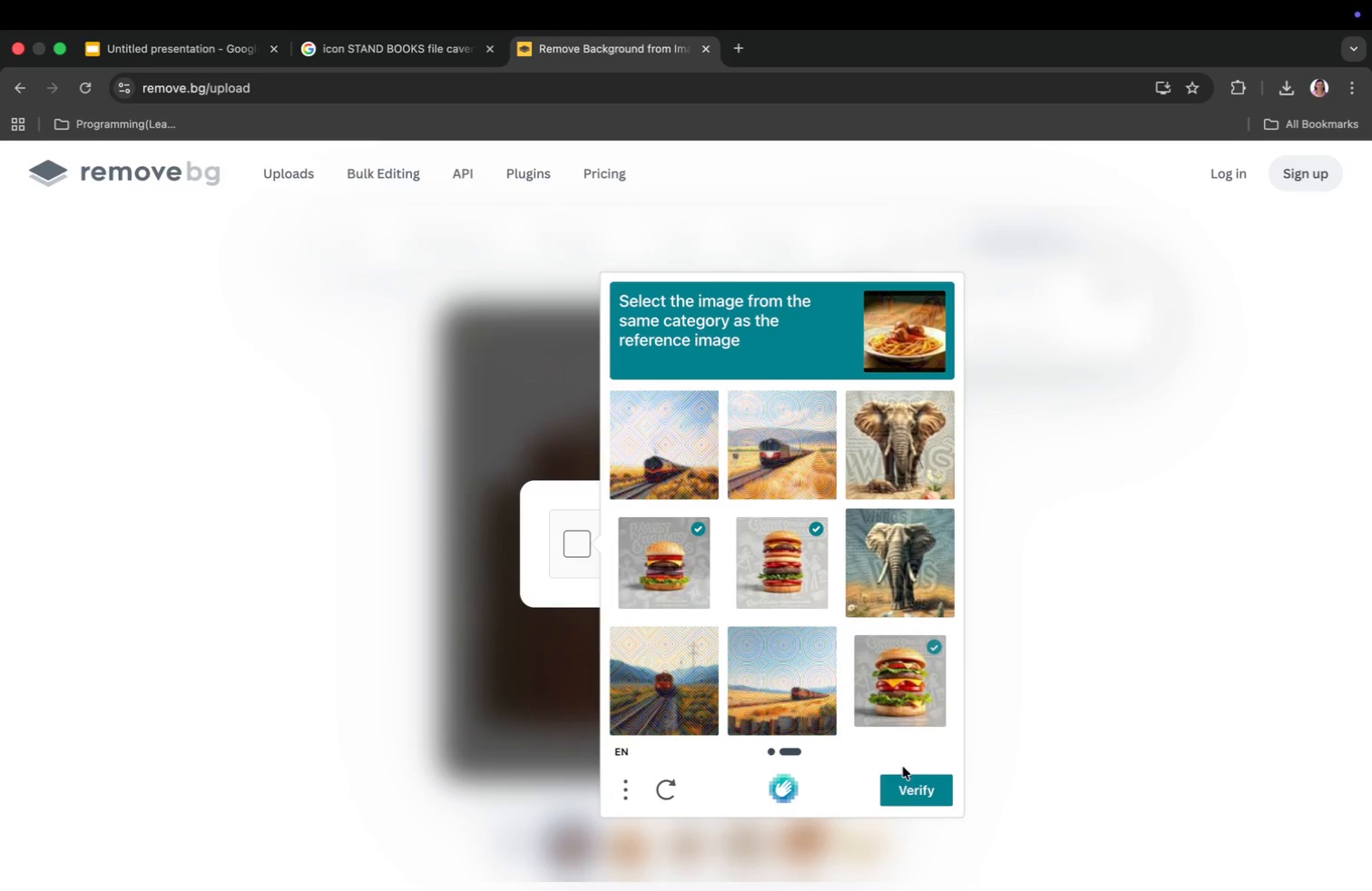 
left_click([906, 788])
 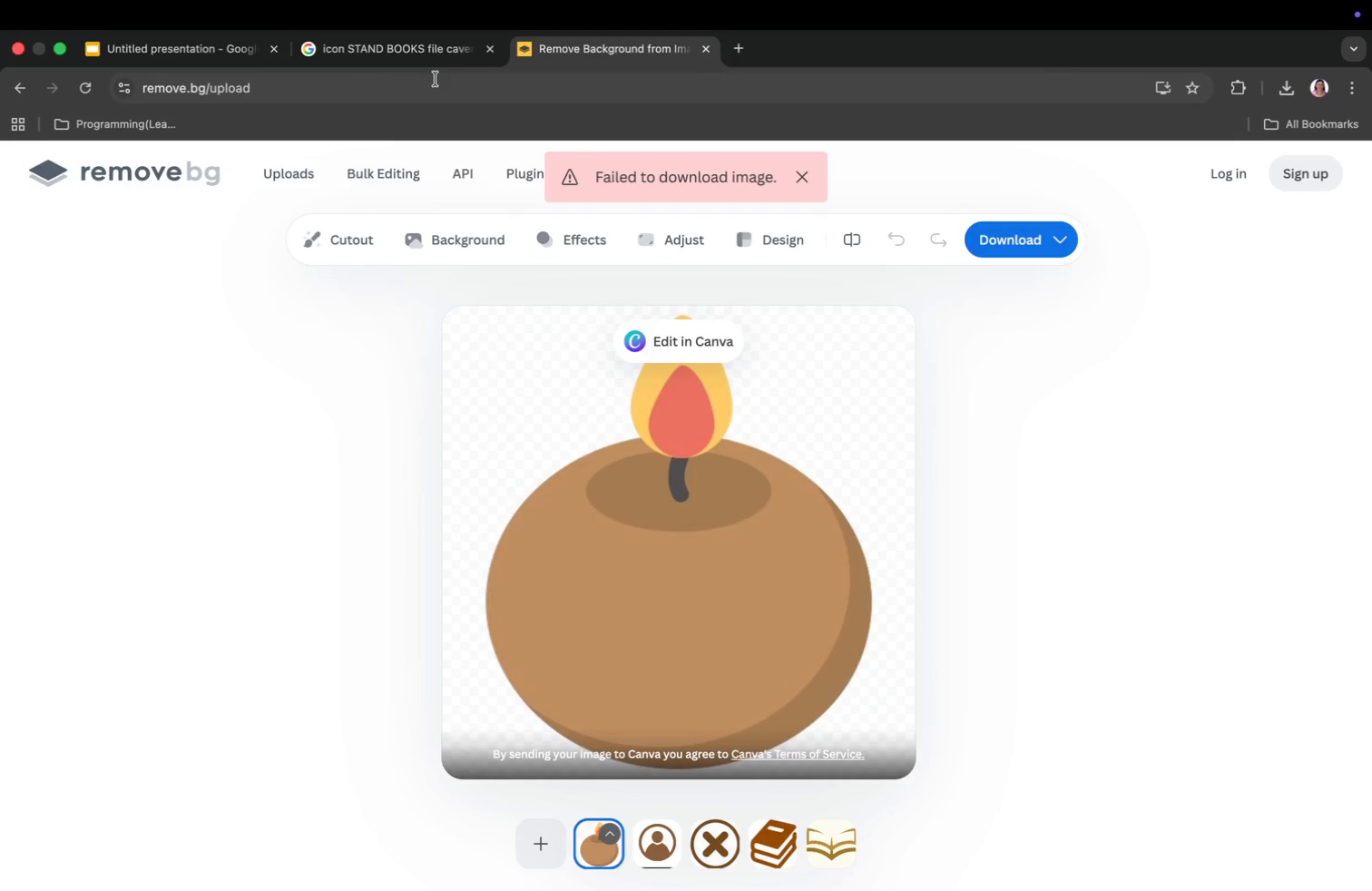 
left_click([432, 67])
 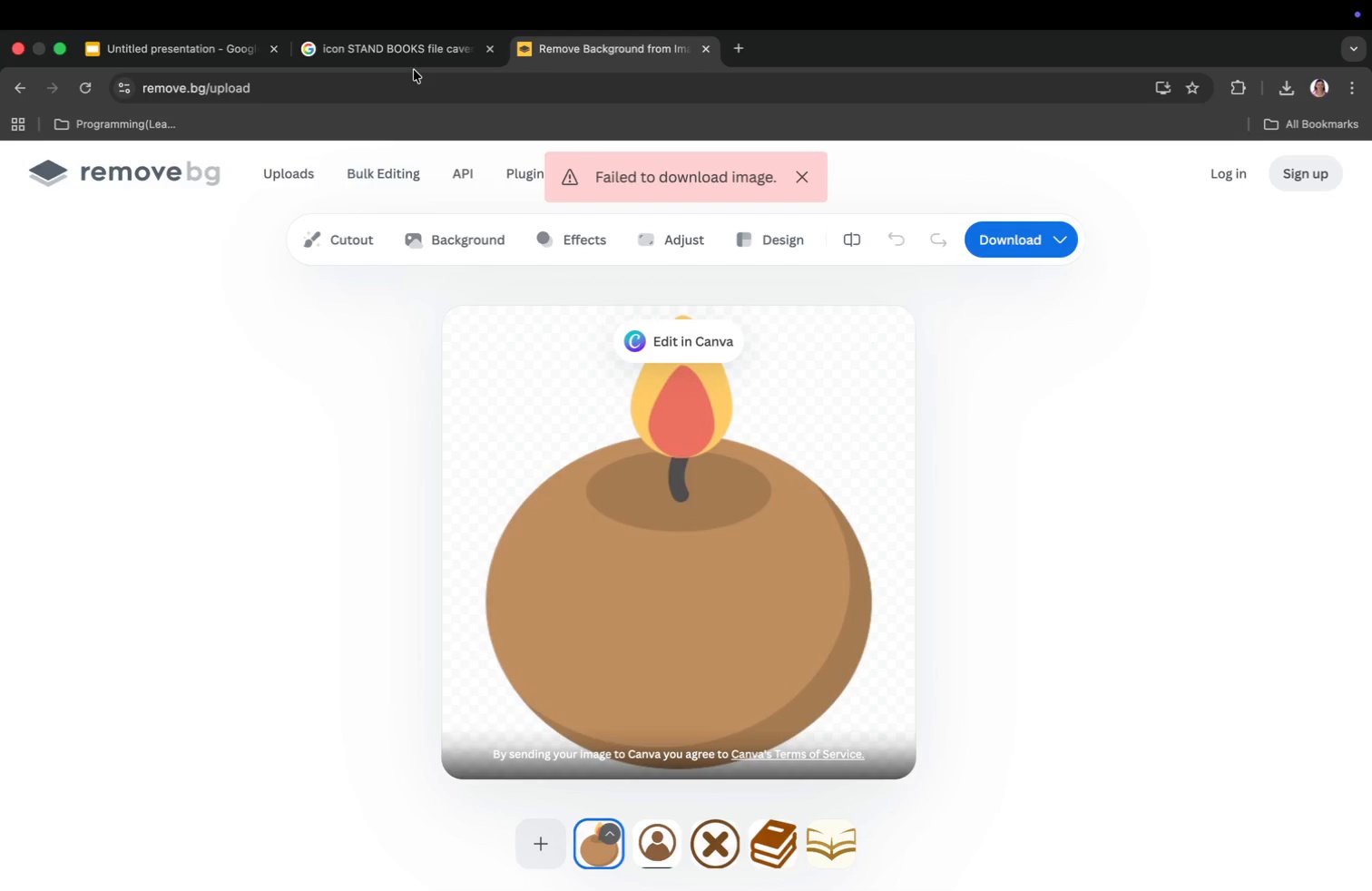 
left_click([411, 53])
 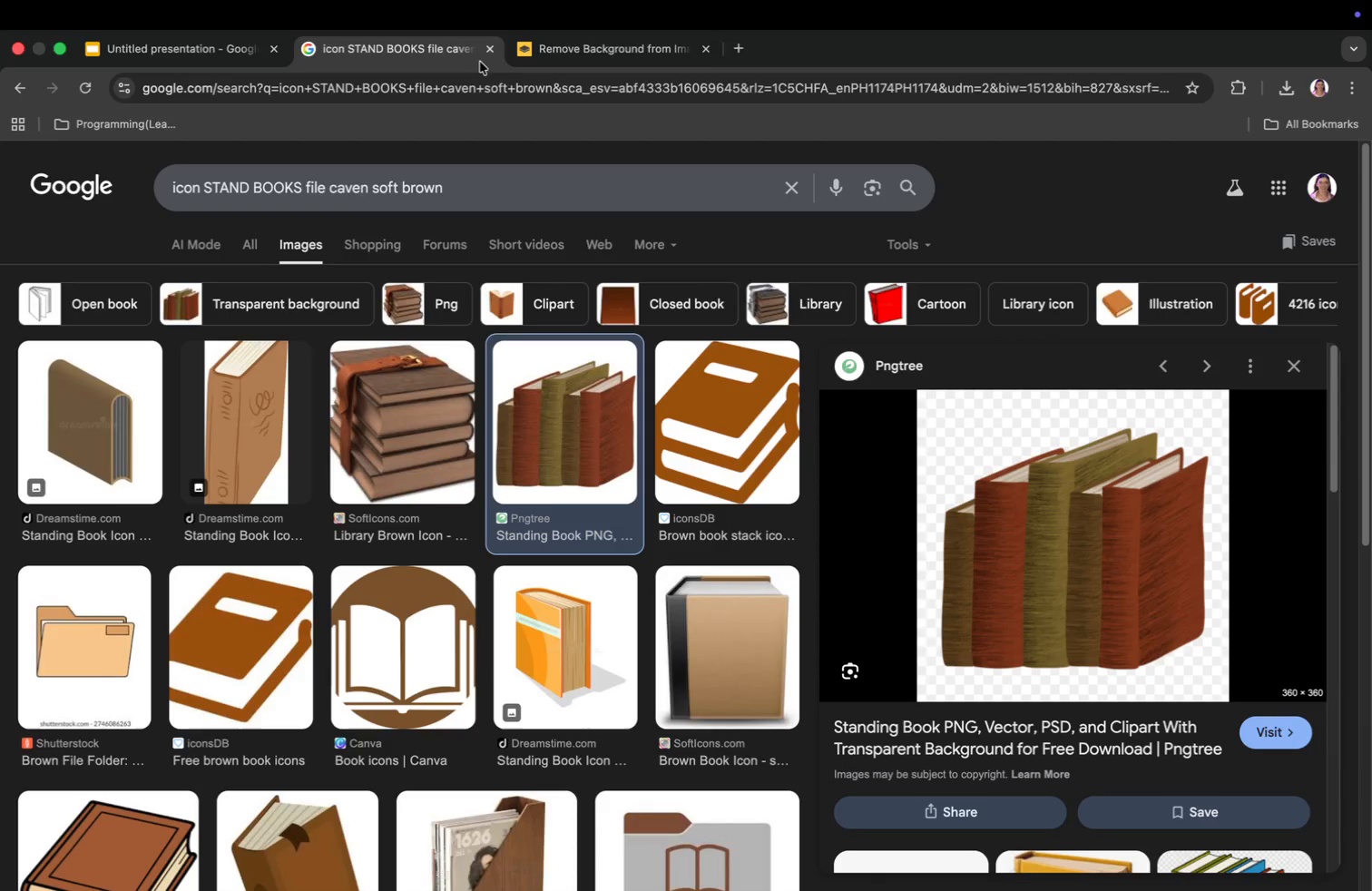 
left_click([556, 53])
 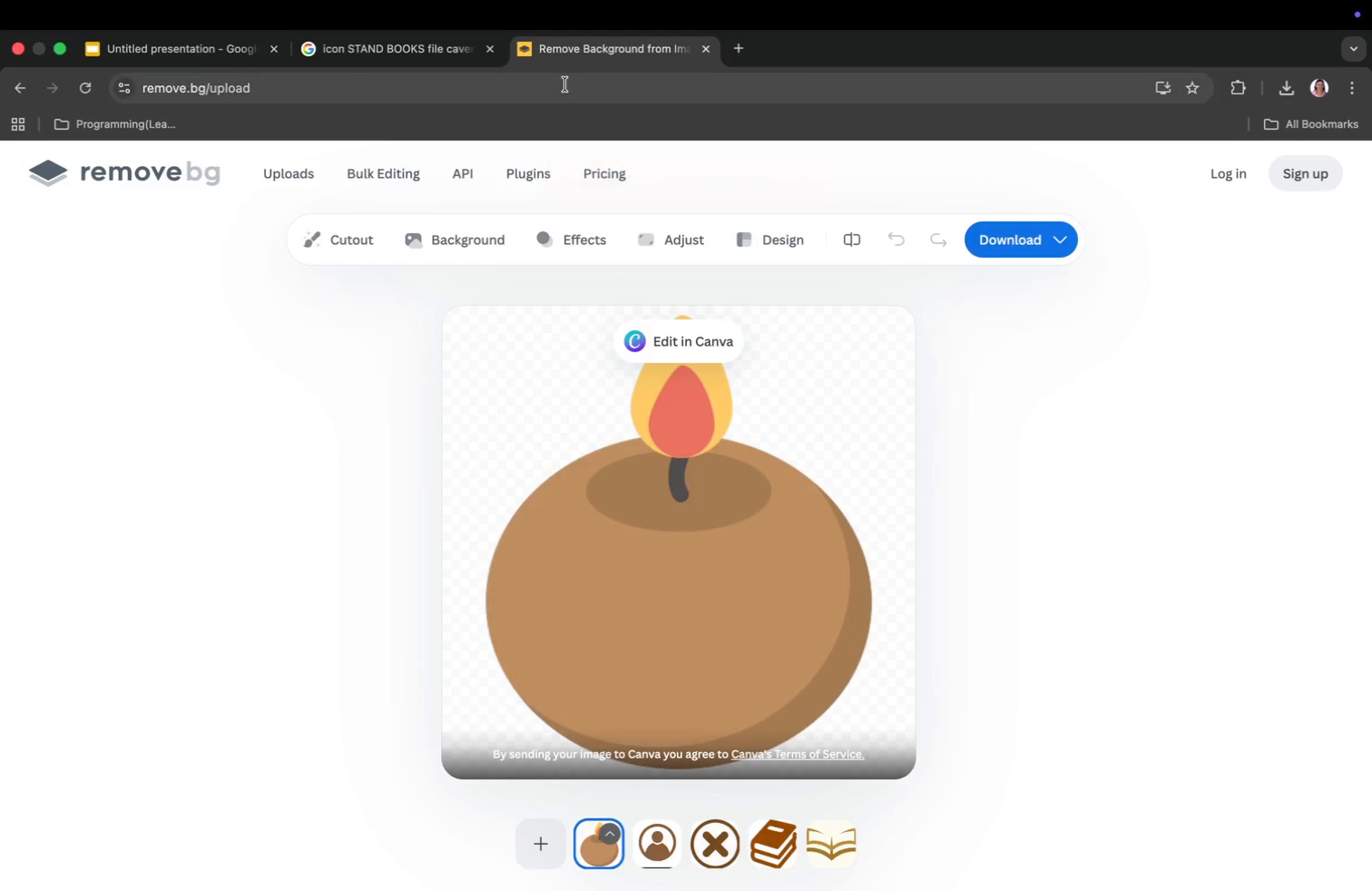 
key(Meta+V)
 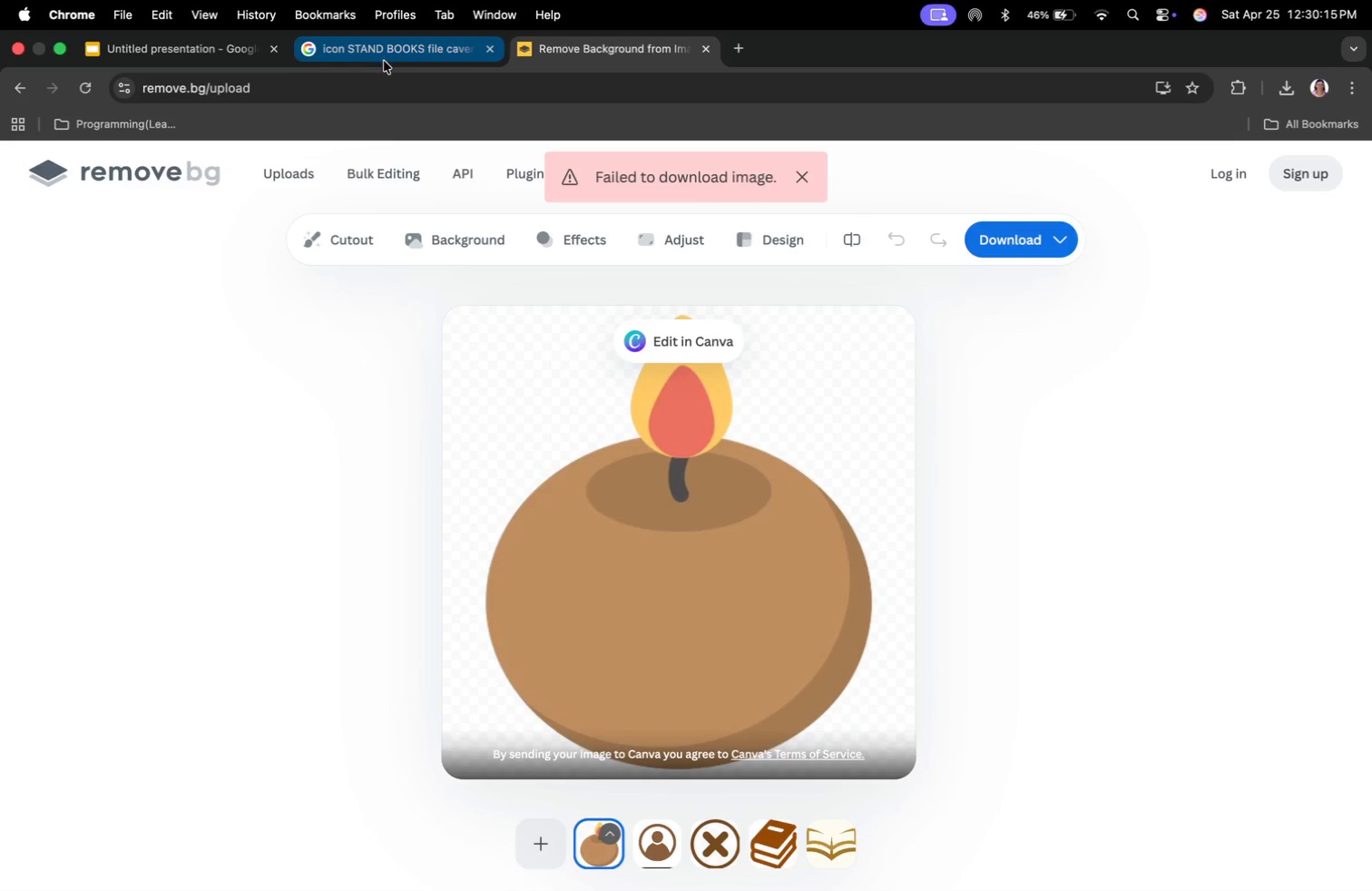 
key(Meta+V)
 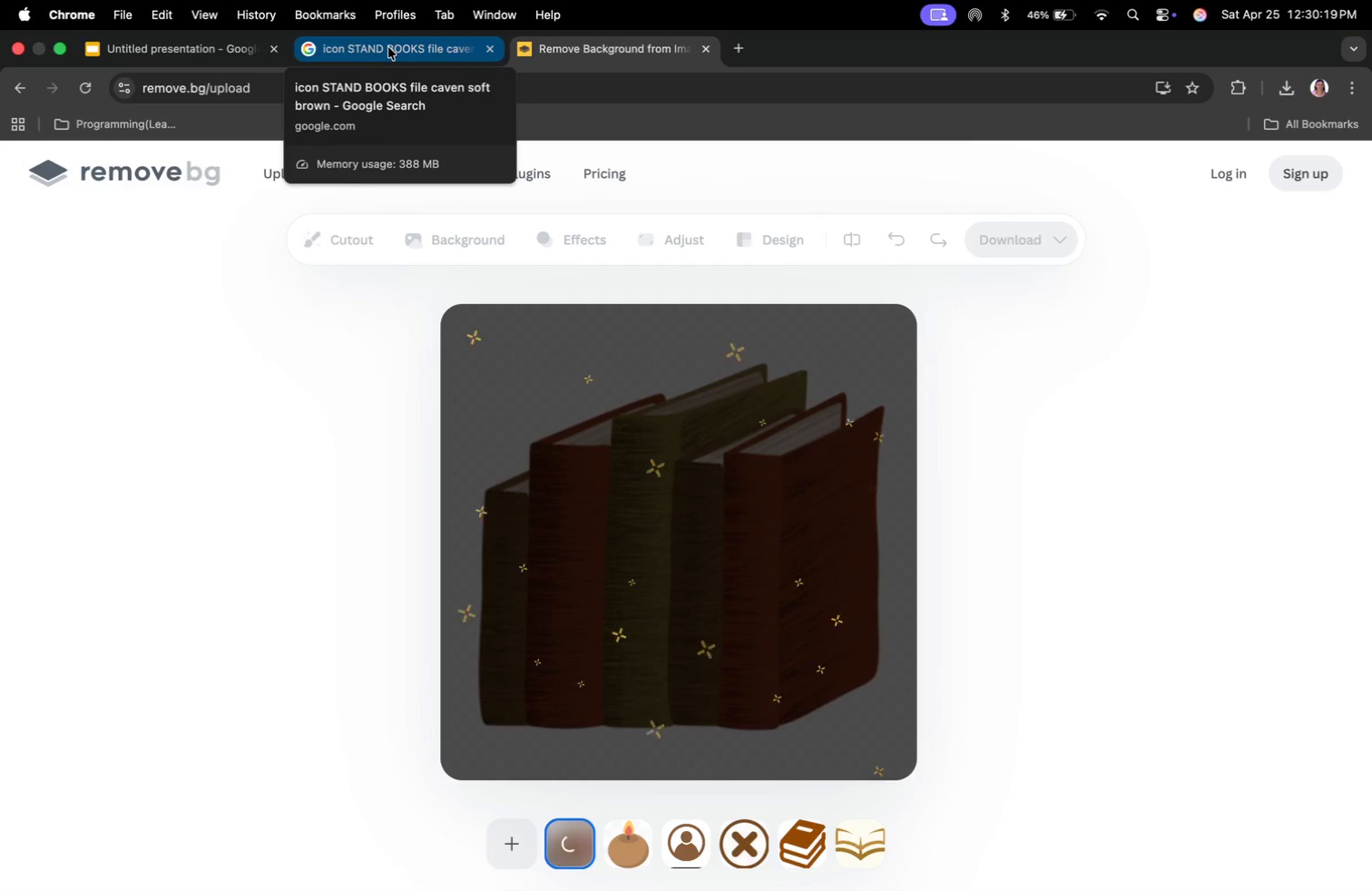 
left_click([388, 47])
 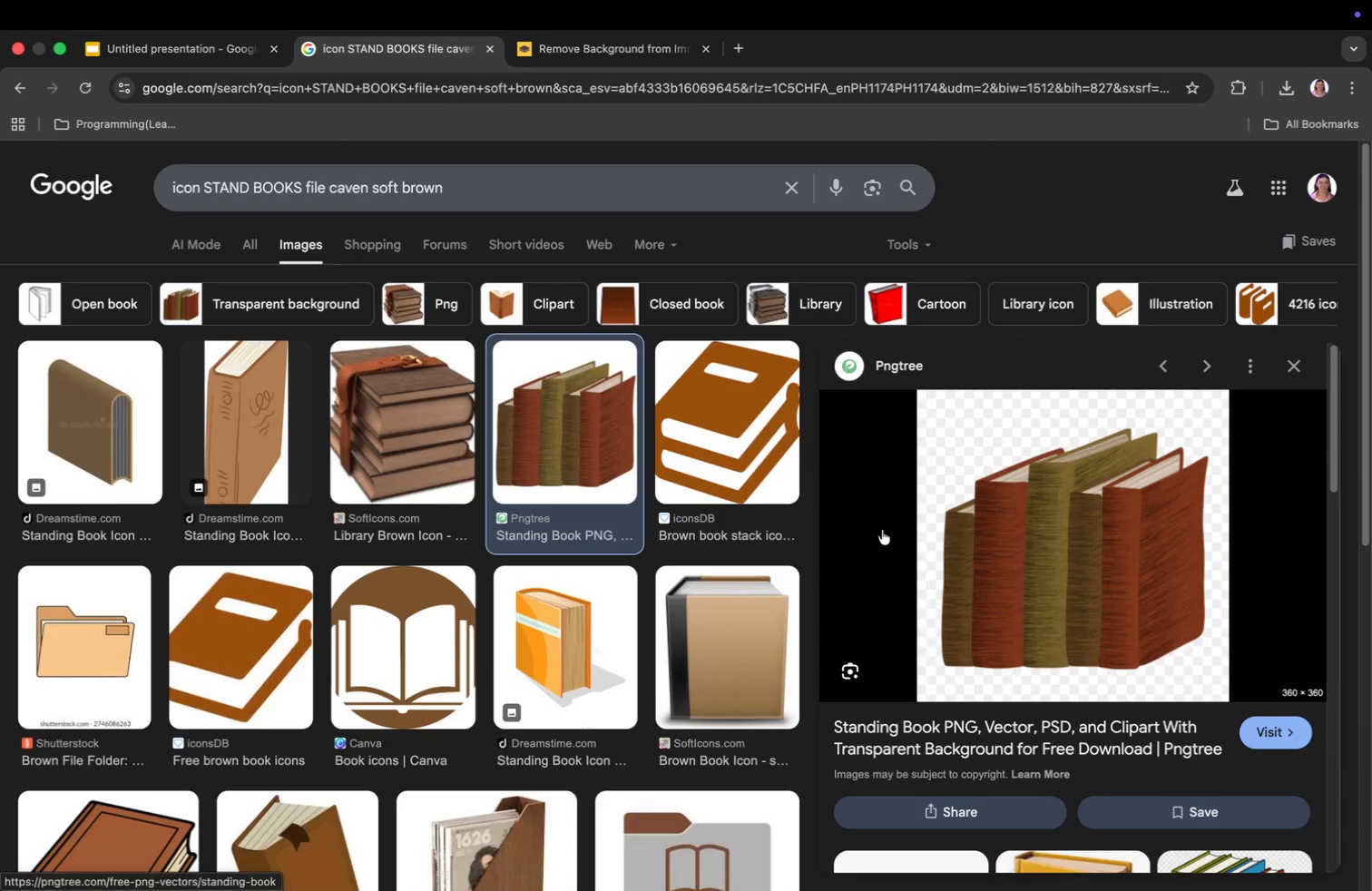 
scroll: coordinate [421, 554], scroll_direction: down, amount: 21.0
 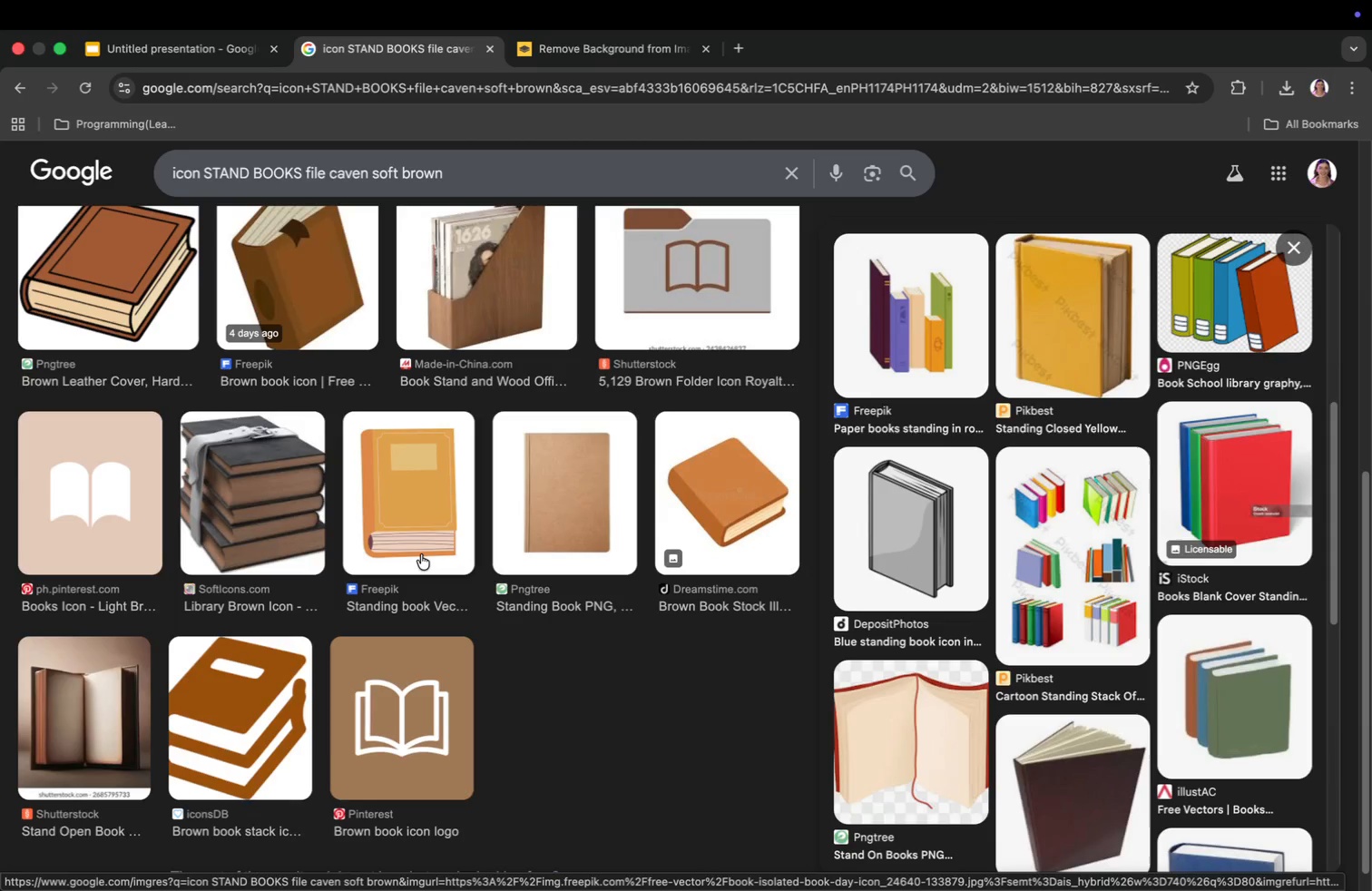 
scroll: coordinate [421, 554], scroll_direction: up, amount: 4.0
 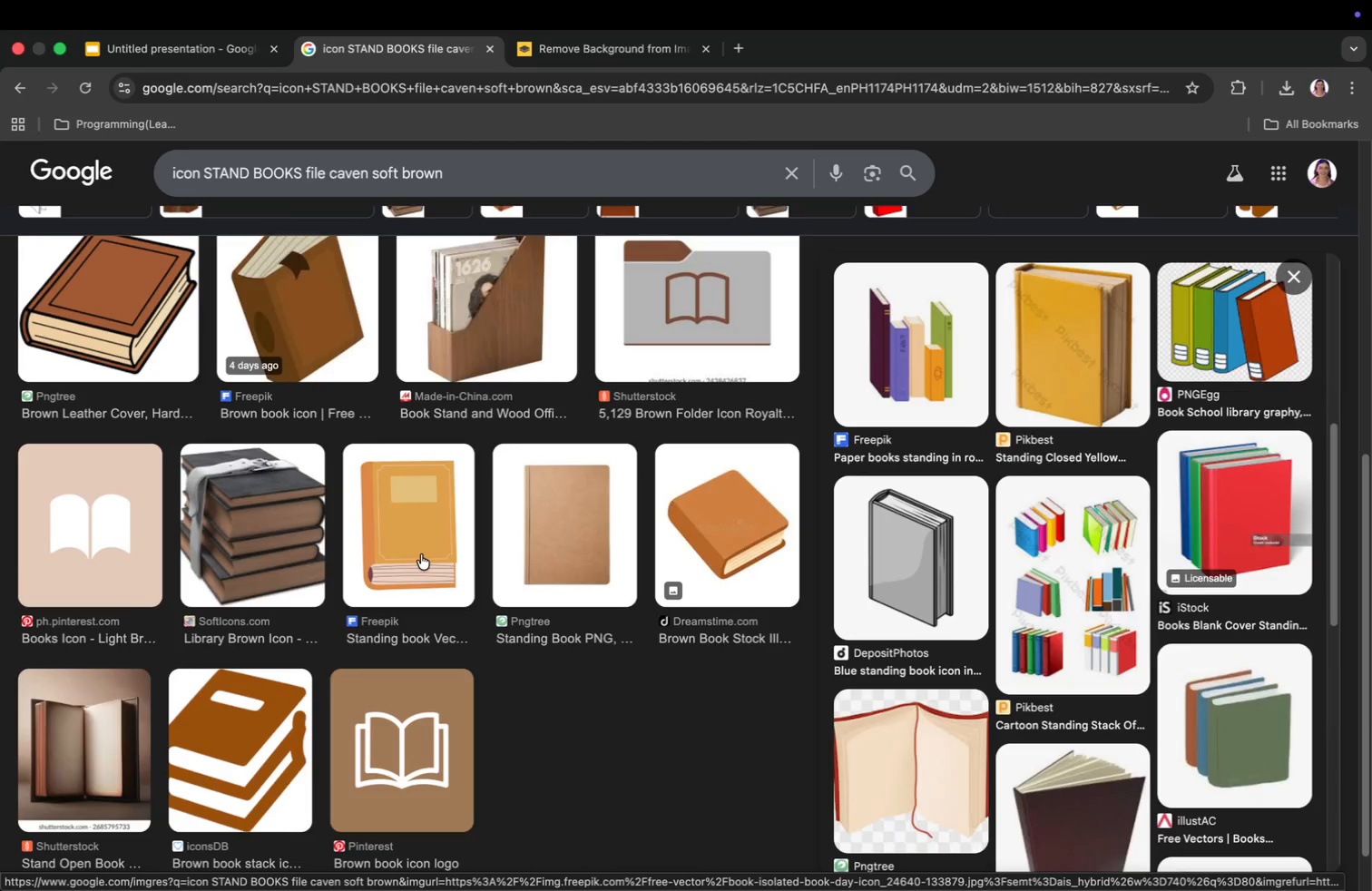 
scroll: coordinate [421, 554], scroll_direction: down, amount: 4.0
 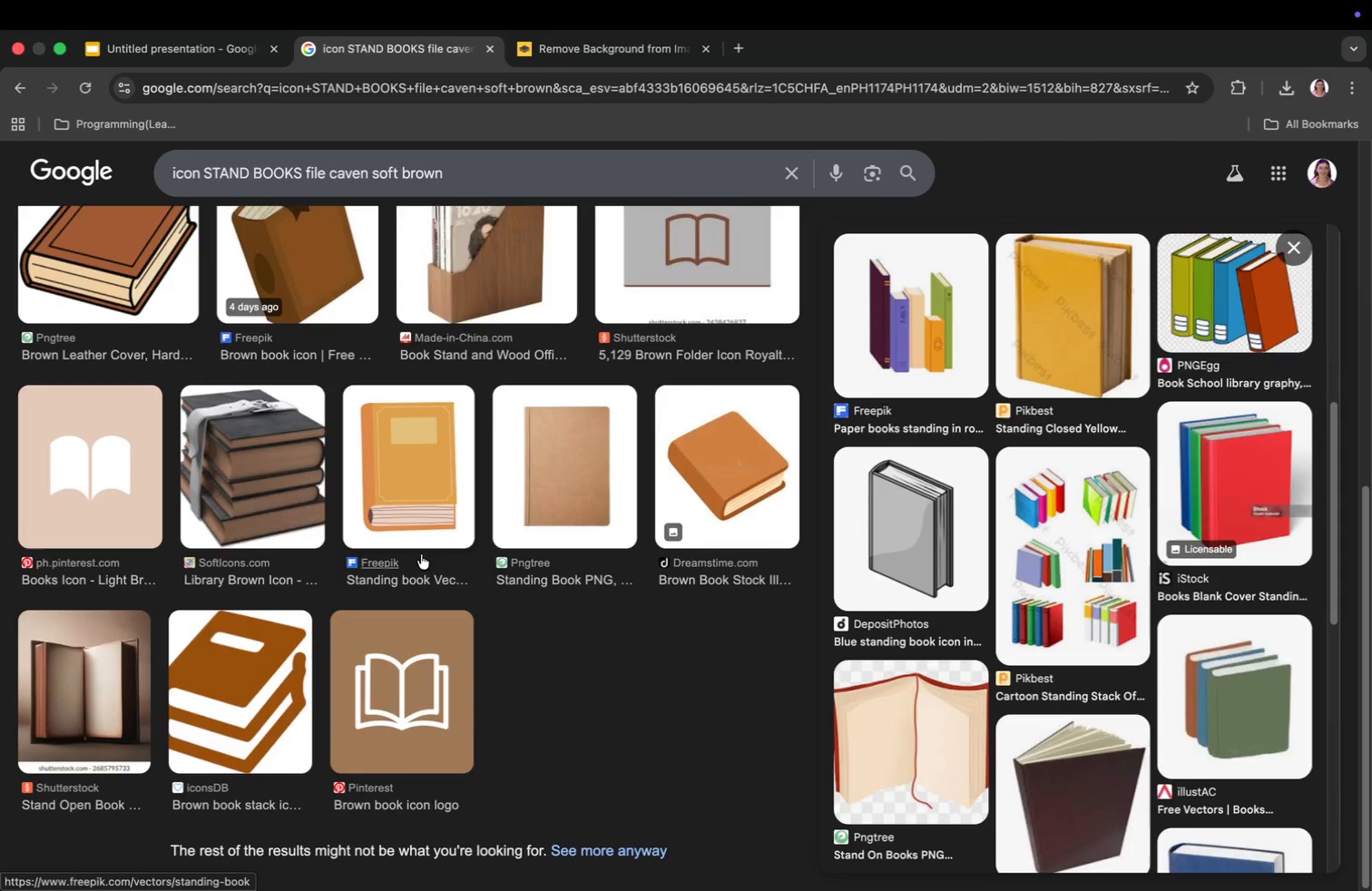 
scroll: coordinate [421, 554], scroll_direction: up, amount: 43.0
 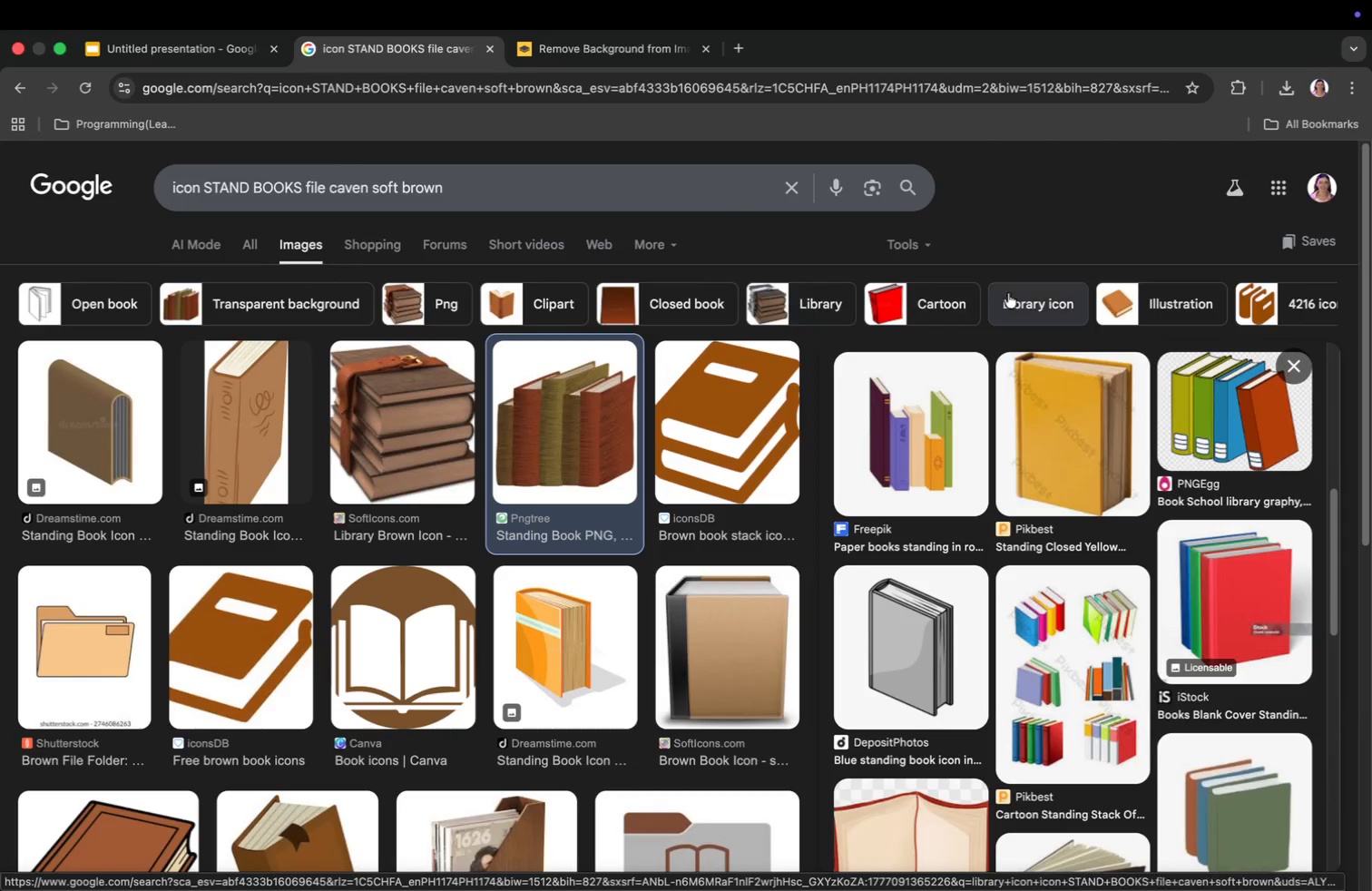 
left_click([1258, 290])
 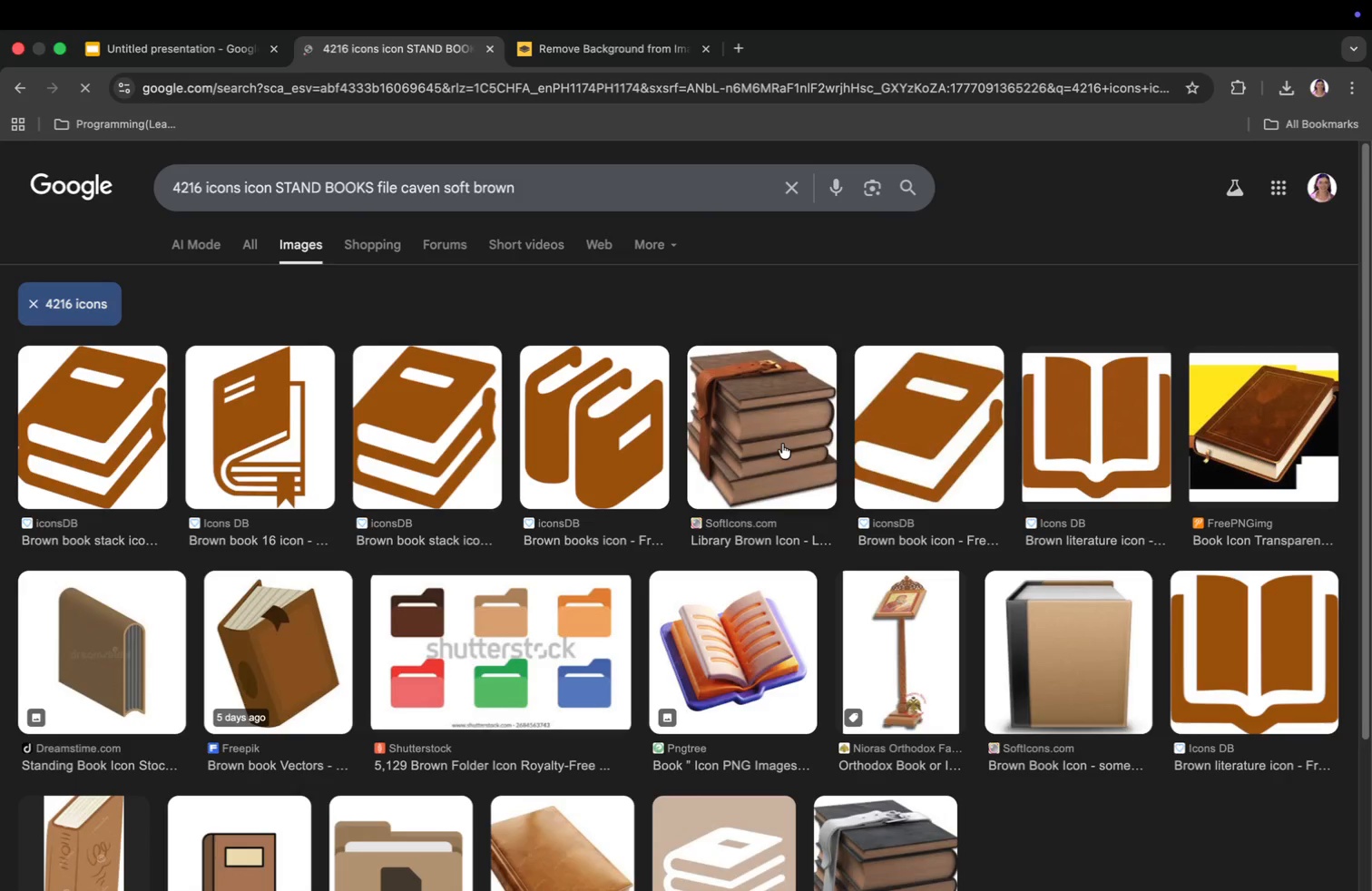 
scroll: coordinate [782, 444], scroll_direction: down, amount: 6.0
 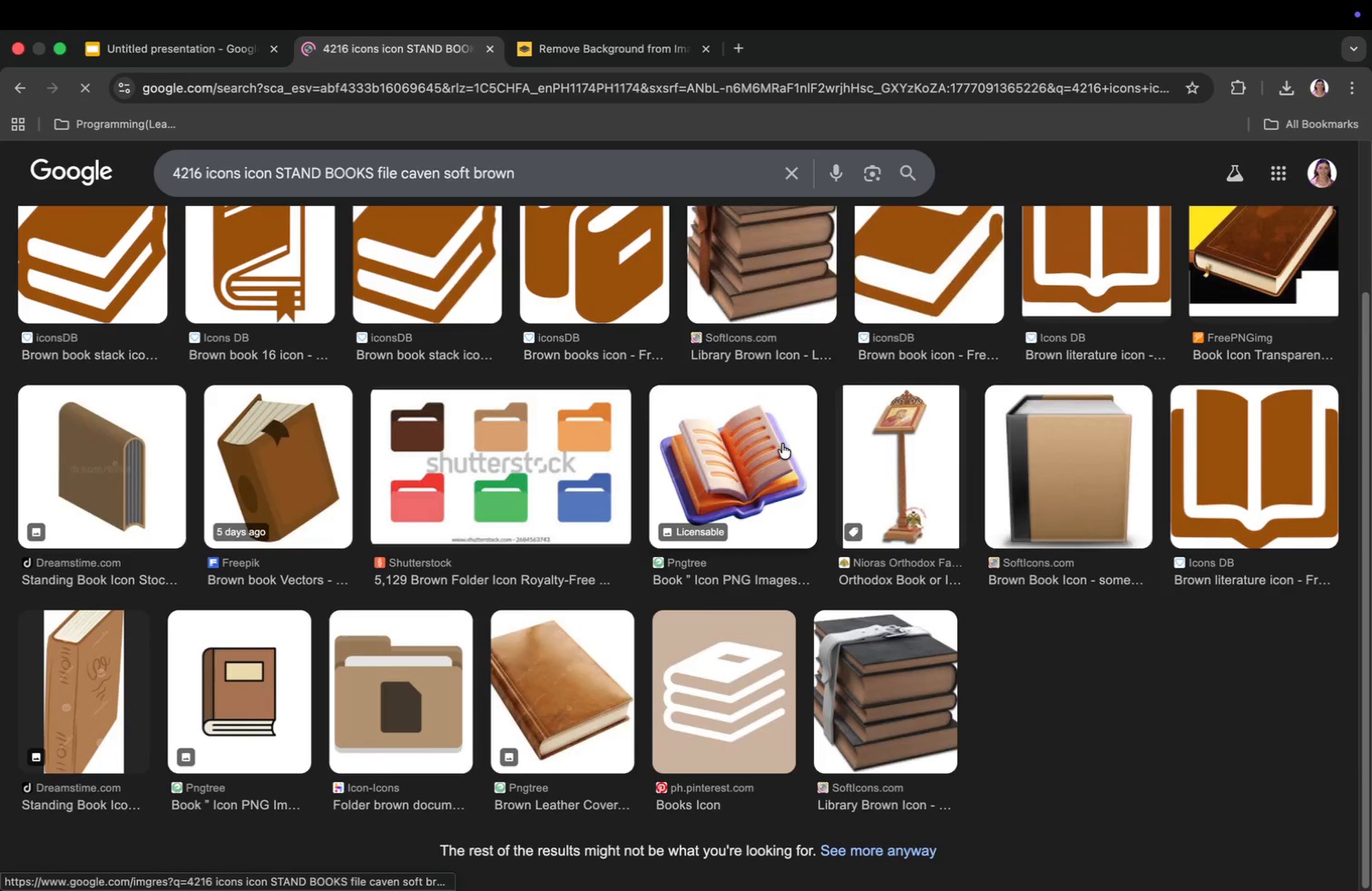 
scroll: coordinate [782, 444], scroll_direction: up, amount: 8.0
 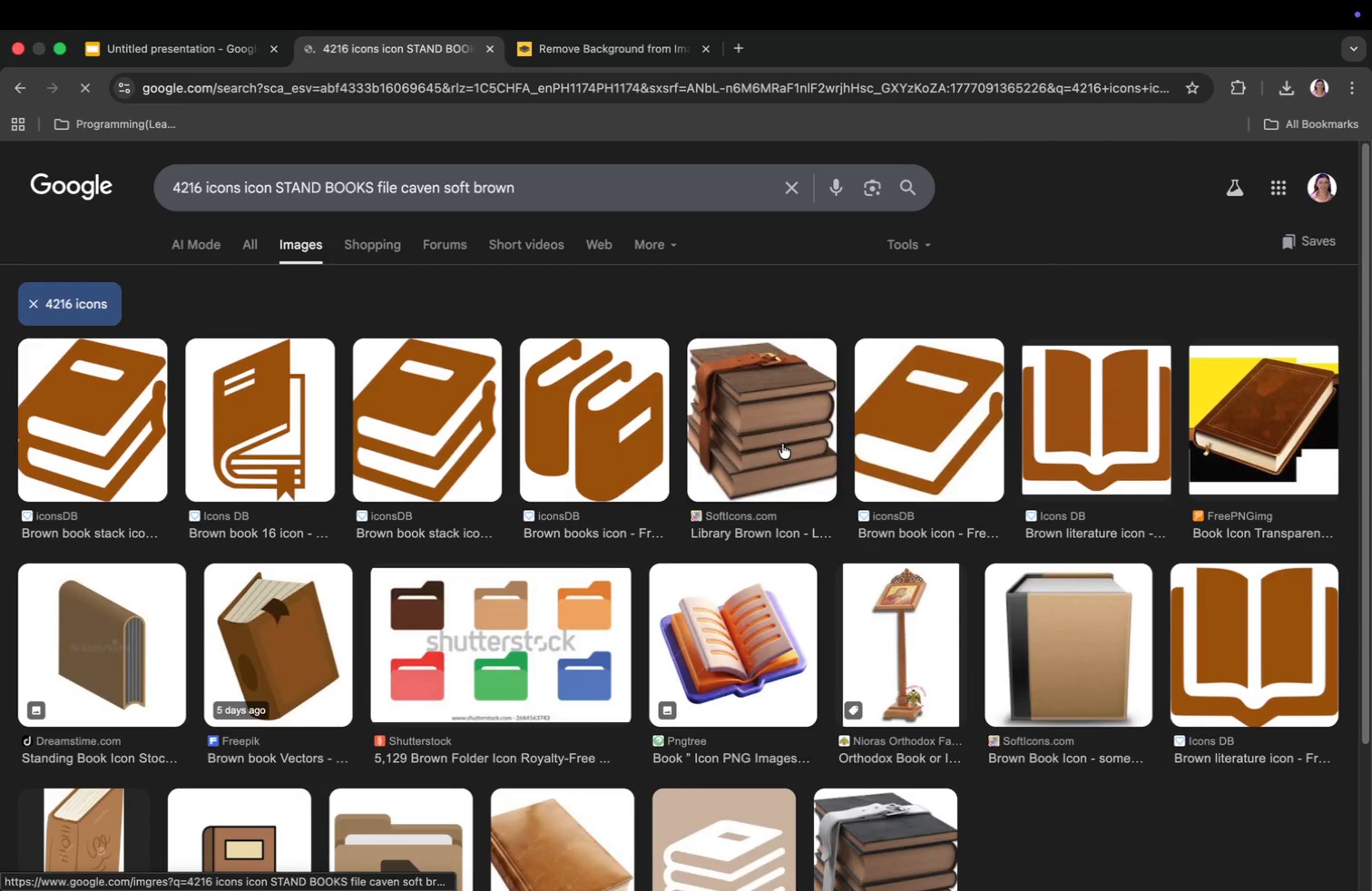 
left_click([617, 444])
 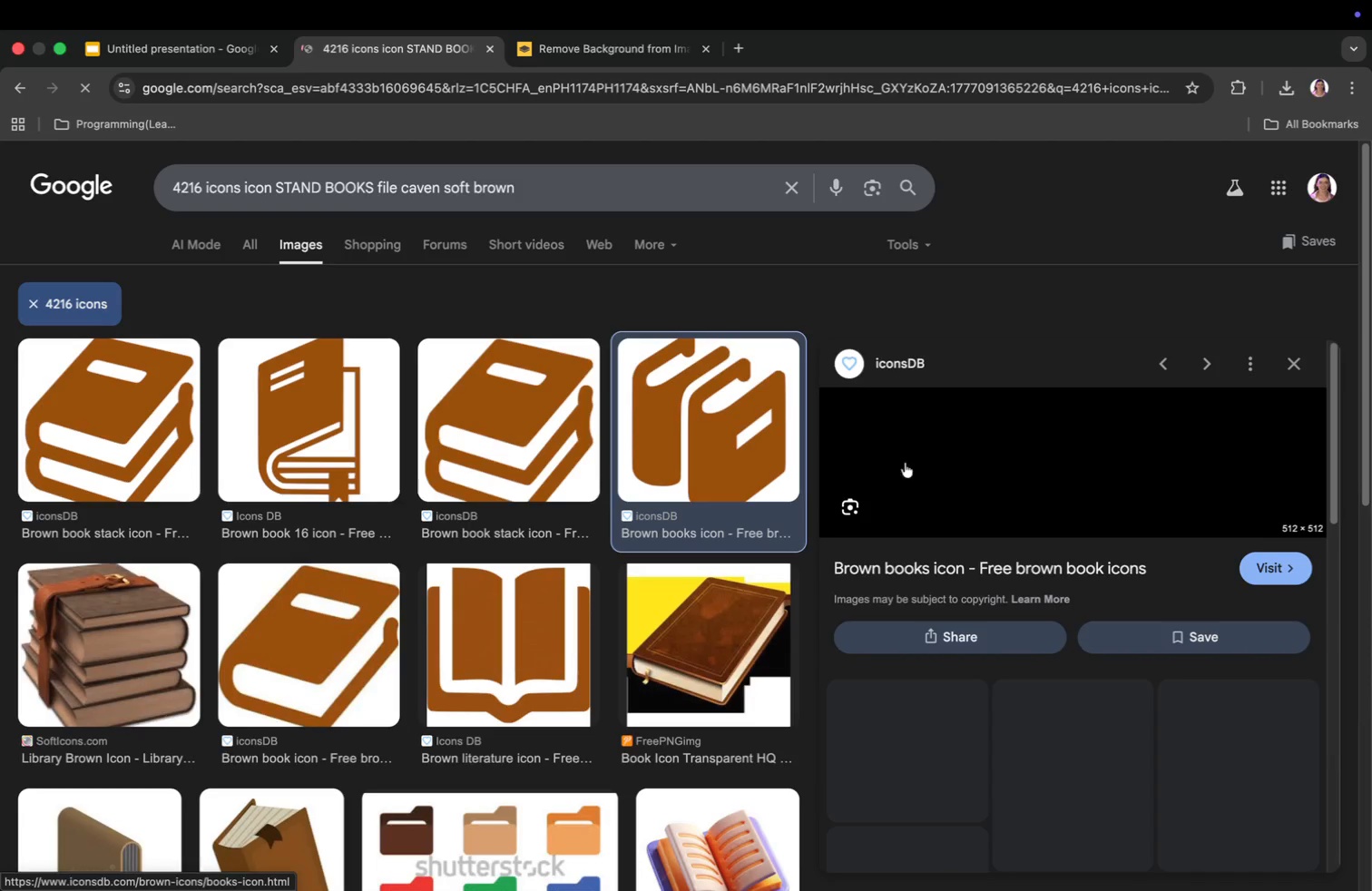 
scroll: coordinate [921, 480], scroll_direction: down, amount: 17.0
 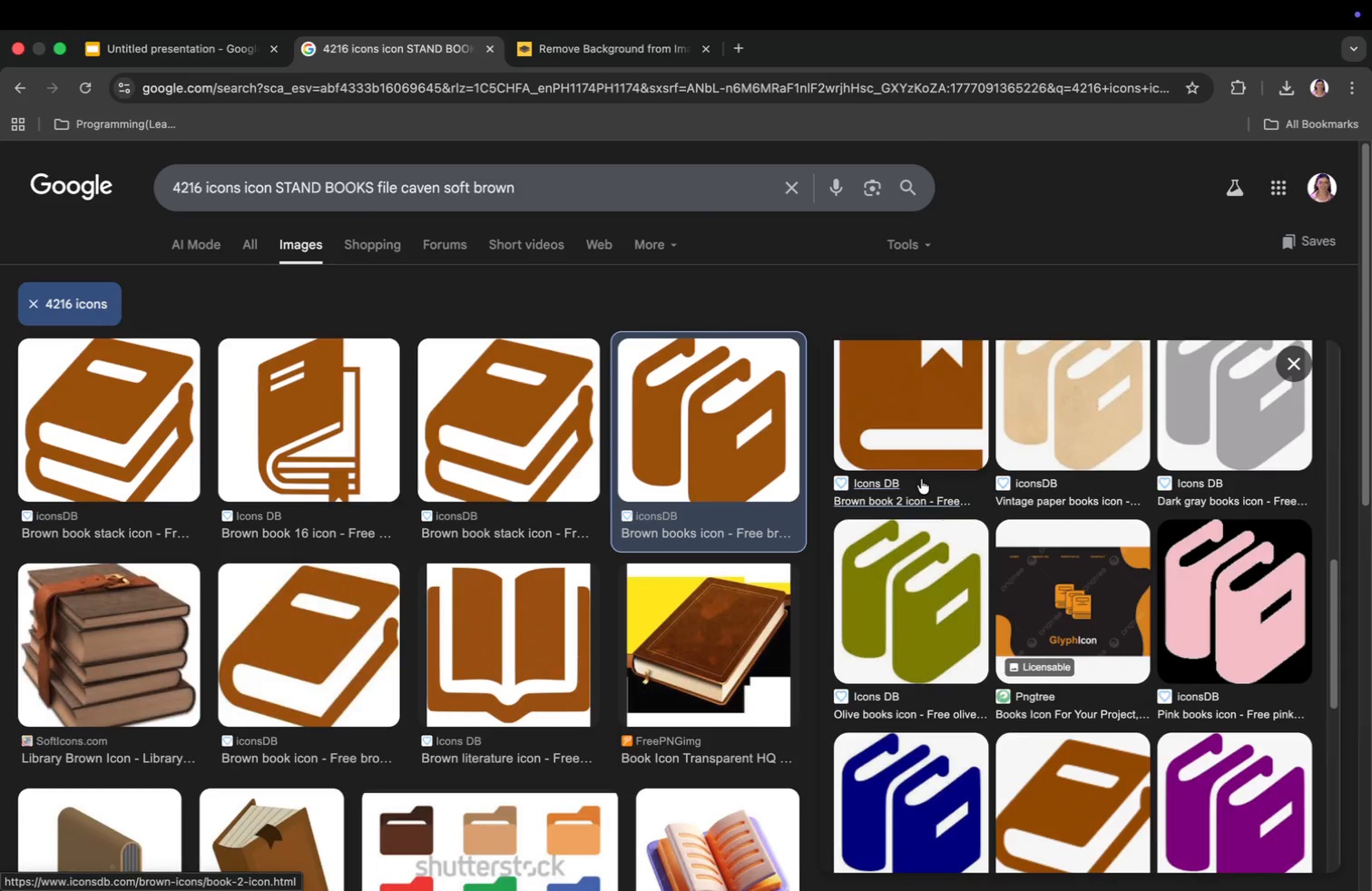 
scroll: coordinate [921, 479], scroll_direction: up, amount: 21.0
 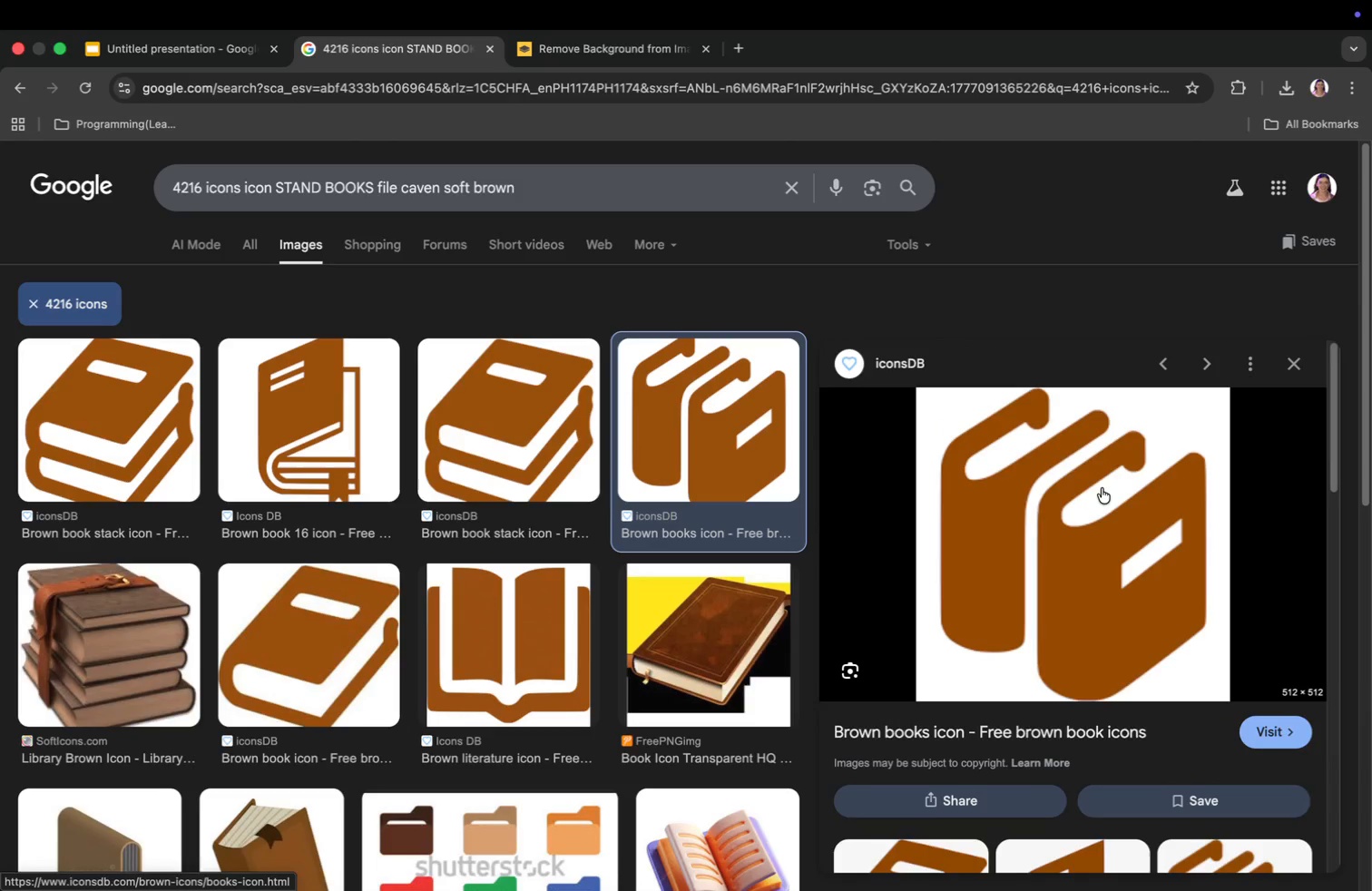 
right_click([1102, 494])
 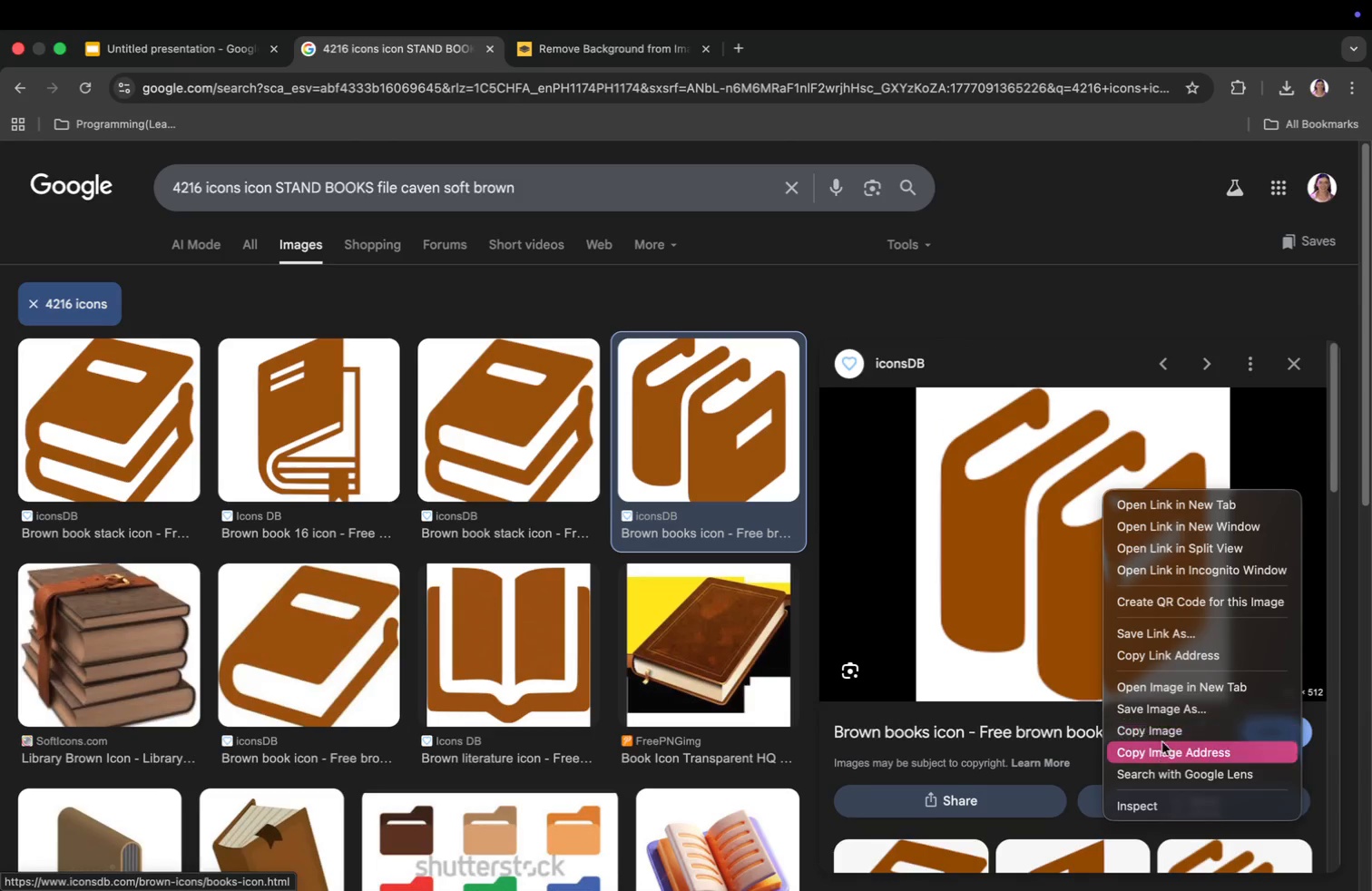 
left_click([1167, 755])
 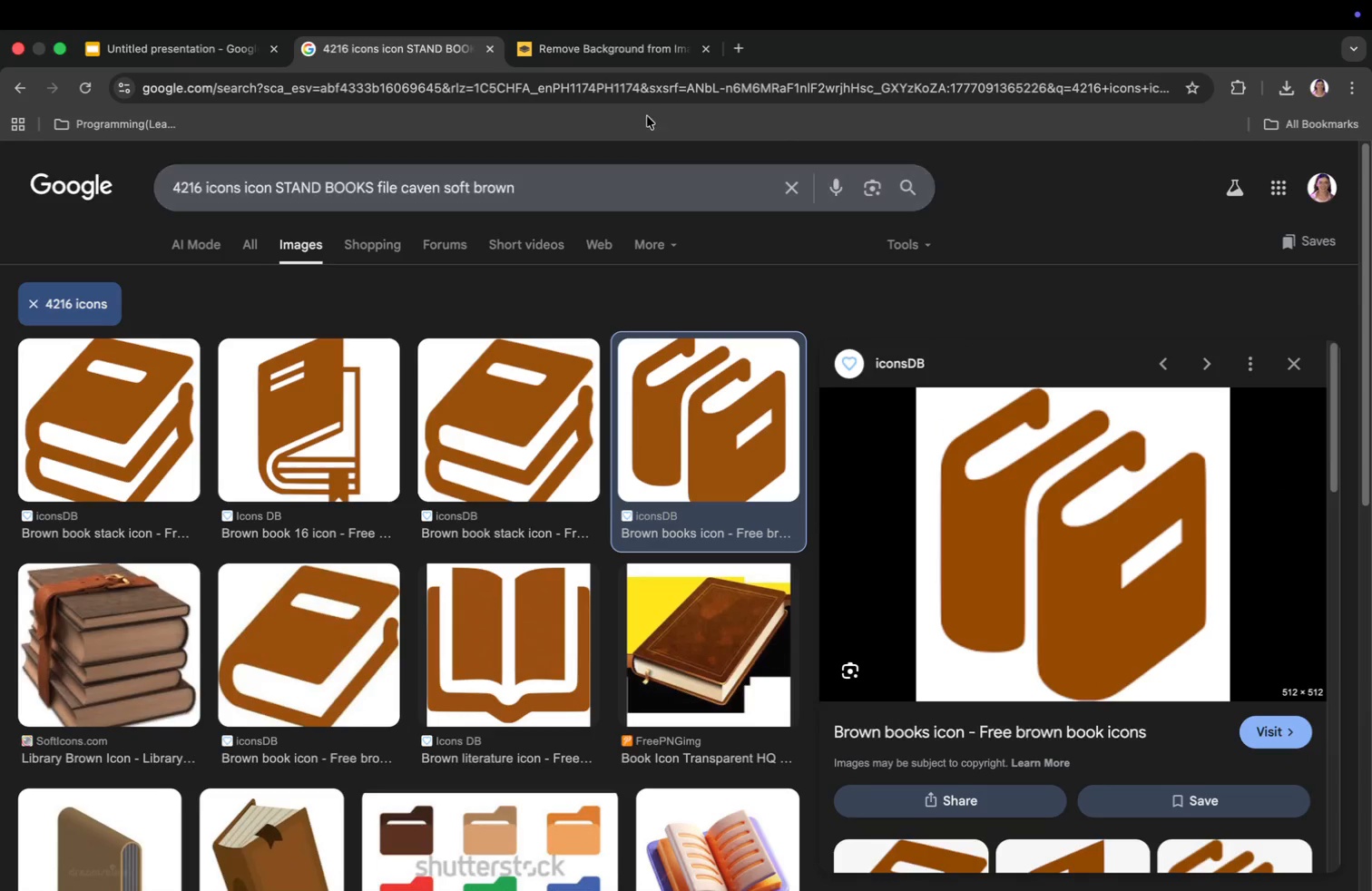 
left_click([637, 51])
 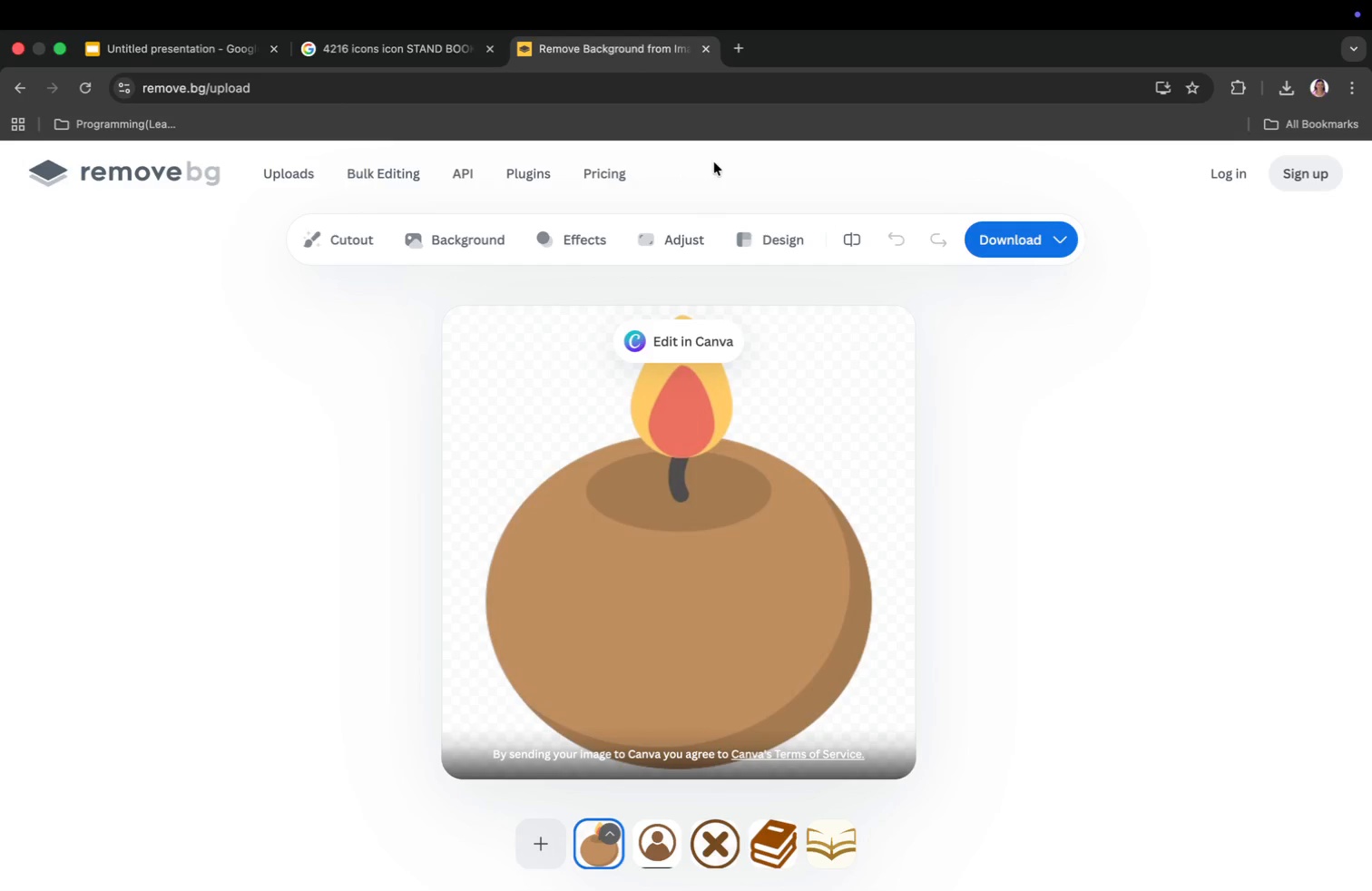 
key(Meta+V)
 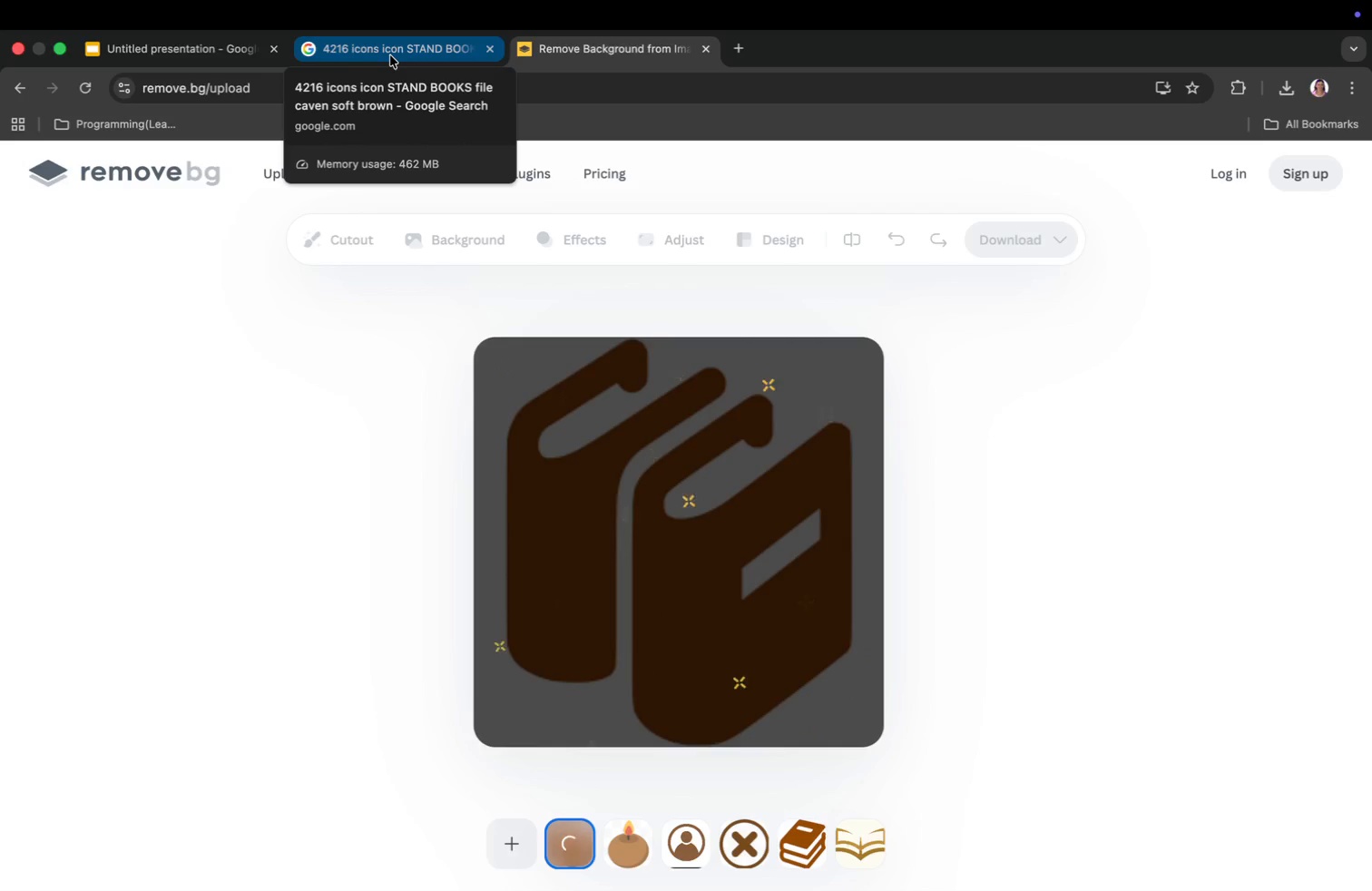 
wait(6.3)
 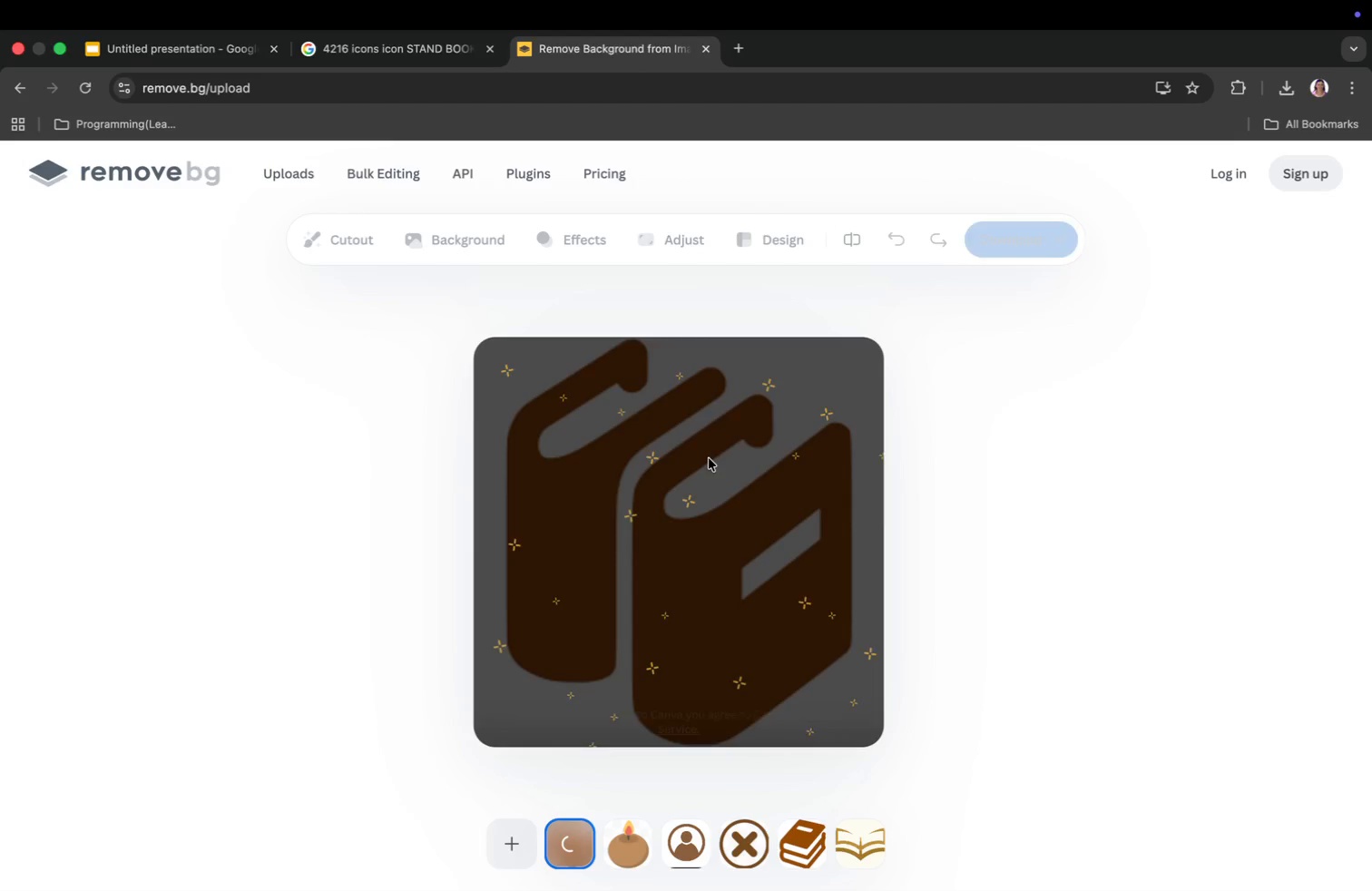 
left_click([390, 55])
 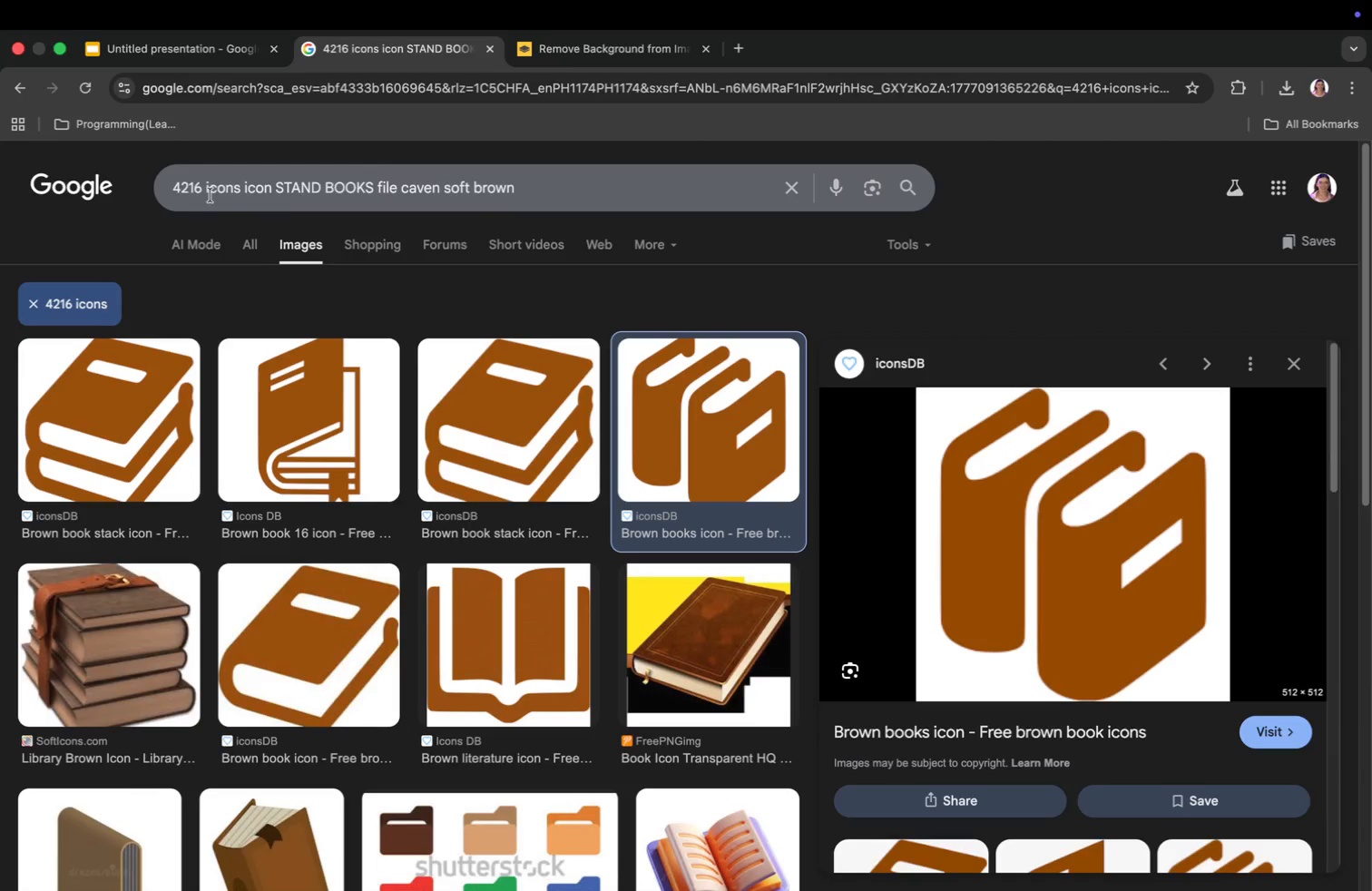 
left_click([789, 181])
 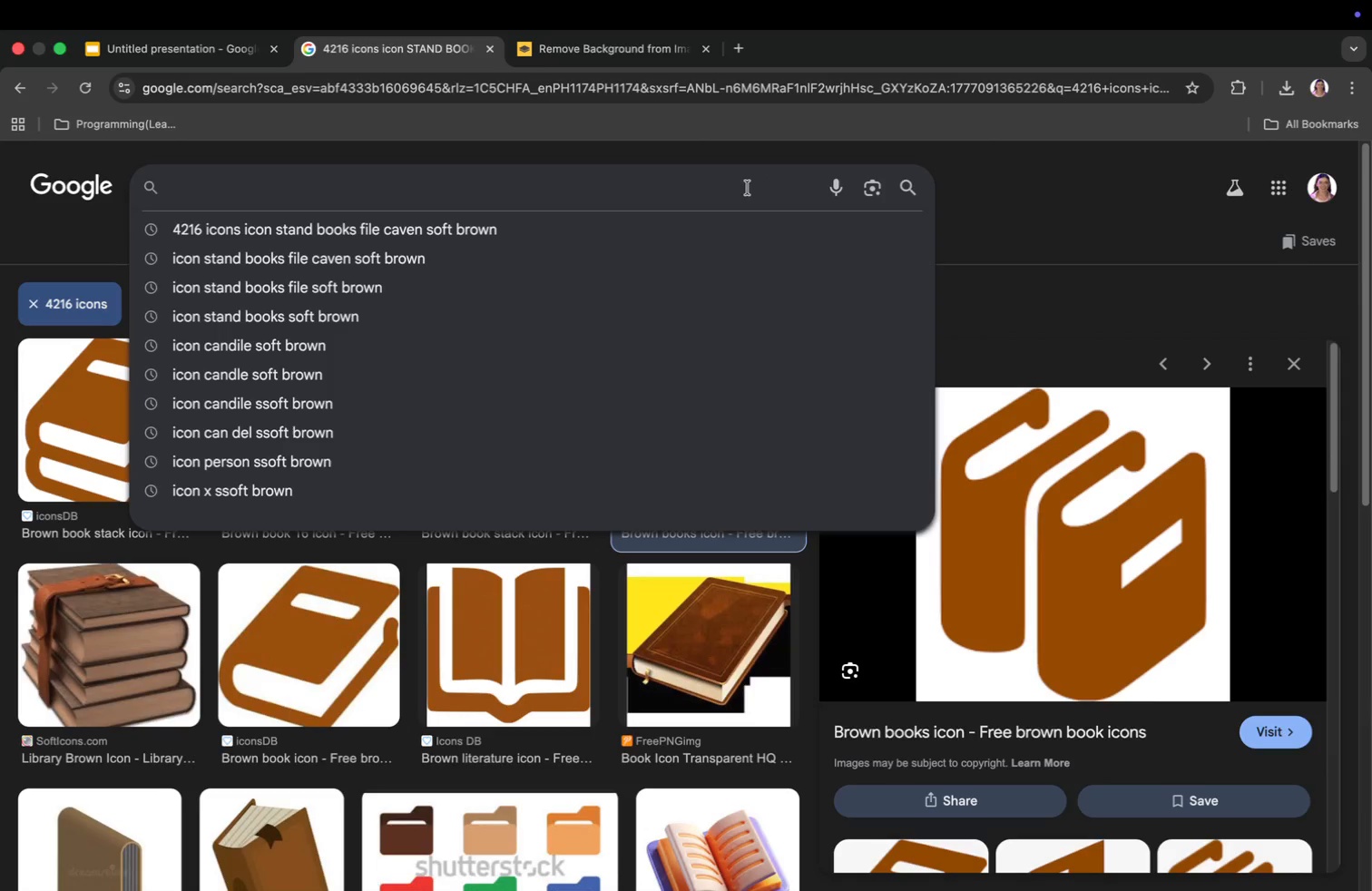 
type(icon open book with candile )
 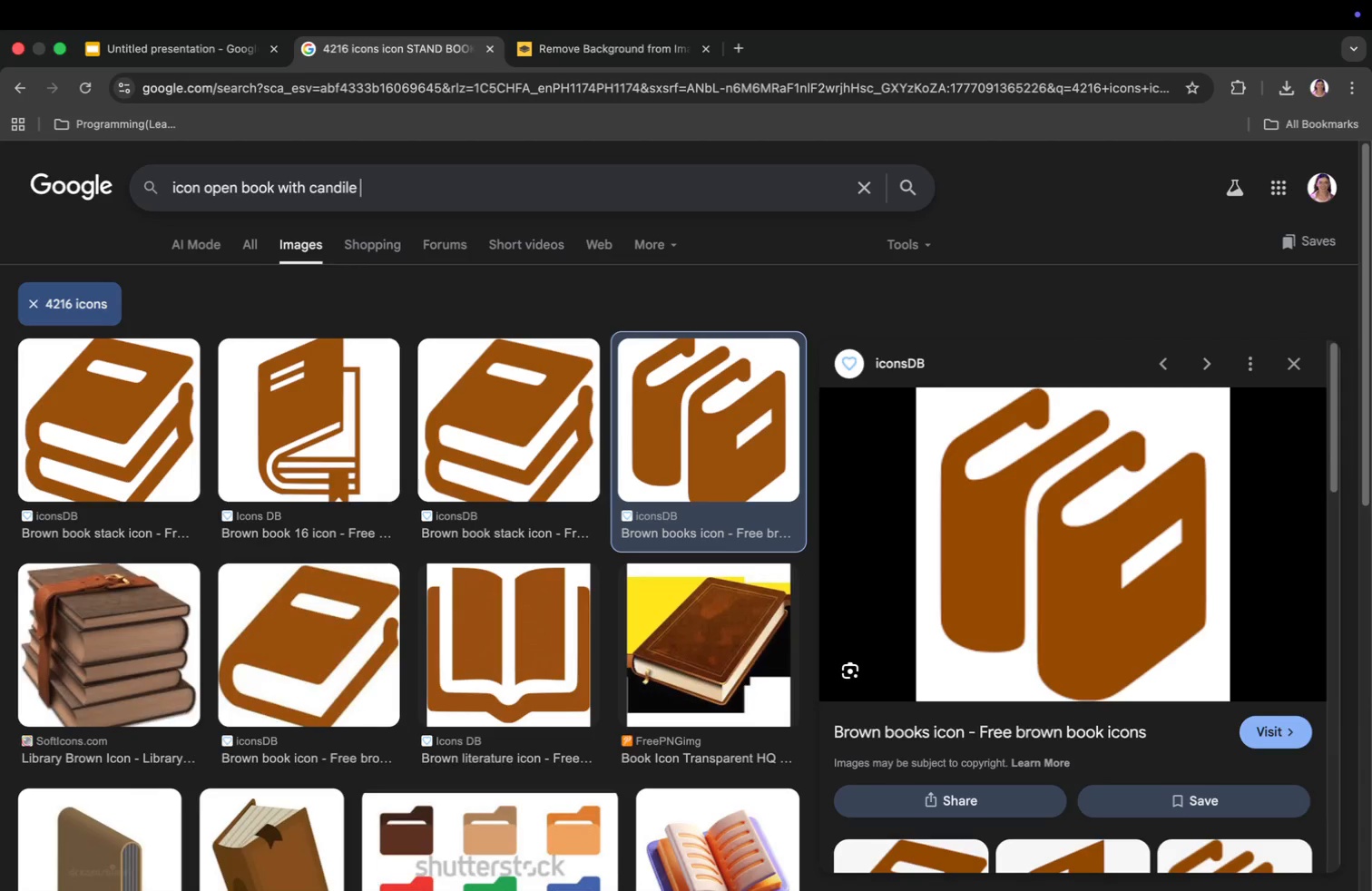 
type(soft brown)
 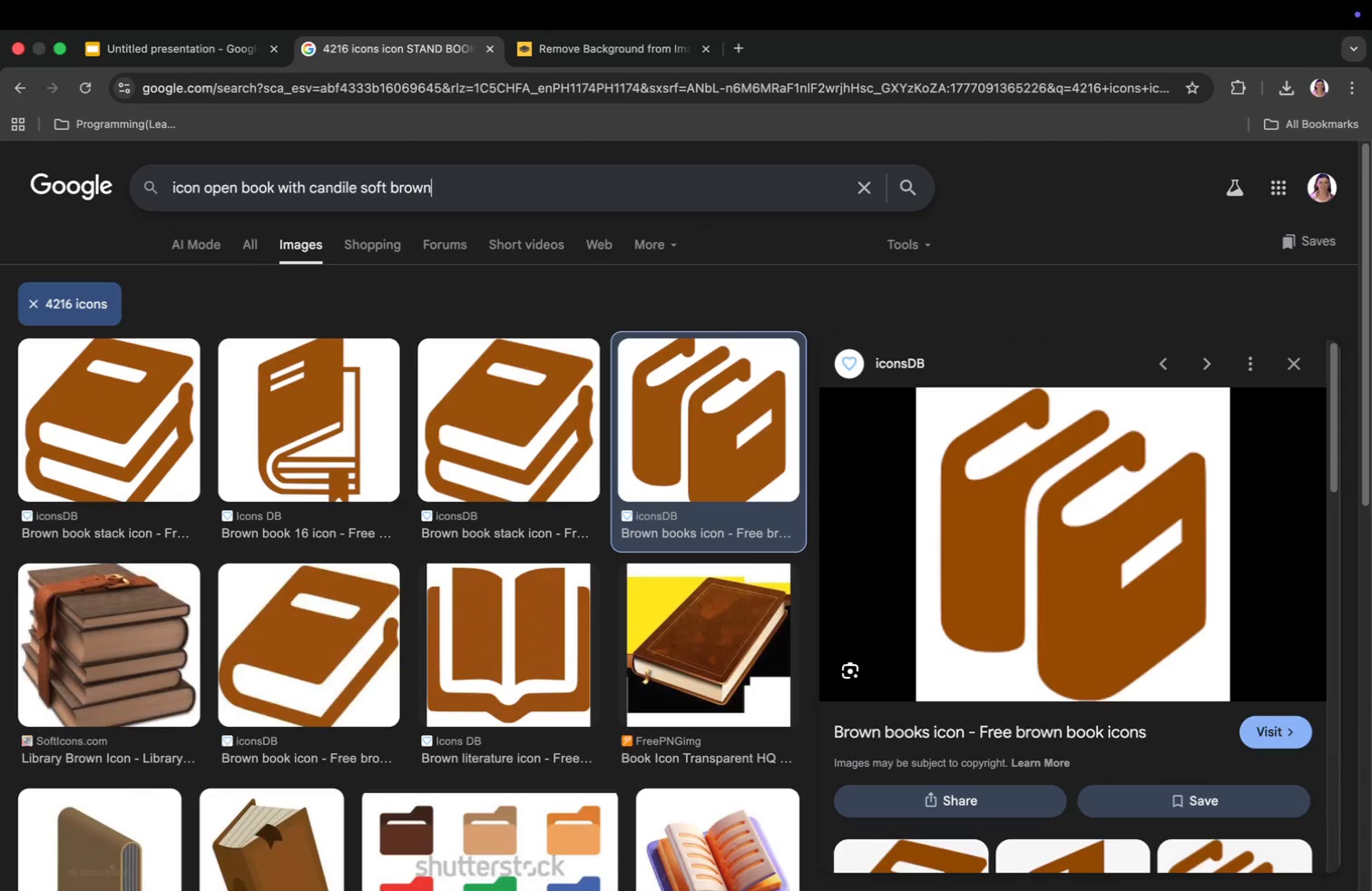 
key(Enter)
 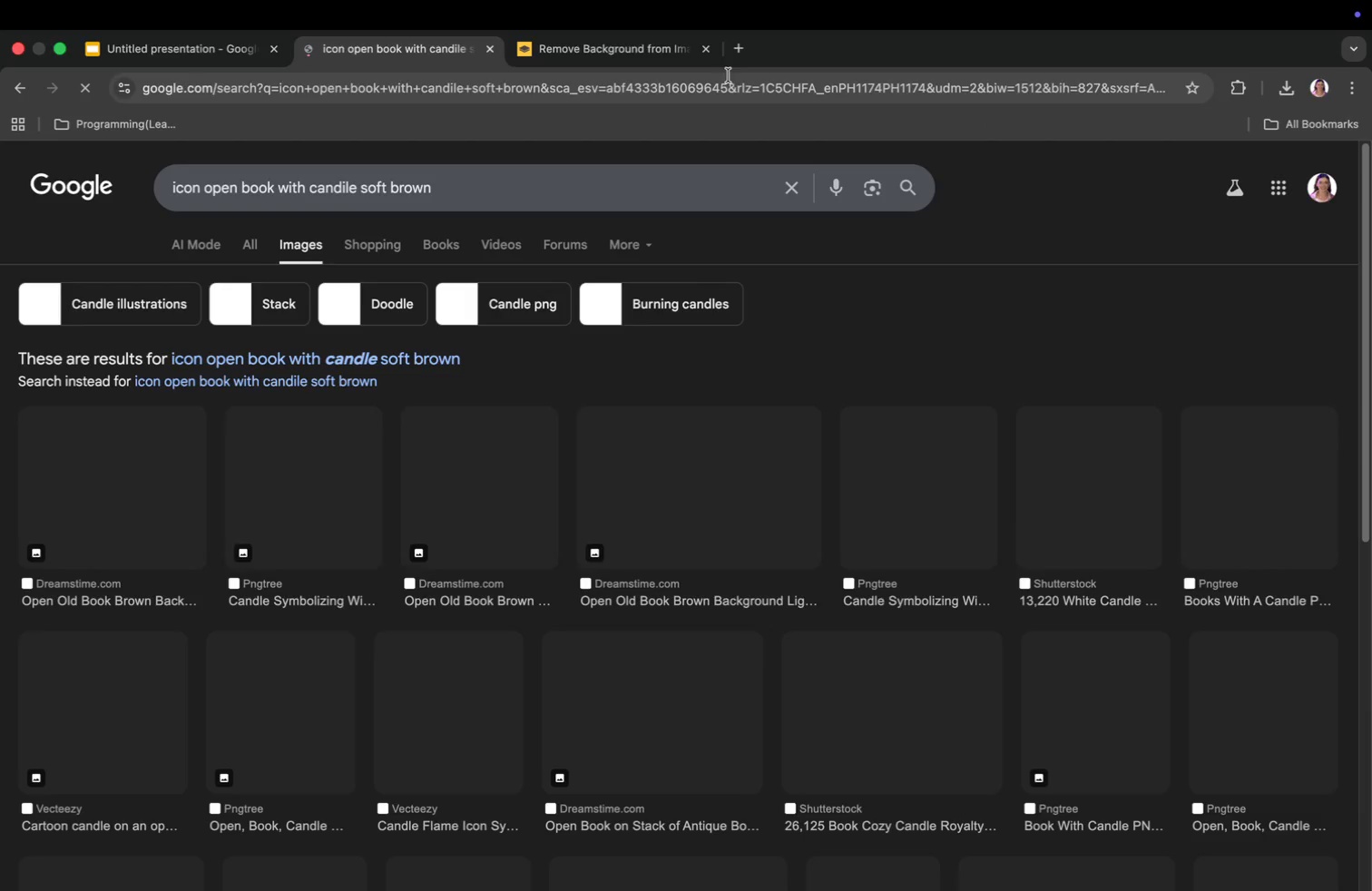 
left_click([654, 39])
 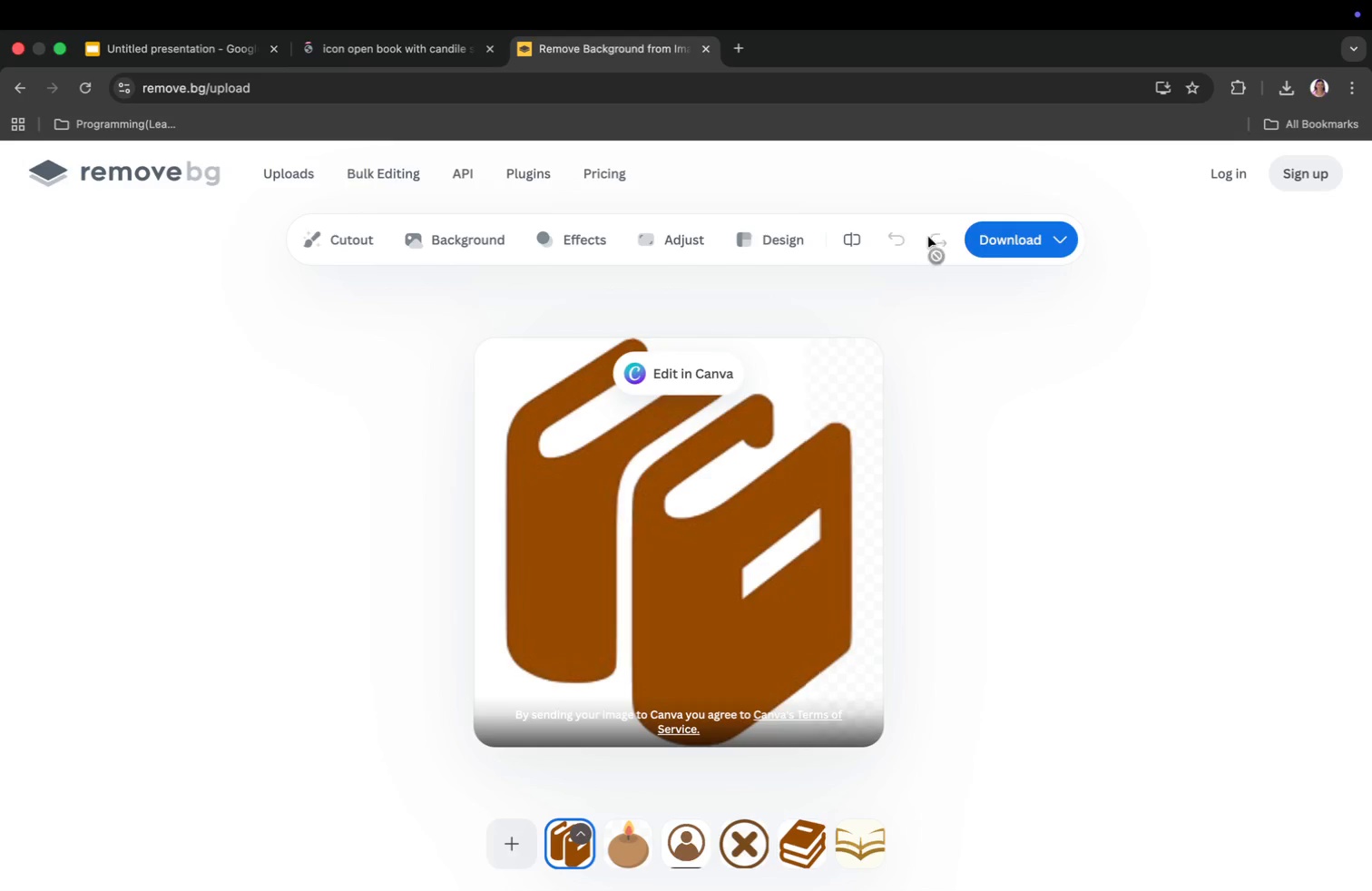 
left_click([1000, 237])
 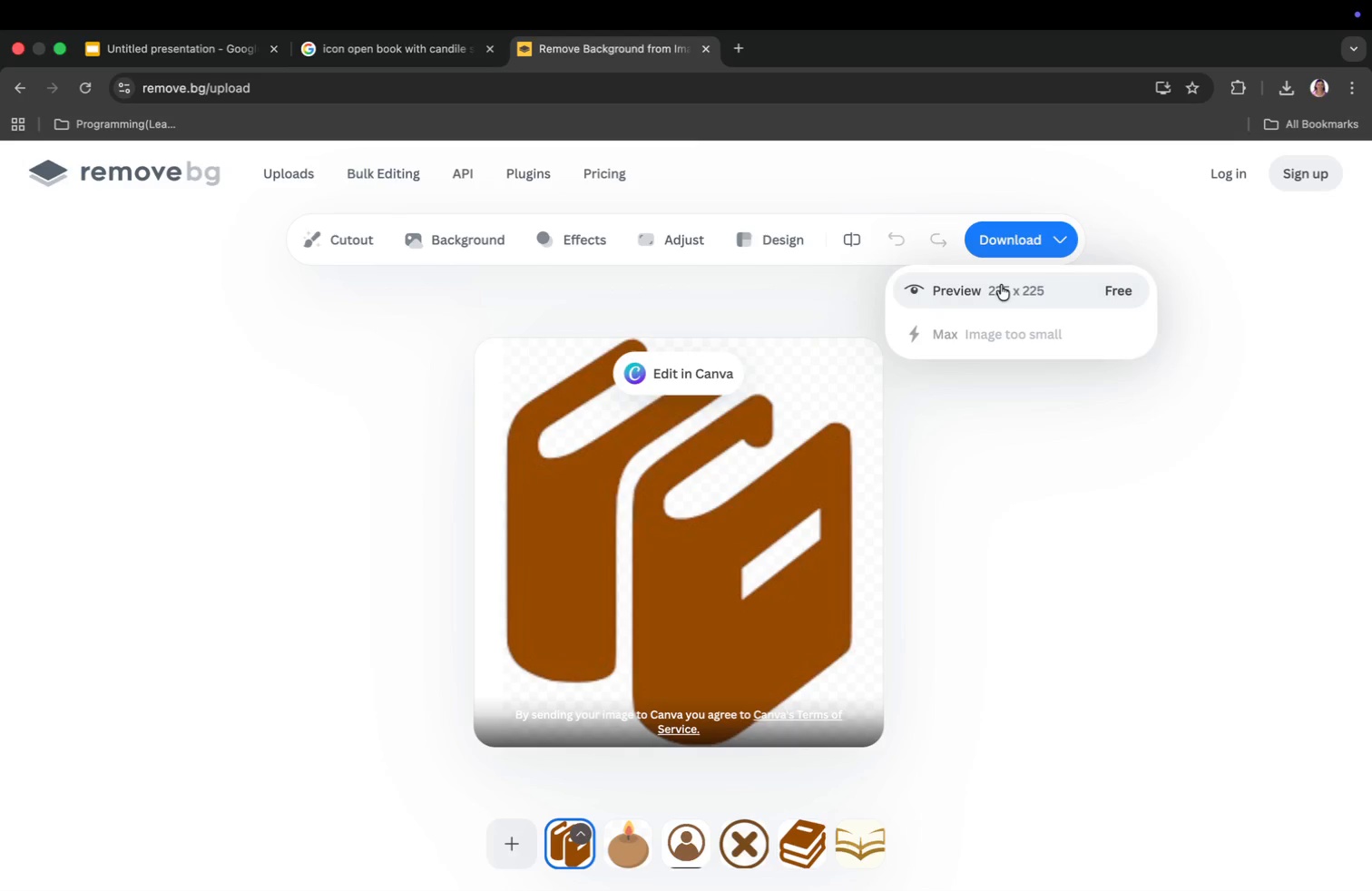 
left_click([1001, 289])
 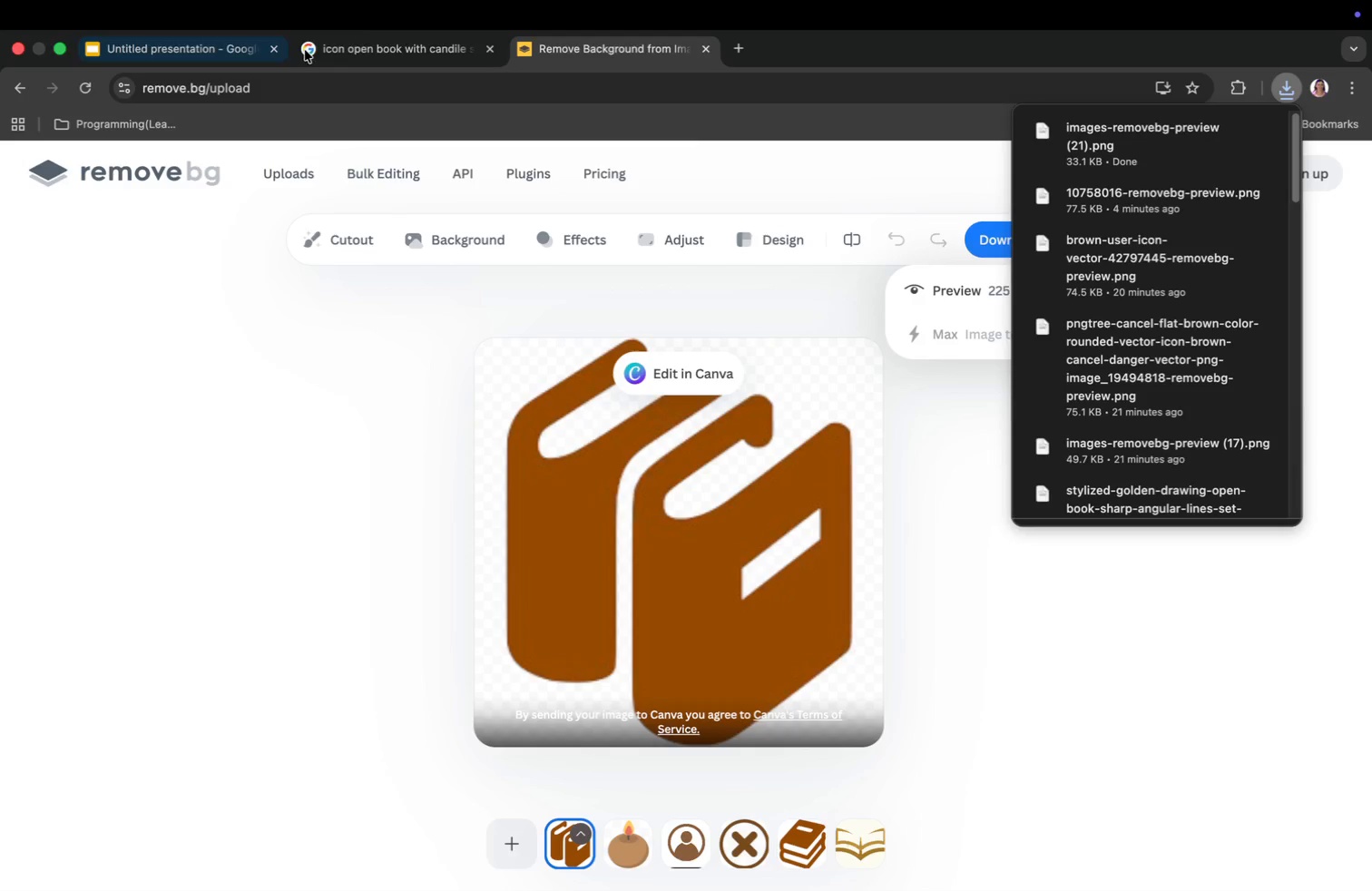 
left_click([387, 42])
 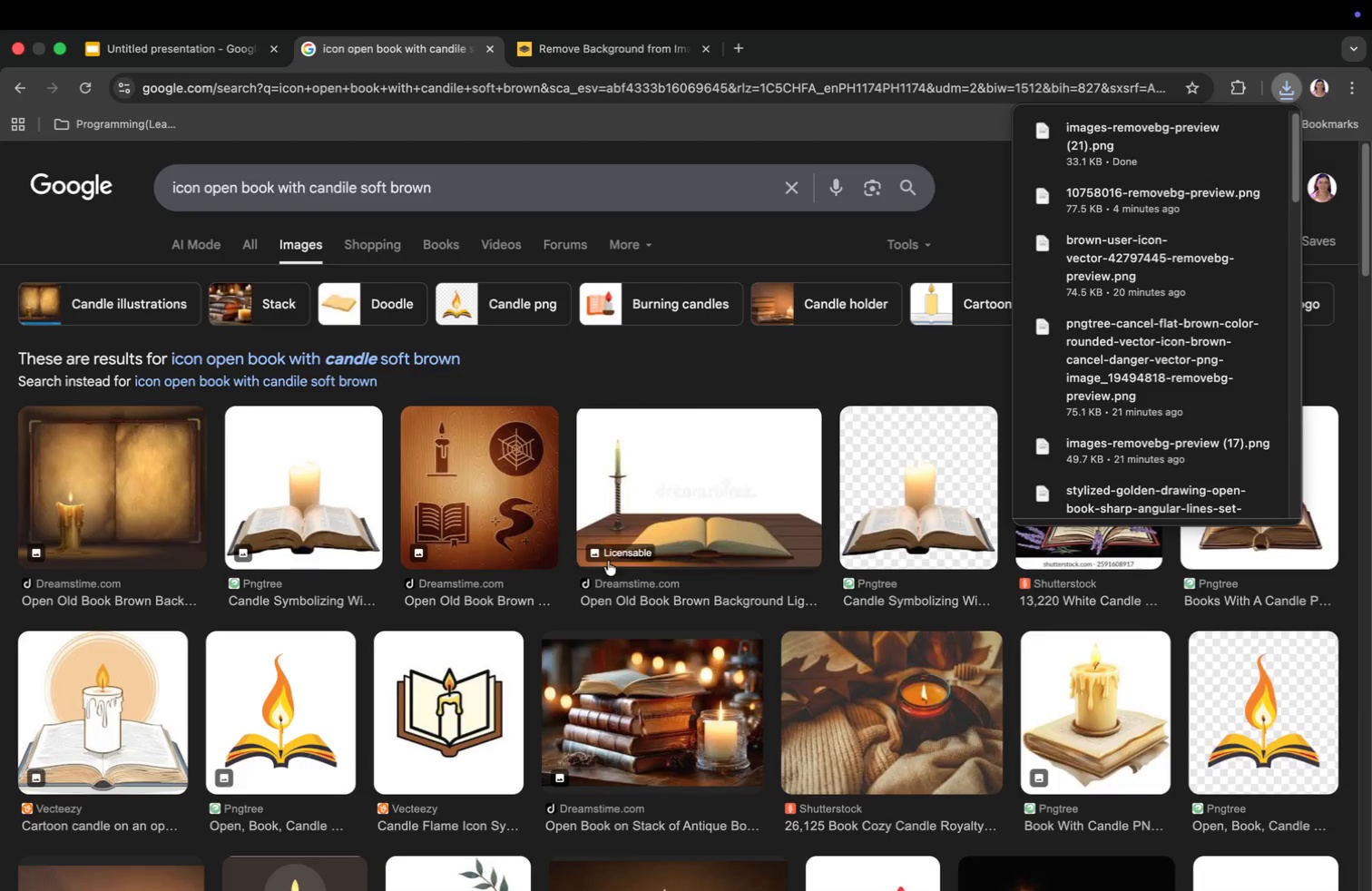 
scroll: coordinate [785, 571], scroll_direction: down, amount: 2.0
 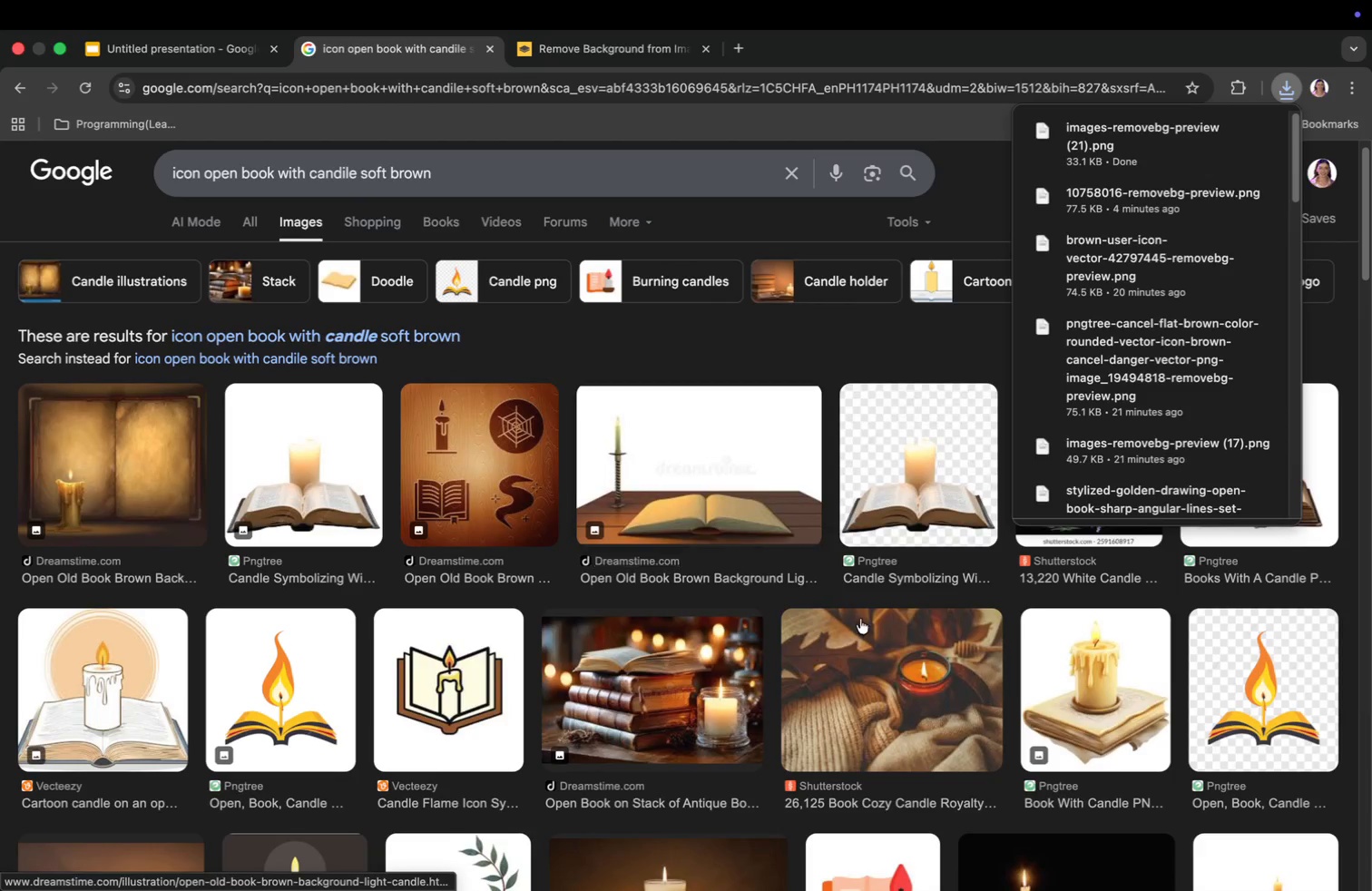 
scroll: coordinate [942, 668], scroll_direction: up, amount: 7.0
 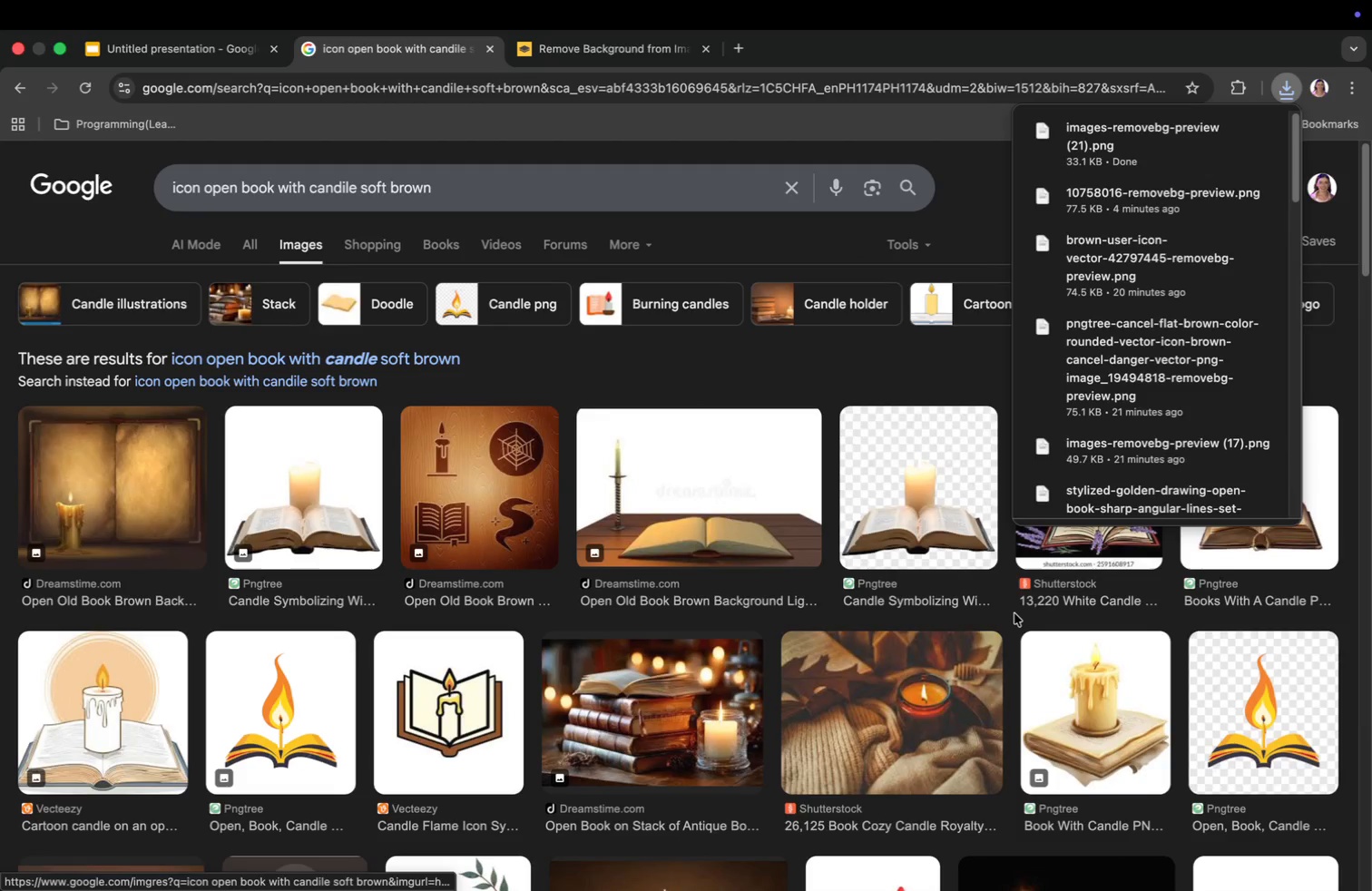 
left_click([1014, 613])
 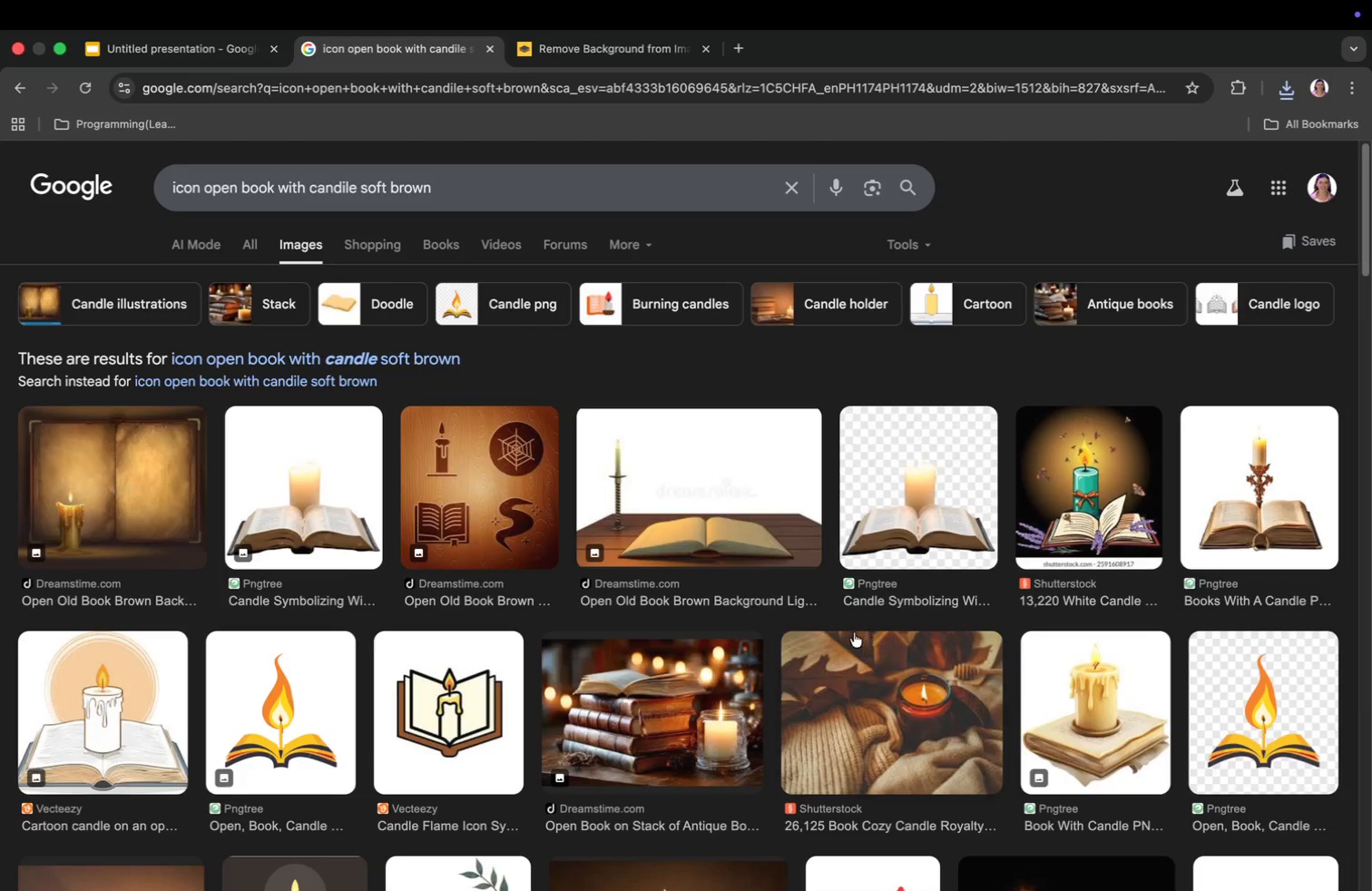 
scroll: coordinate [707, 669], scroll_direction: down, amount: 18.0
 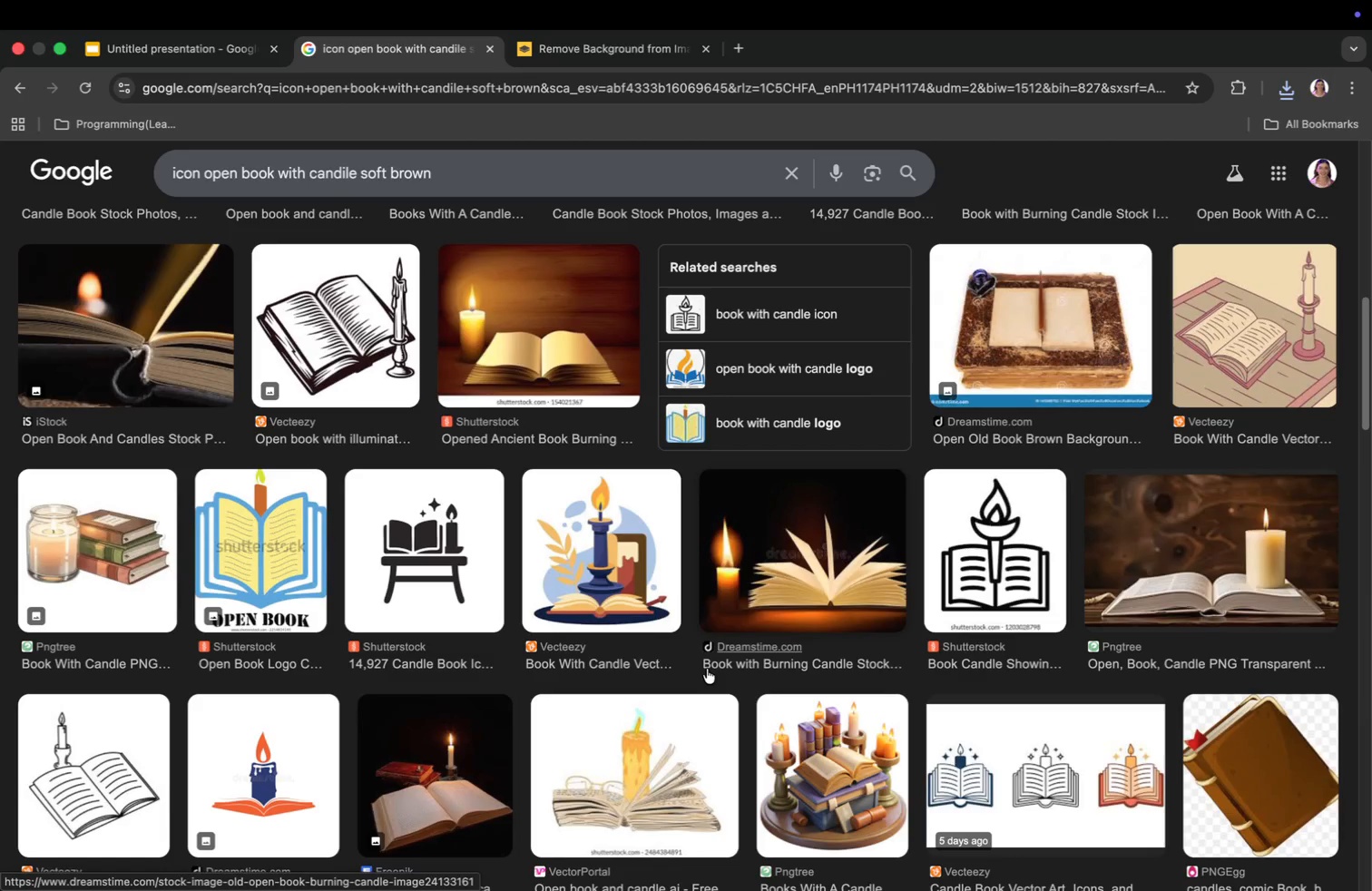 
scroll: coordinate [707, 669], scroll_direction: up, amount: 2.0
 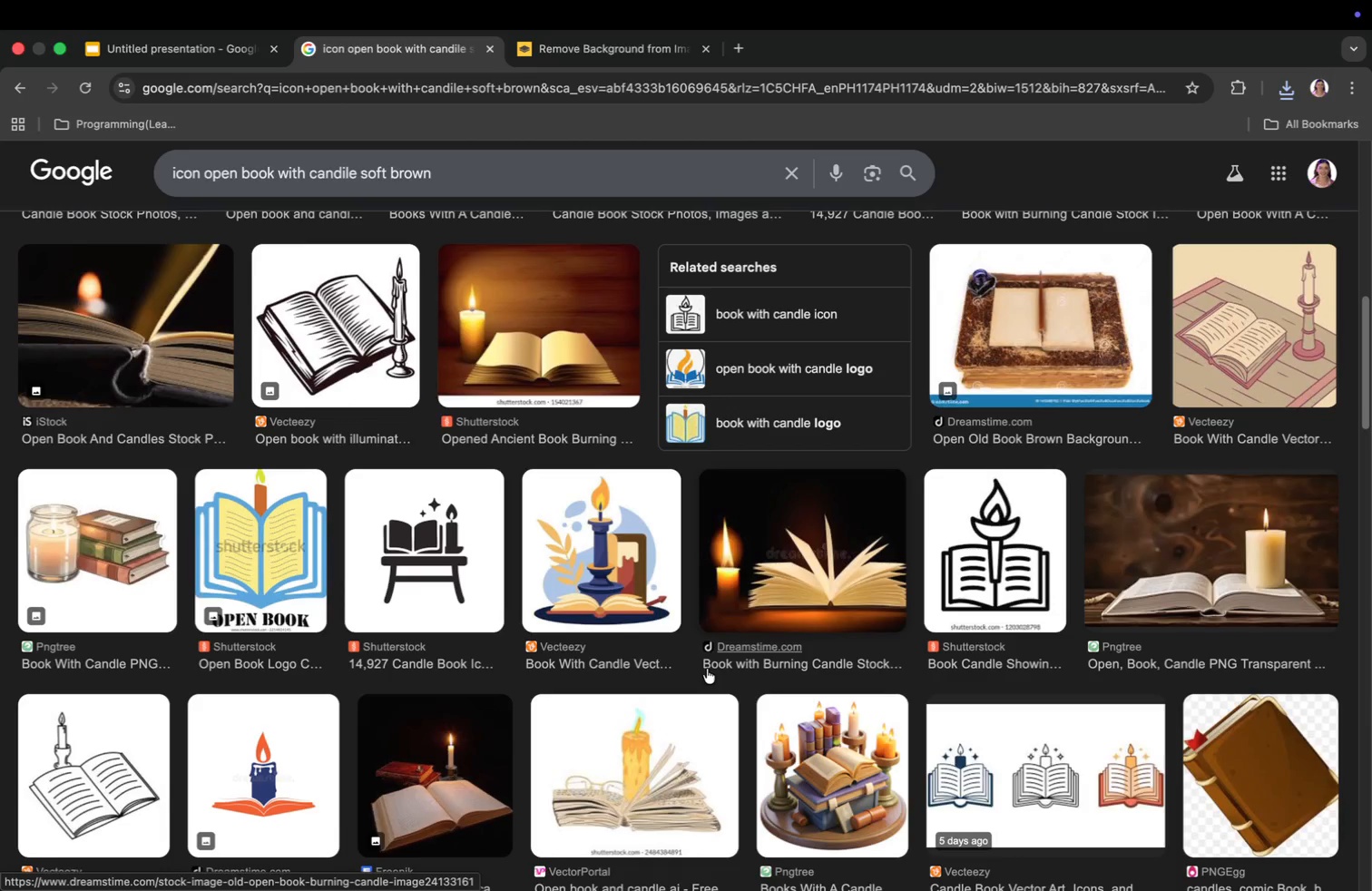 
scroll: coordinate [790, 658], scroll_direction: down, amount: 22.0
 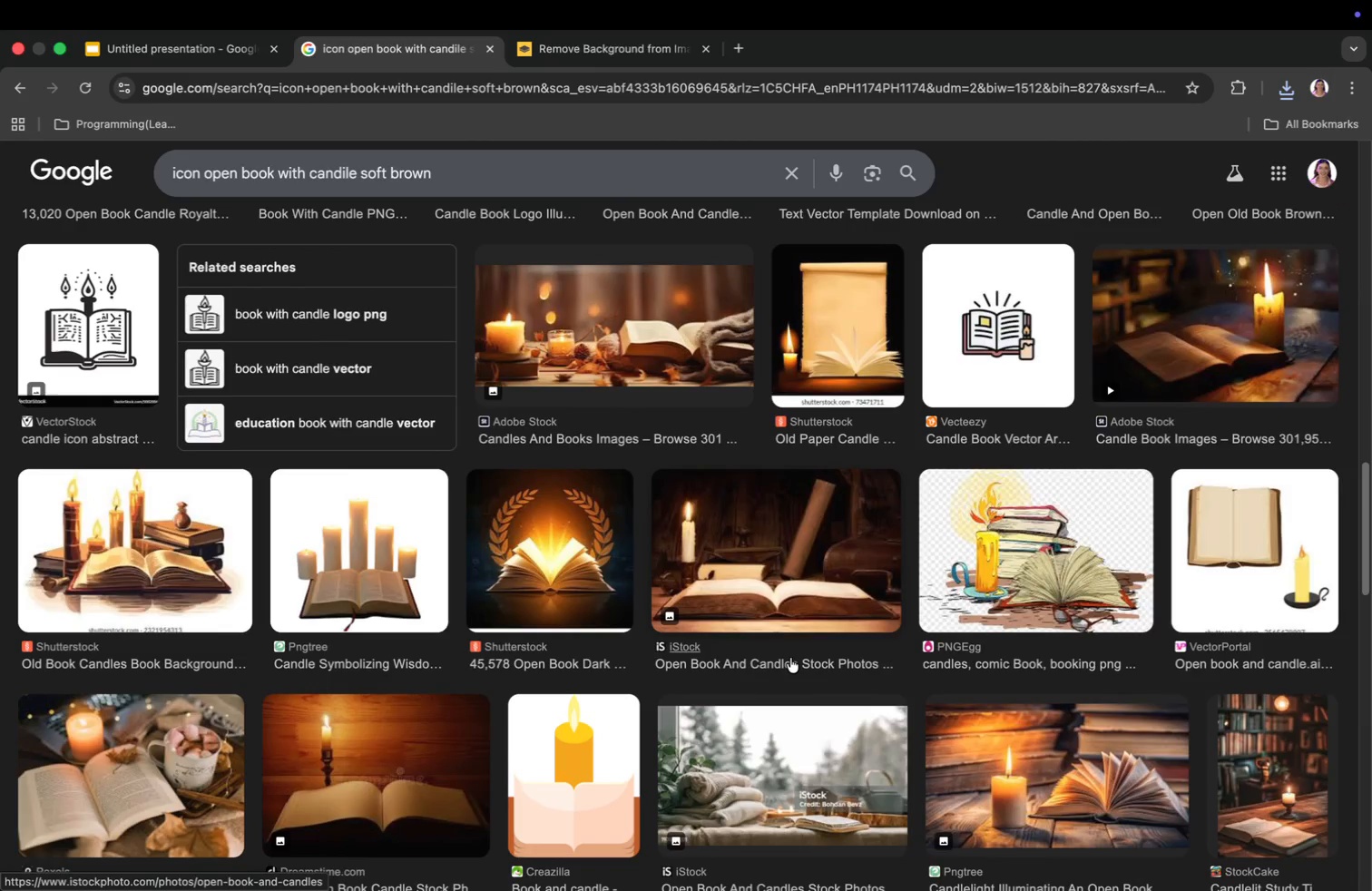 
scroll: coordinate [788, 656], scroll_direction: up, amount: 37.0
 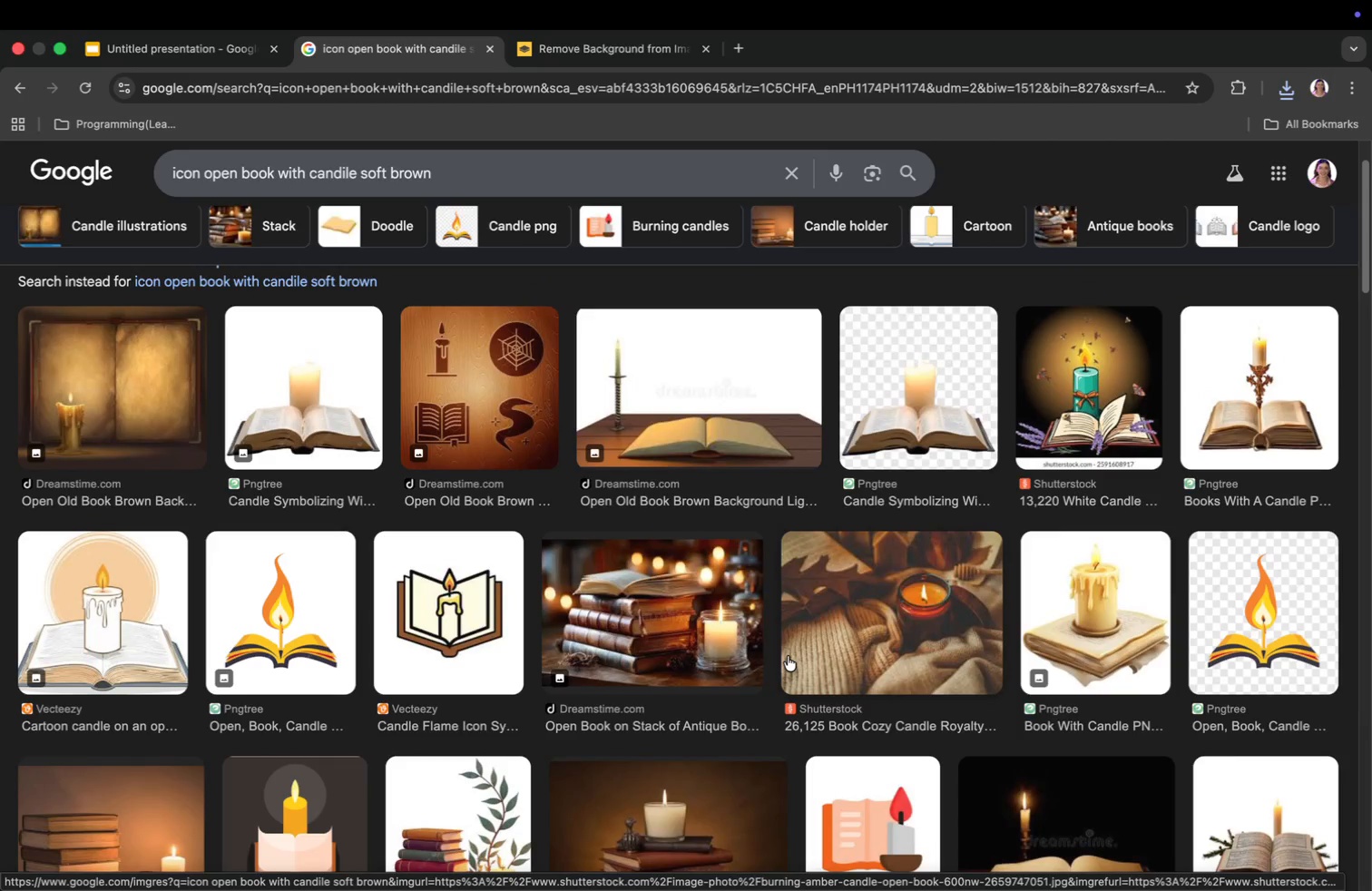 
scroll: coordinate [788, 656], scroll_direction: down, amount: 2.0
 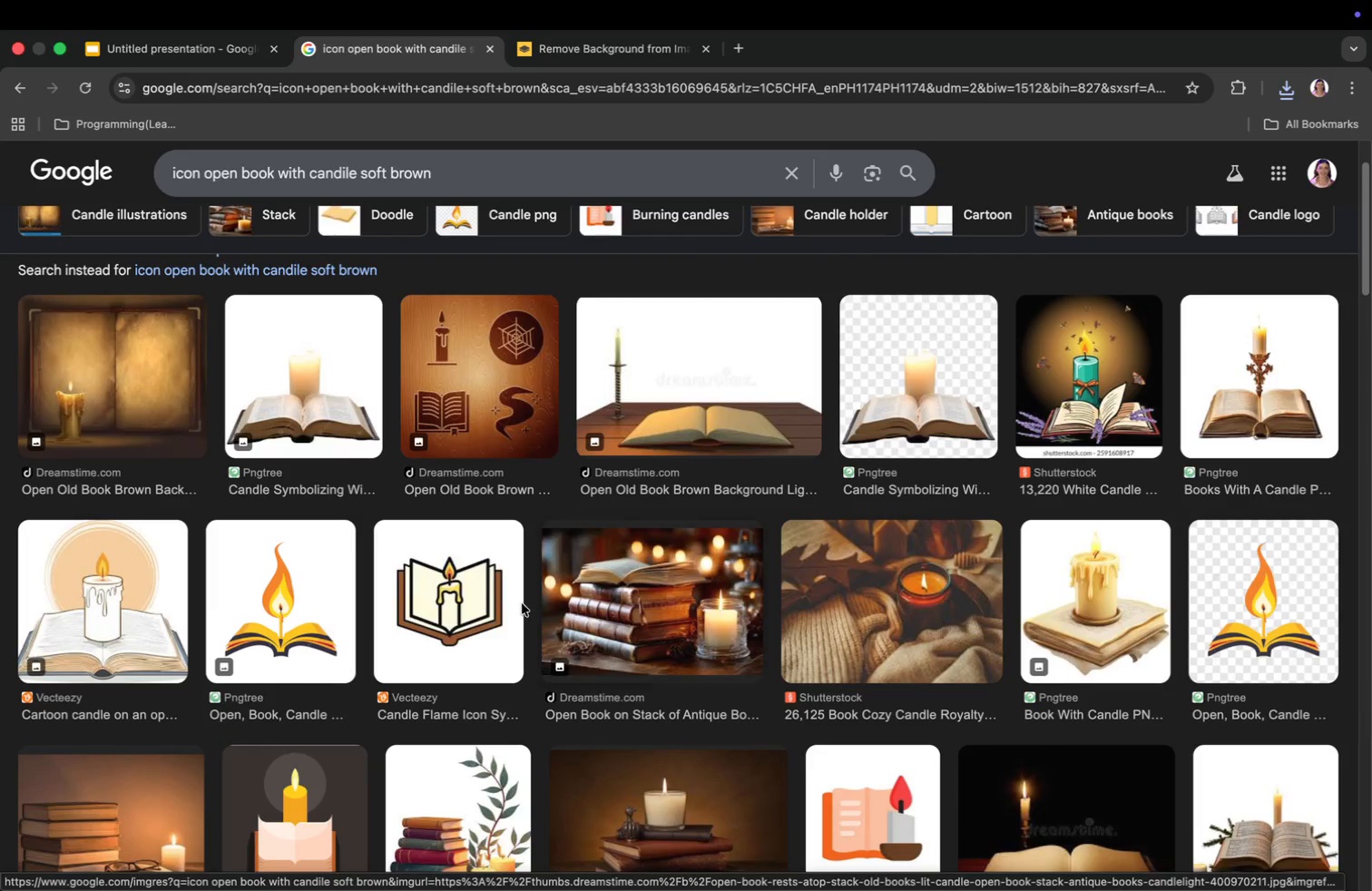 
left_click([440, 603])
 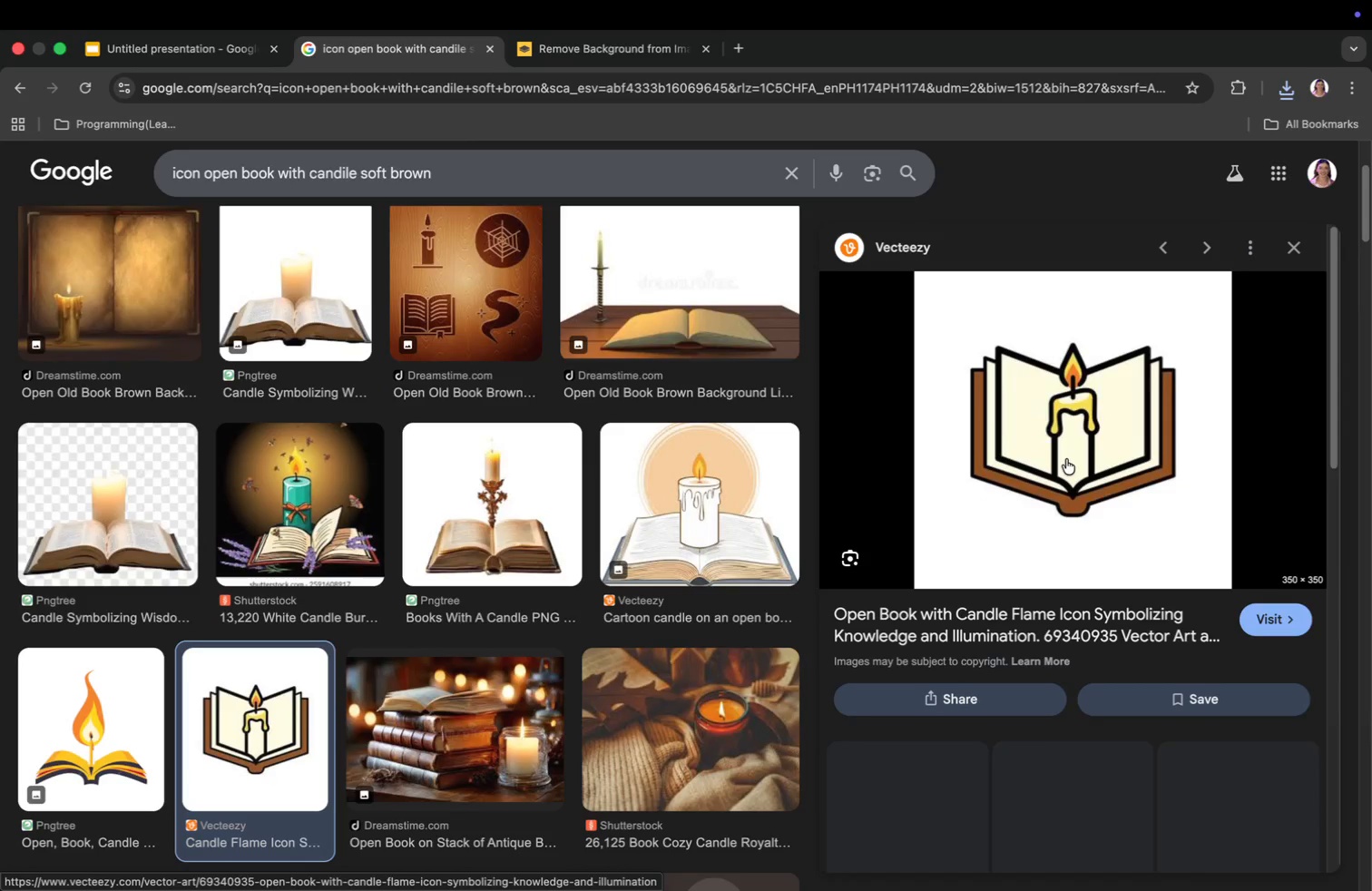 
right_click([1065, 459])
 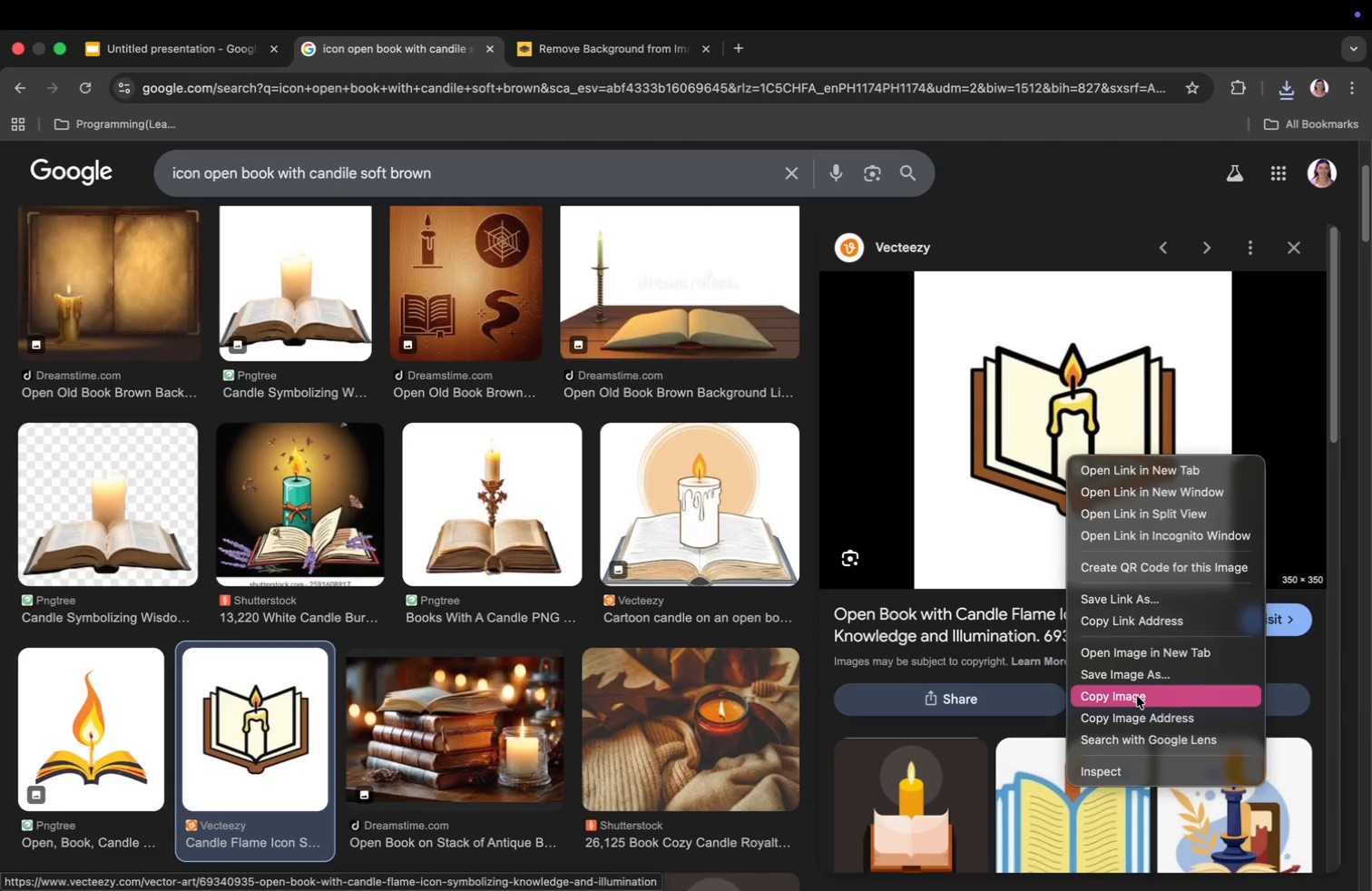 
left_click([1137, 710])
 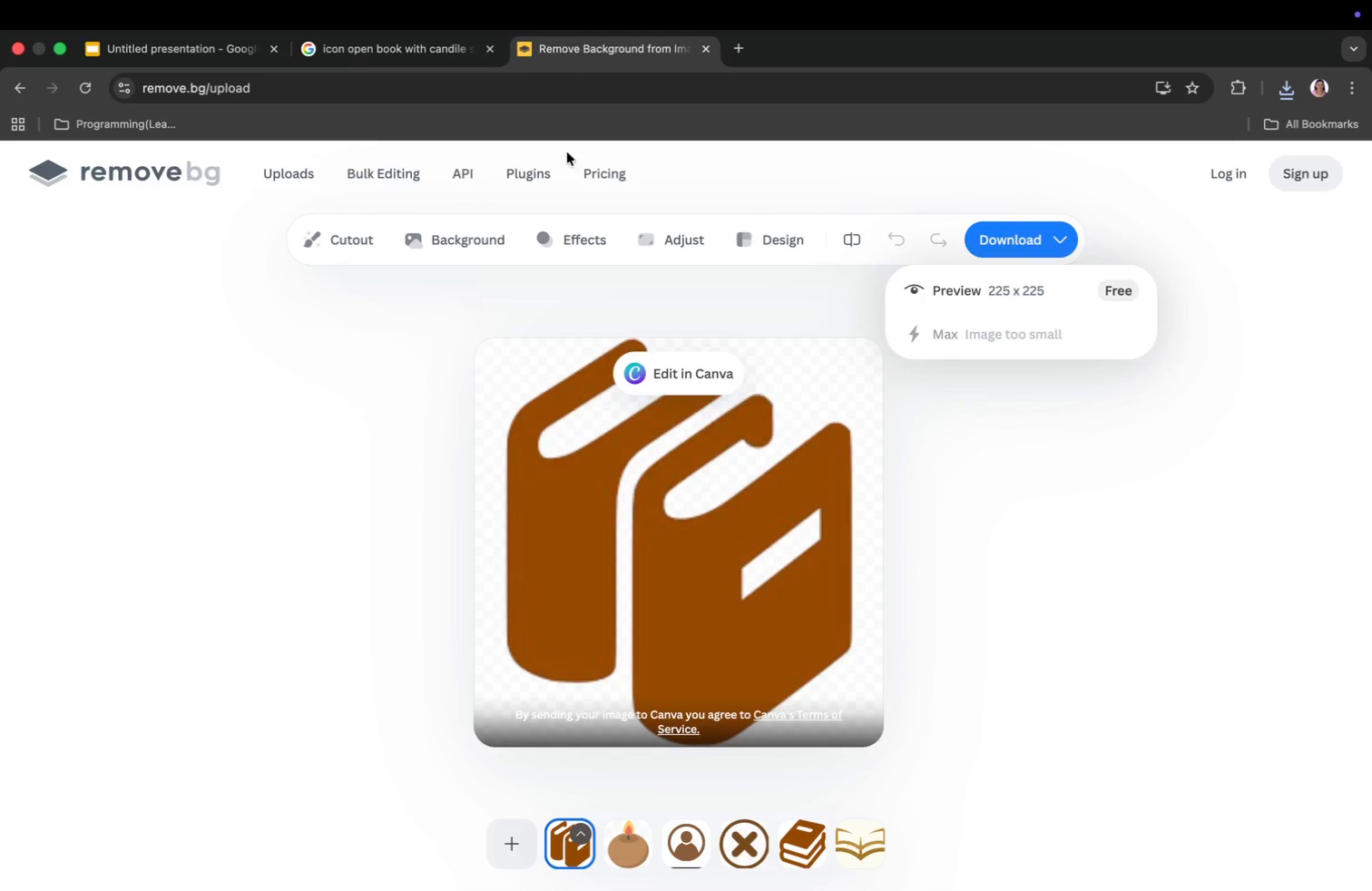 
left_click([938, 279])
 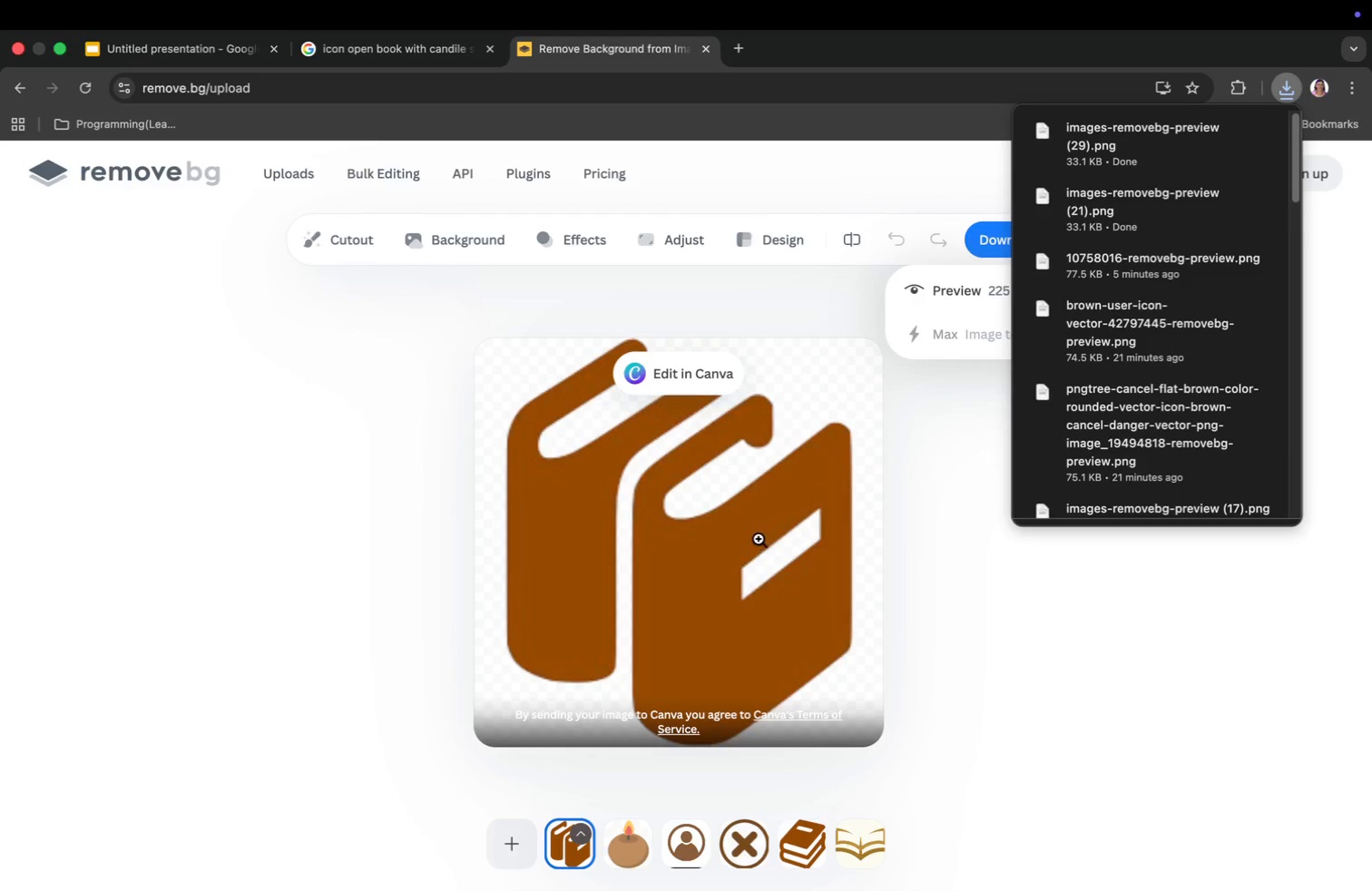 
hold_key(key=CommandLeft, duration=0.93)
 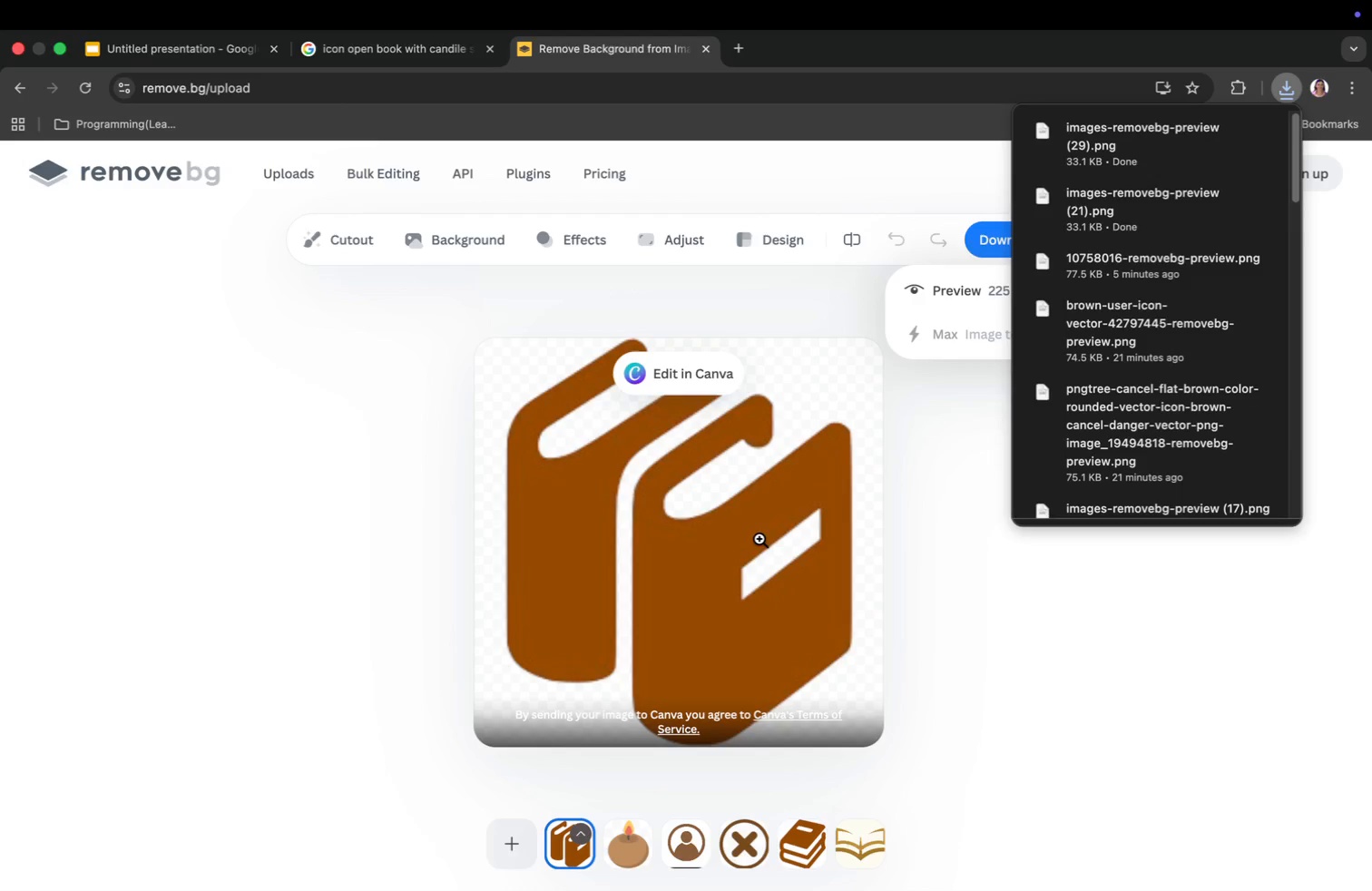 
hold_key(key=V, duration=0.47)
 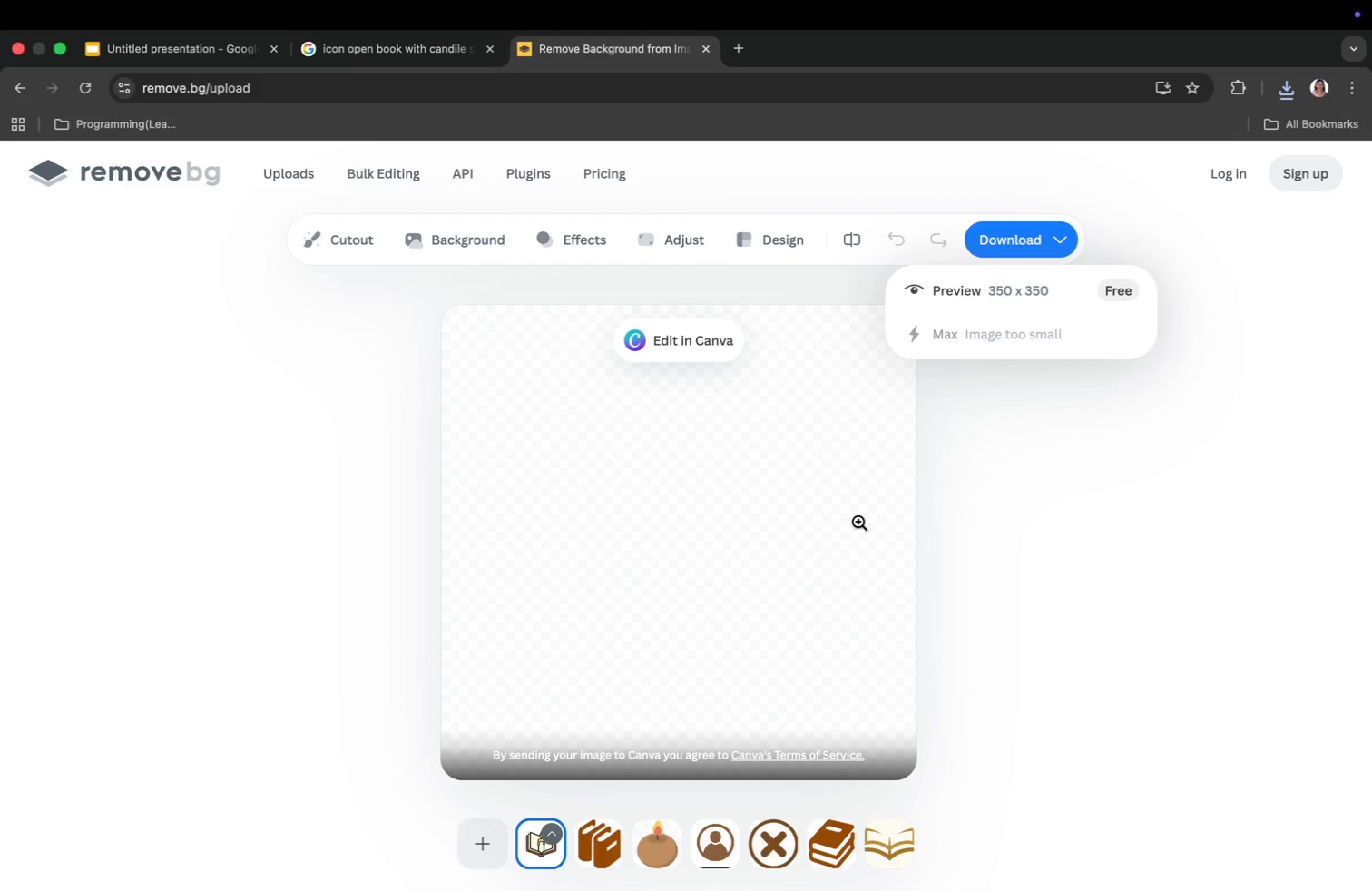 
wait(19.38)
 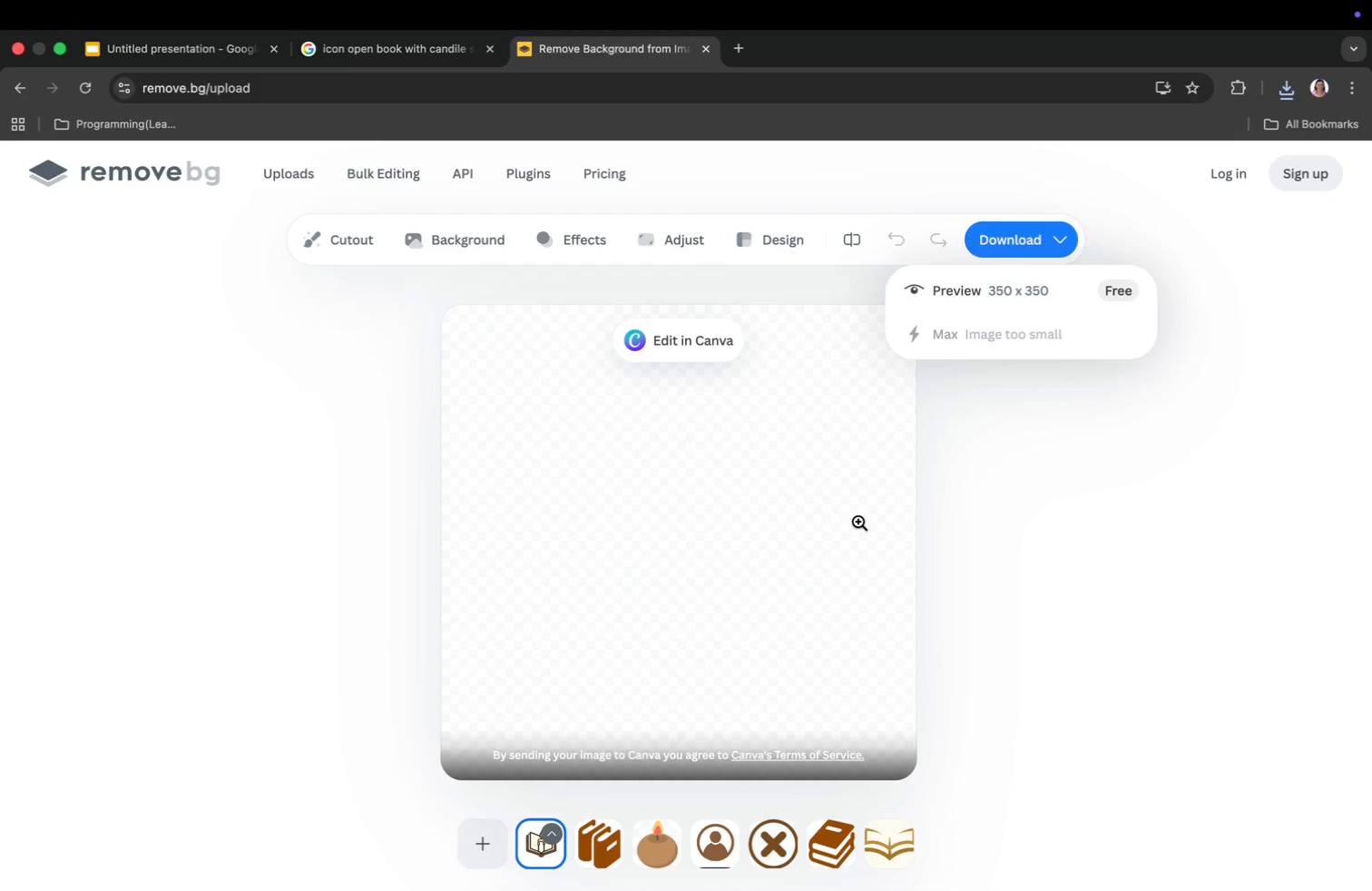 
left_click([972, 286])
 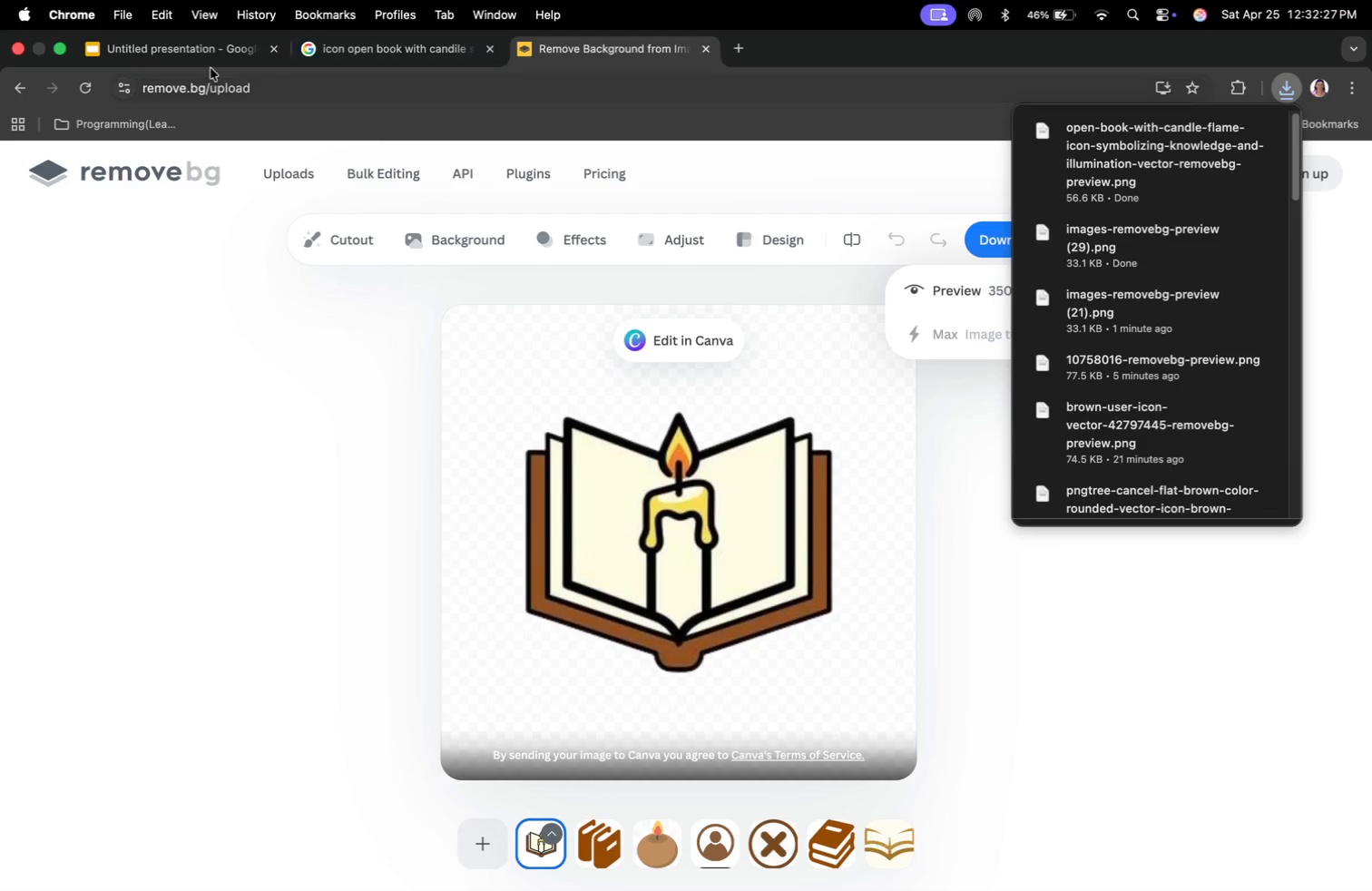 
left_click([130, 52])
 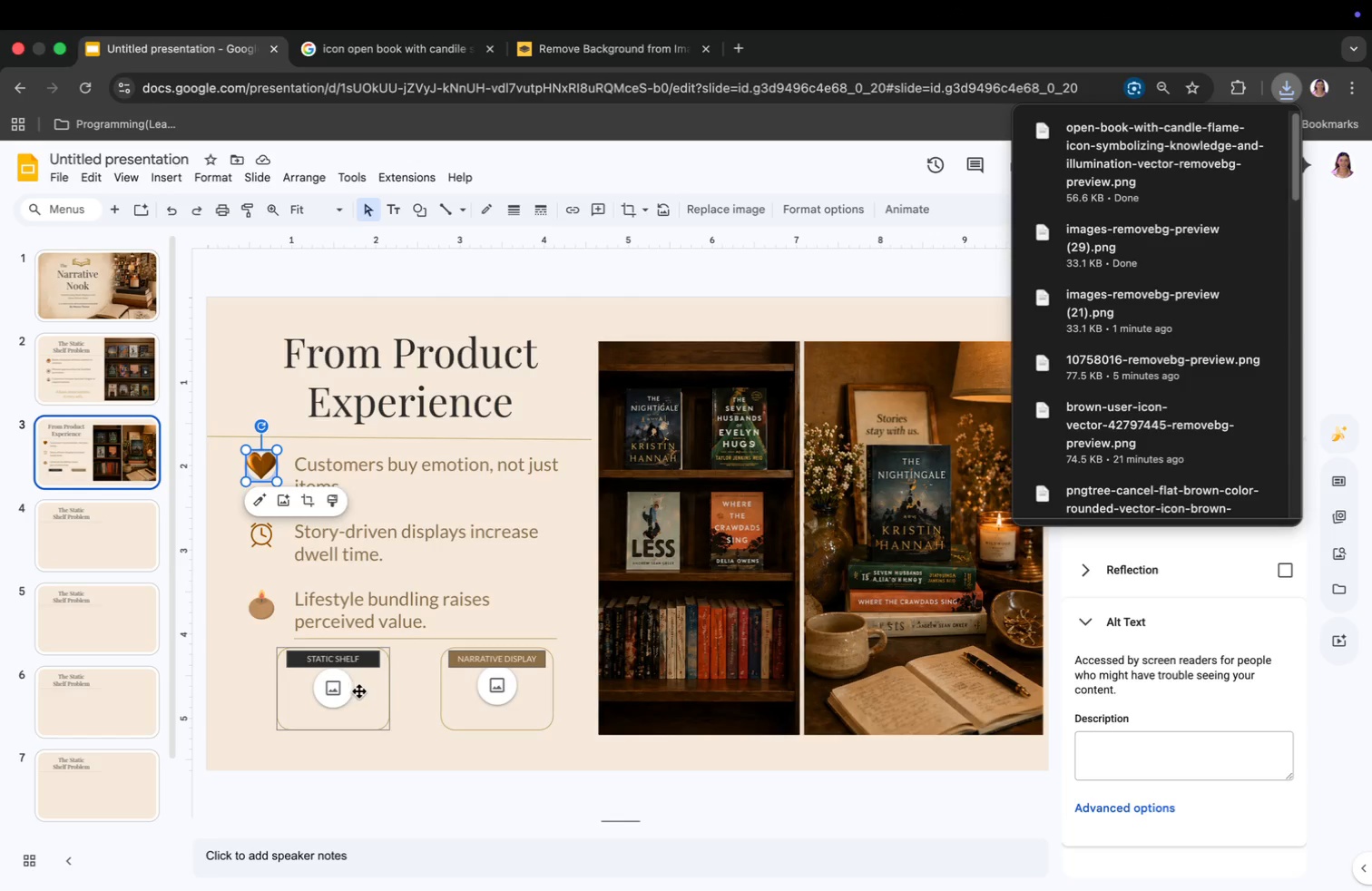 
left_click([343, 689])
 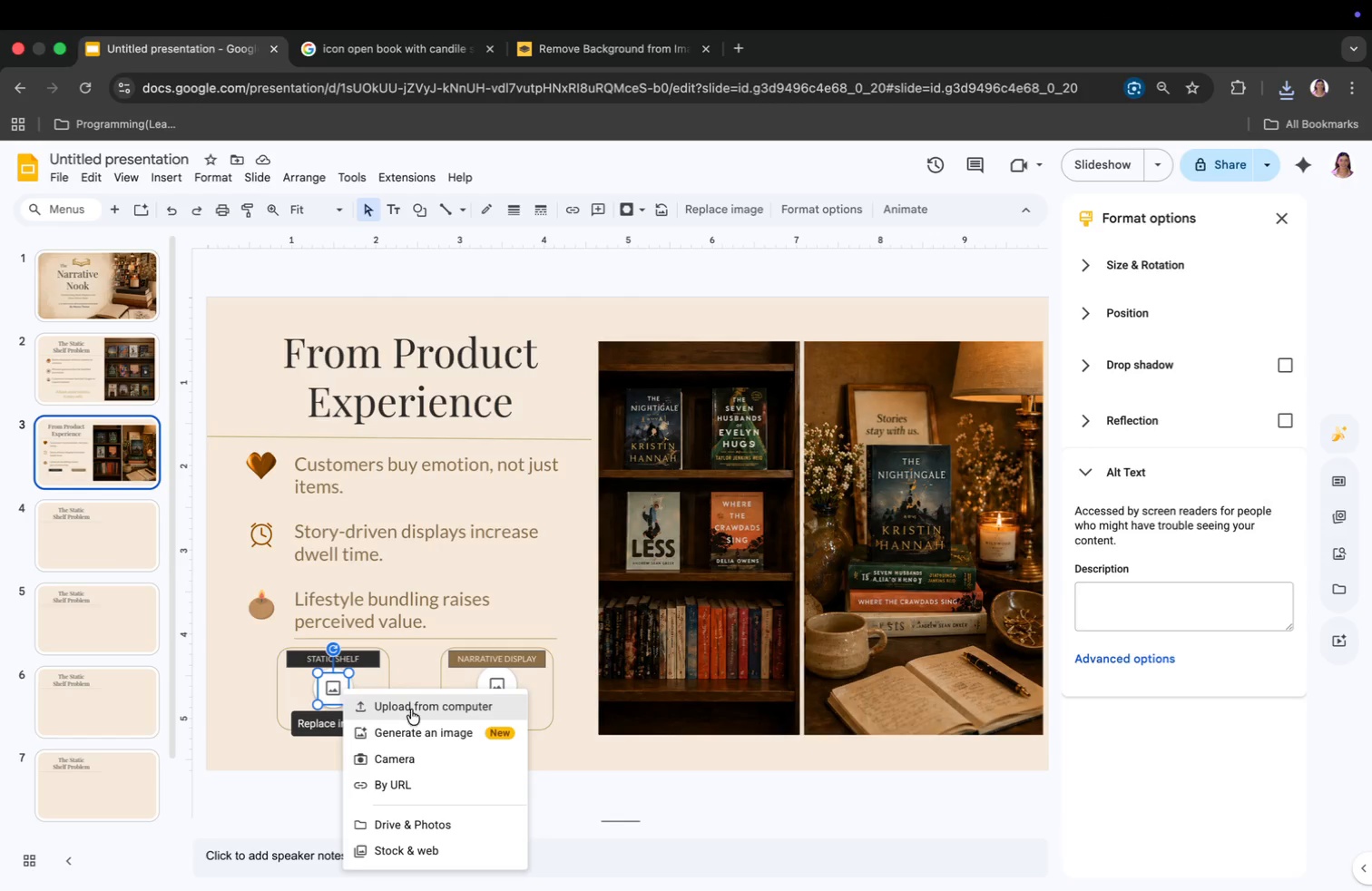 
left_click([420, 709])
 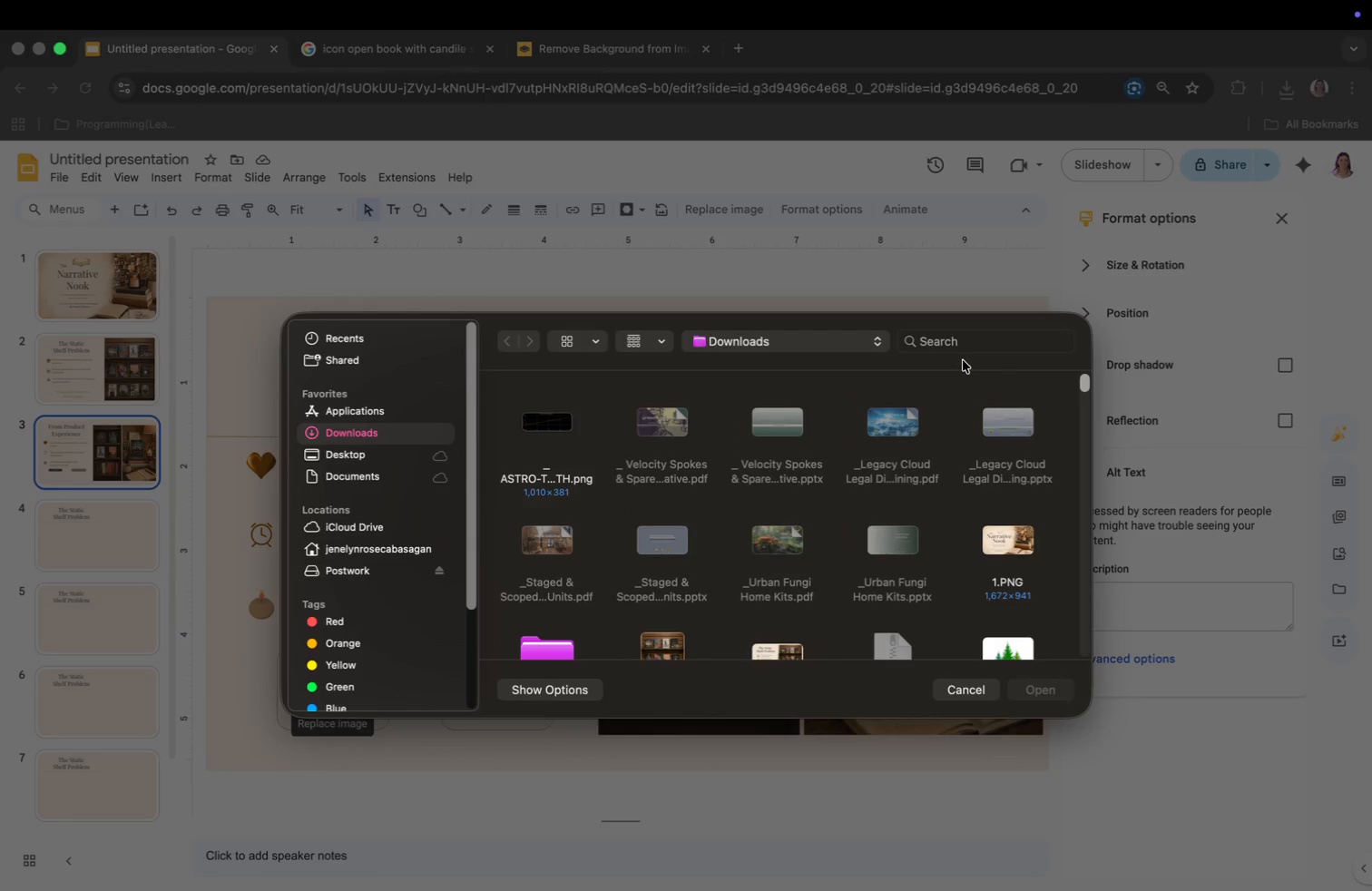 
left_click([964, 338])
 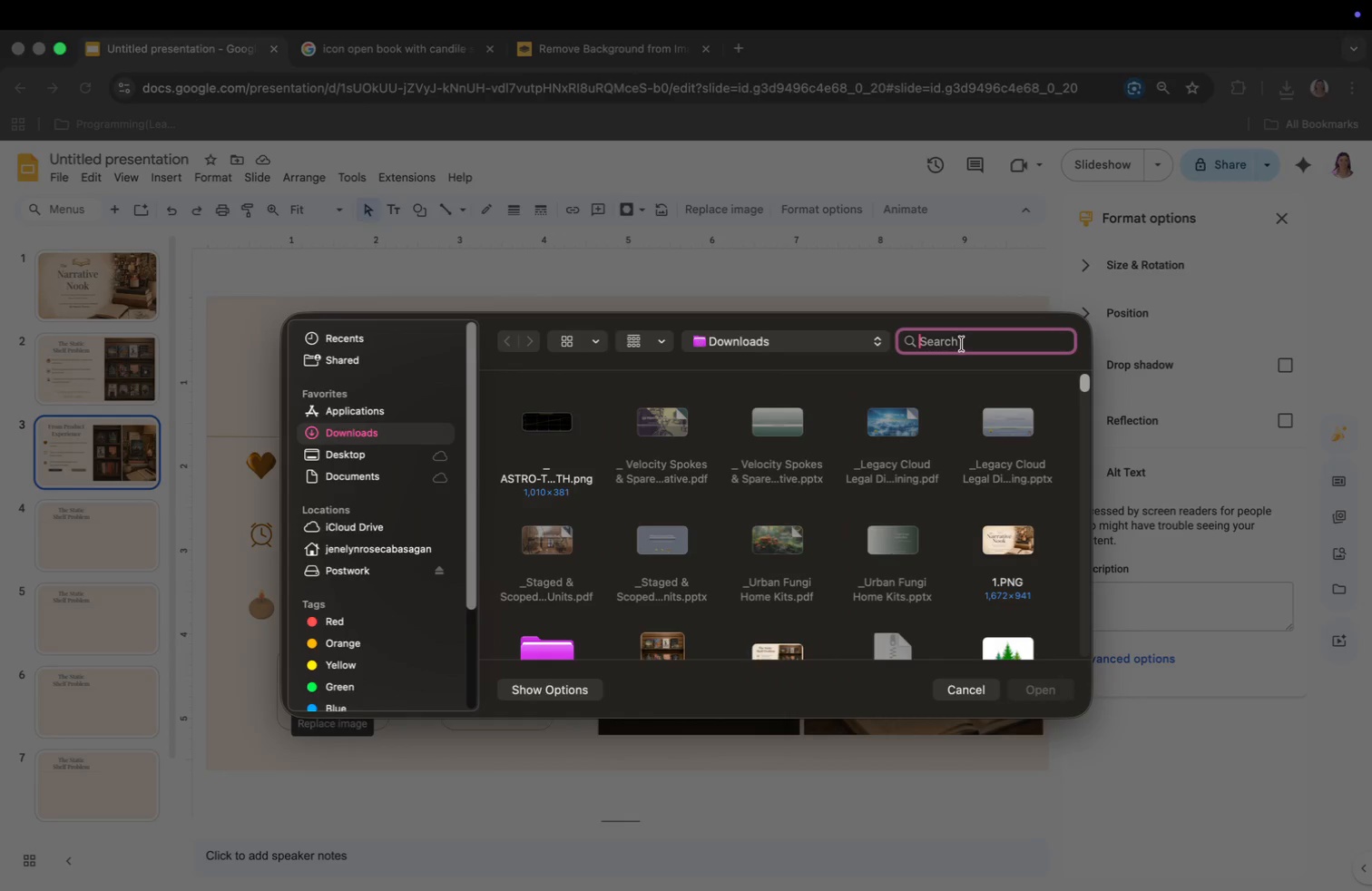 
type(ew)
 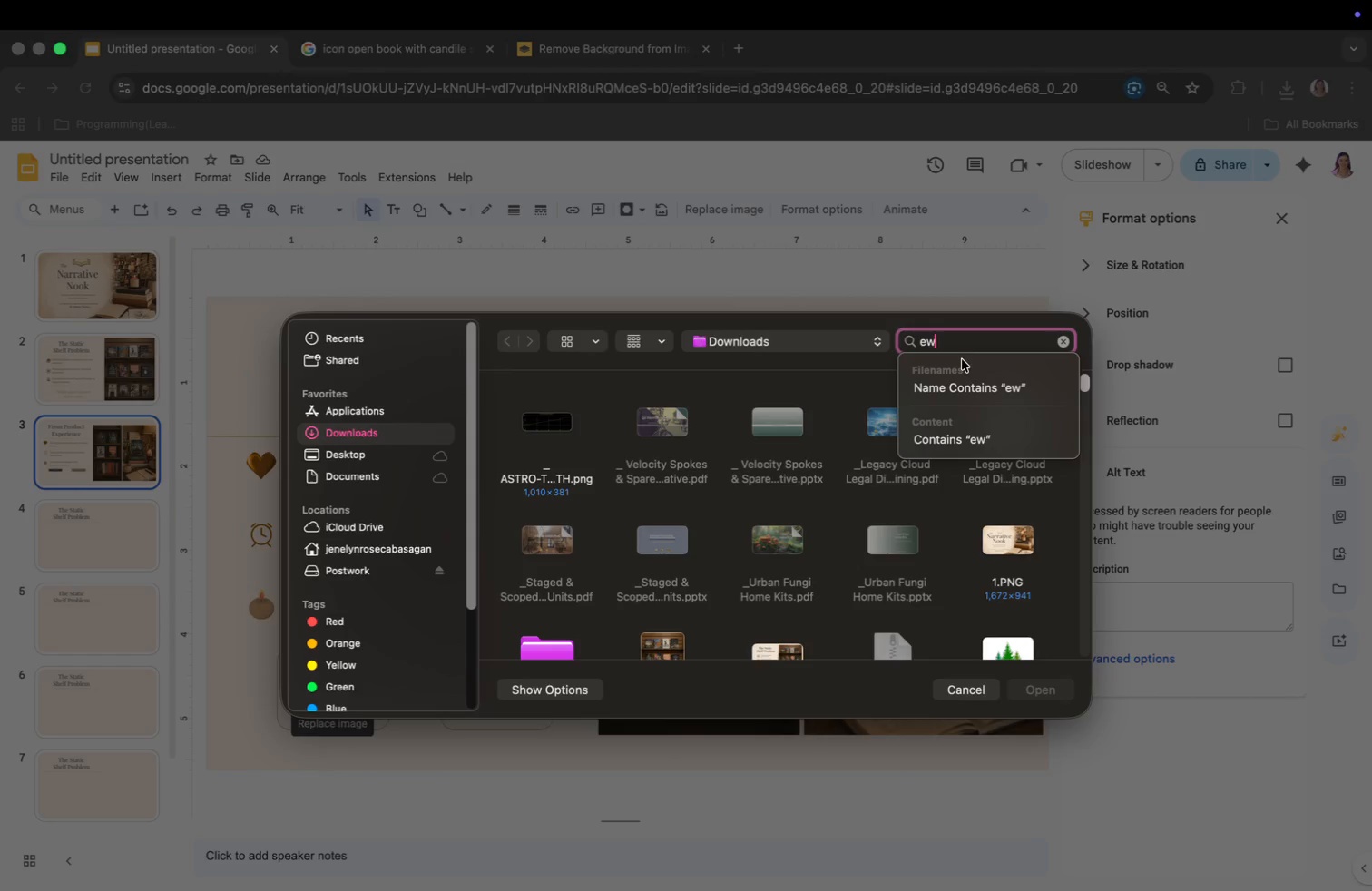 
type(mo)
 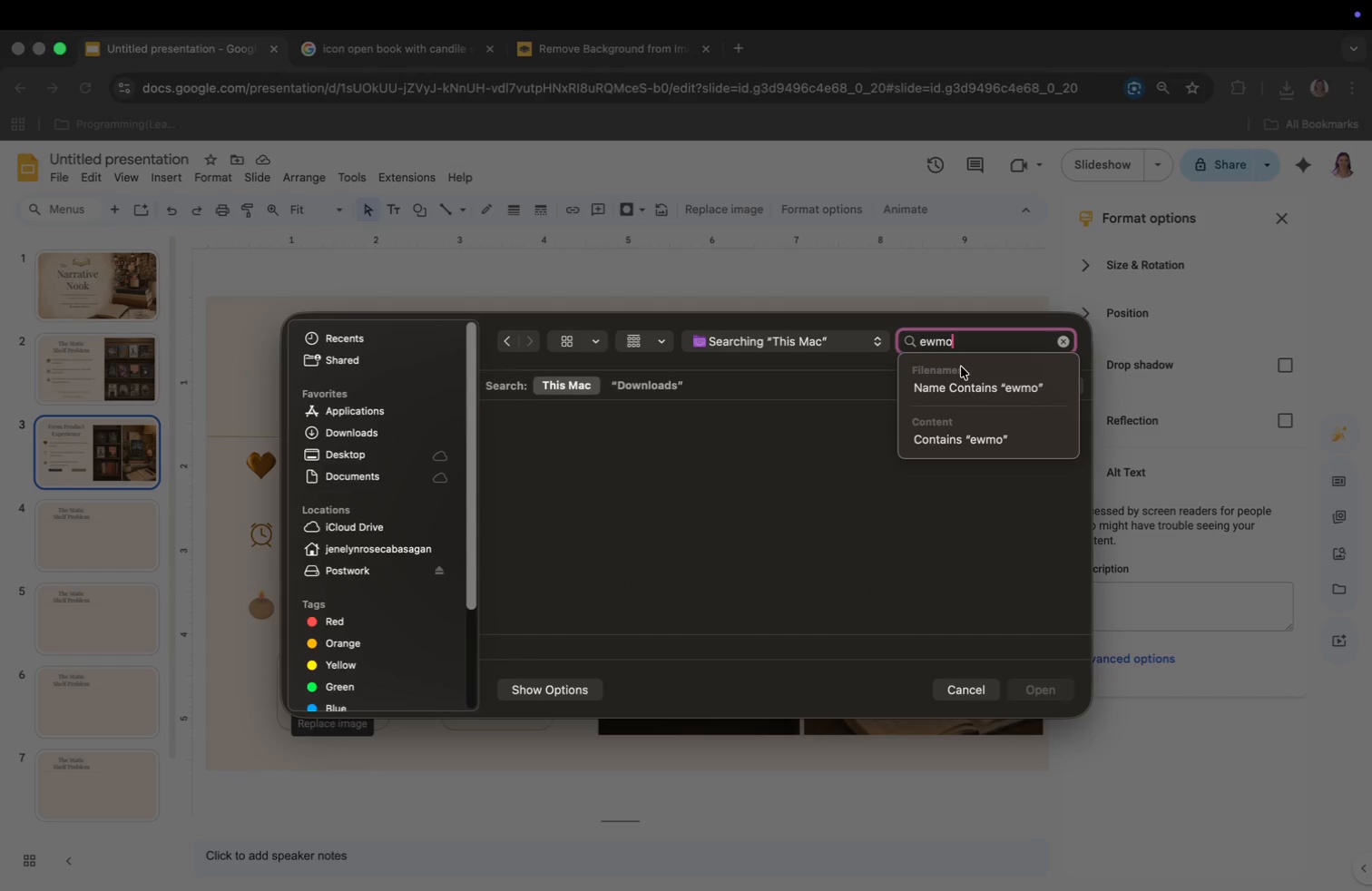 
key(Enter)
 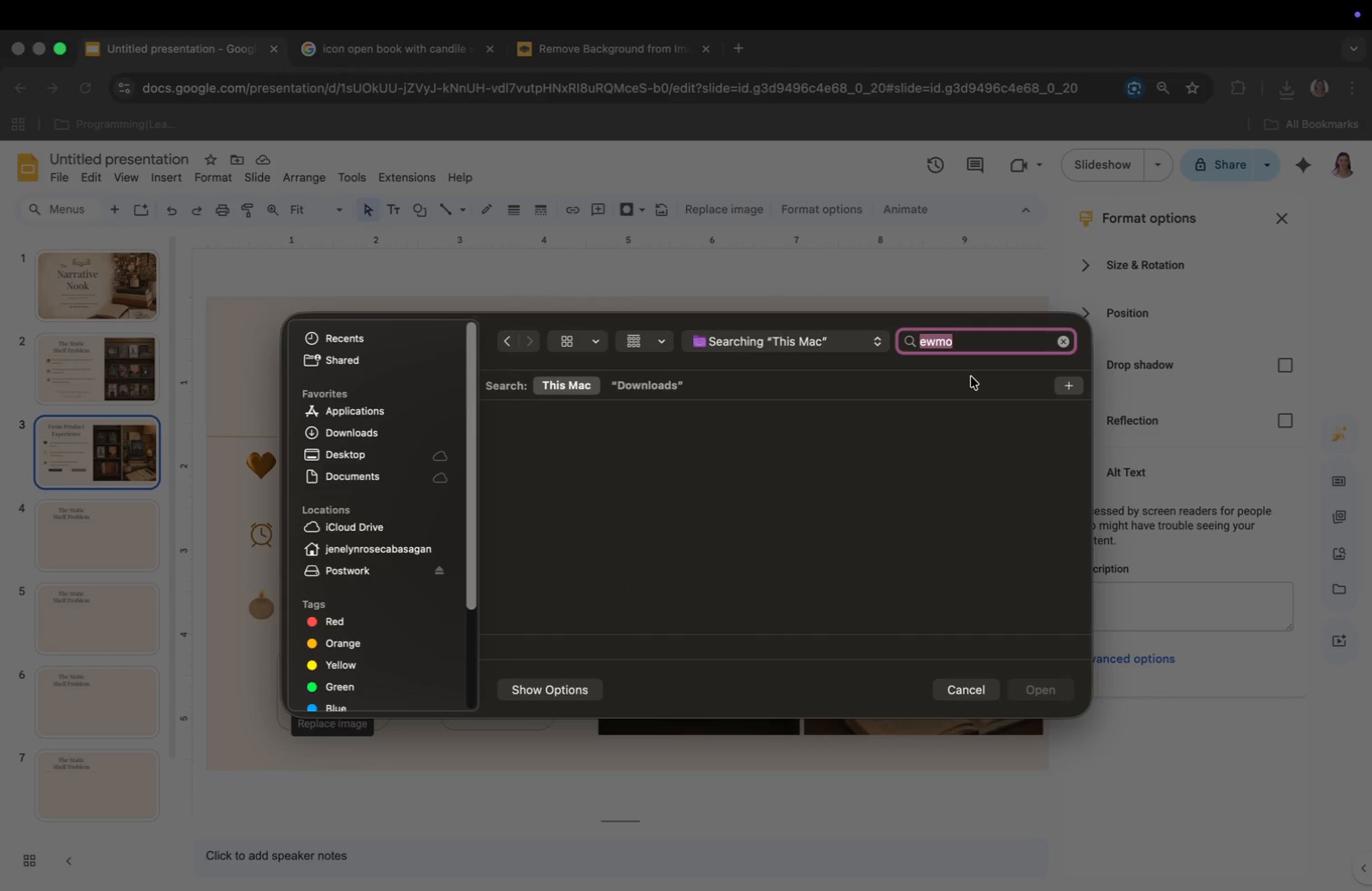 
key(Backspace)
 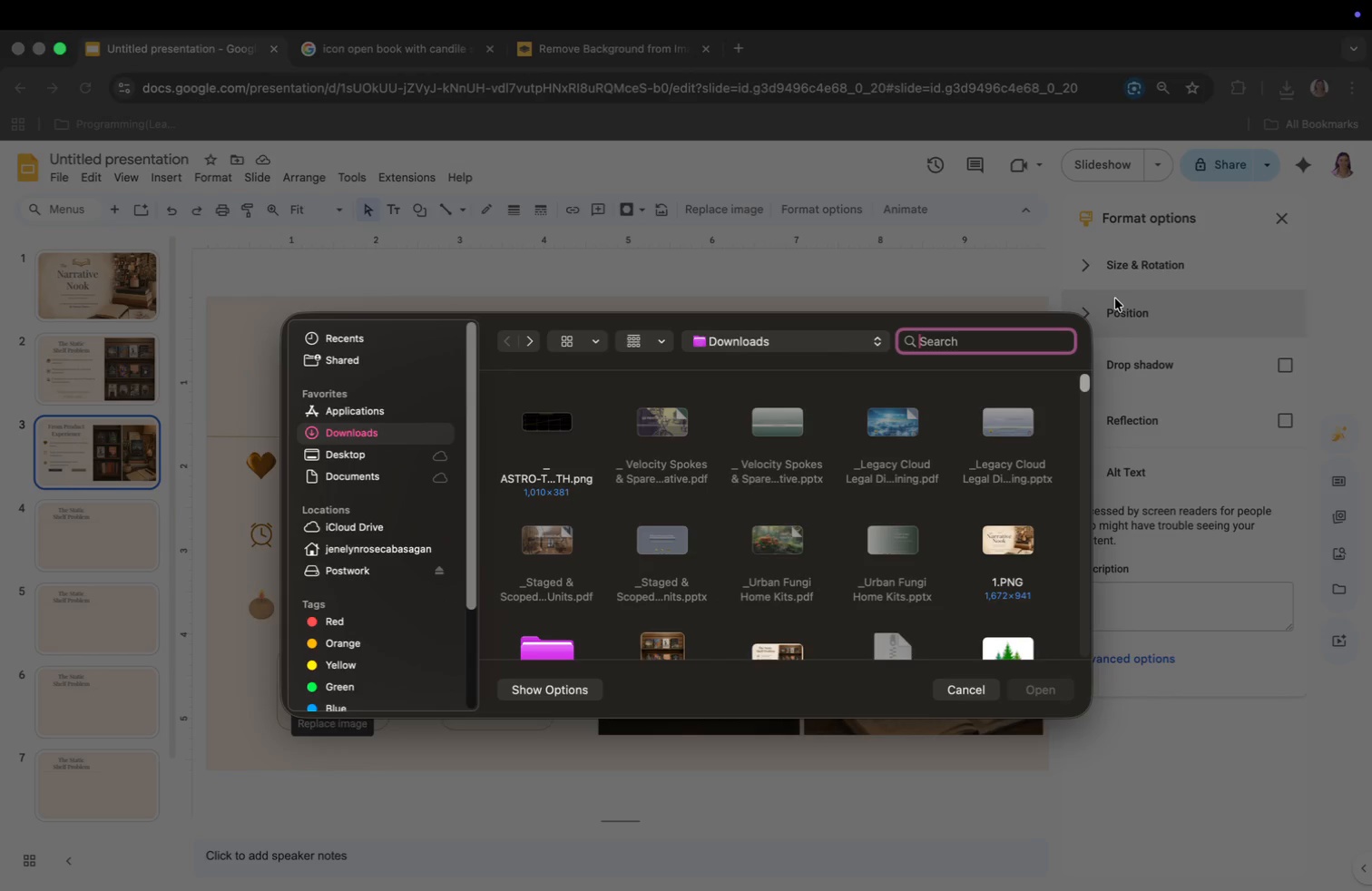 
key(Backspace)
type(e)
key(Backspace)
type(remo)
 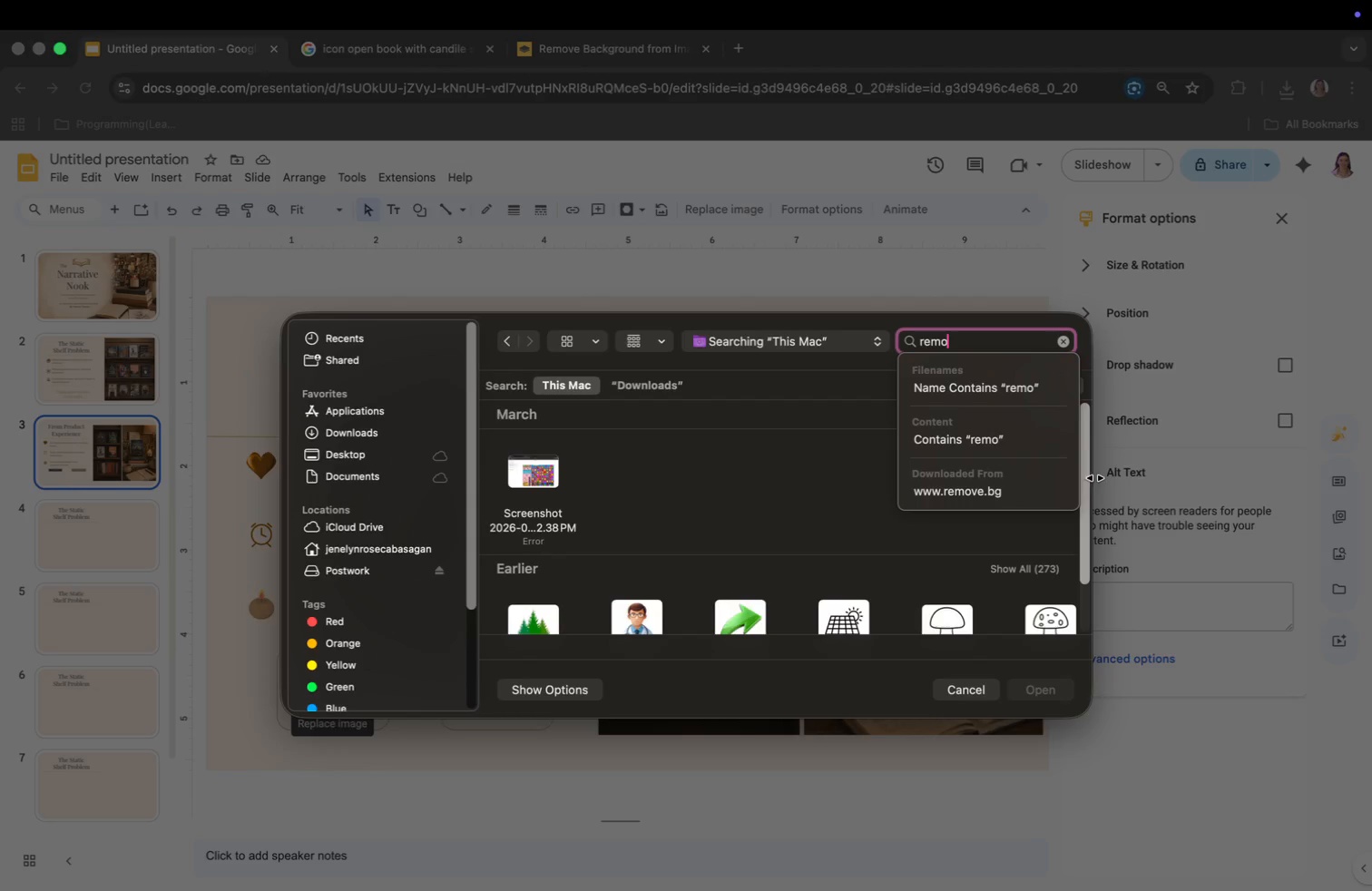 
scroll: coordinate [851, 569], scroll_direction: down, amount: 33.0
 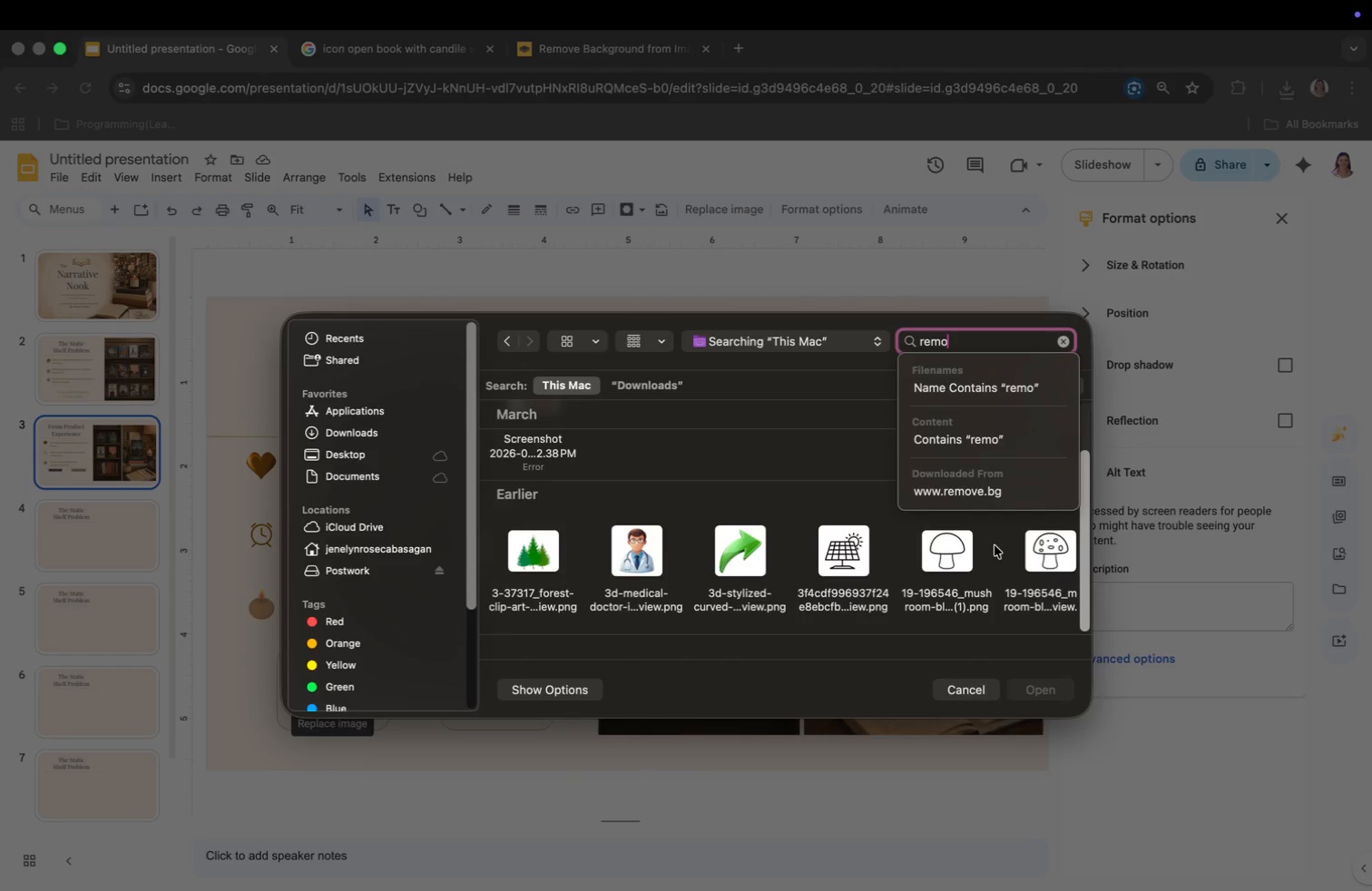 
left_click([995, 543])
 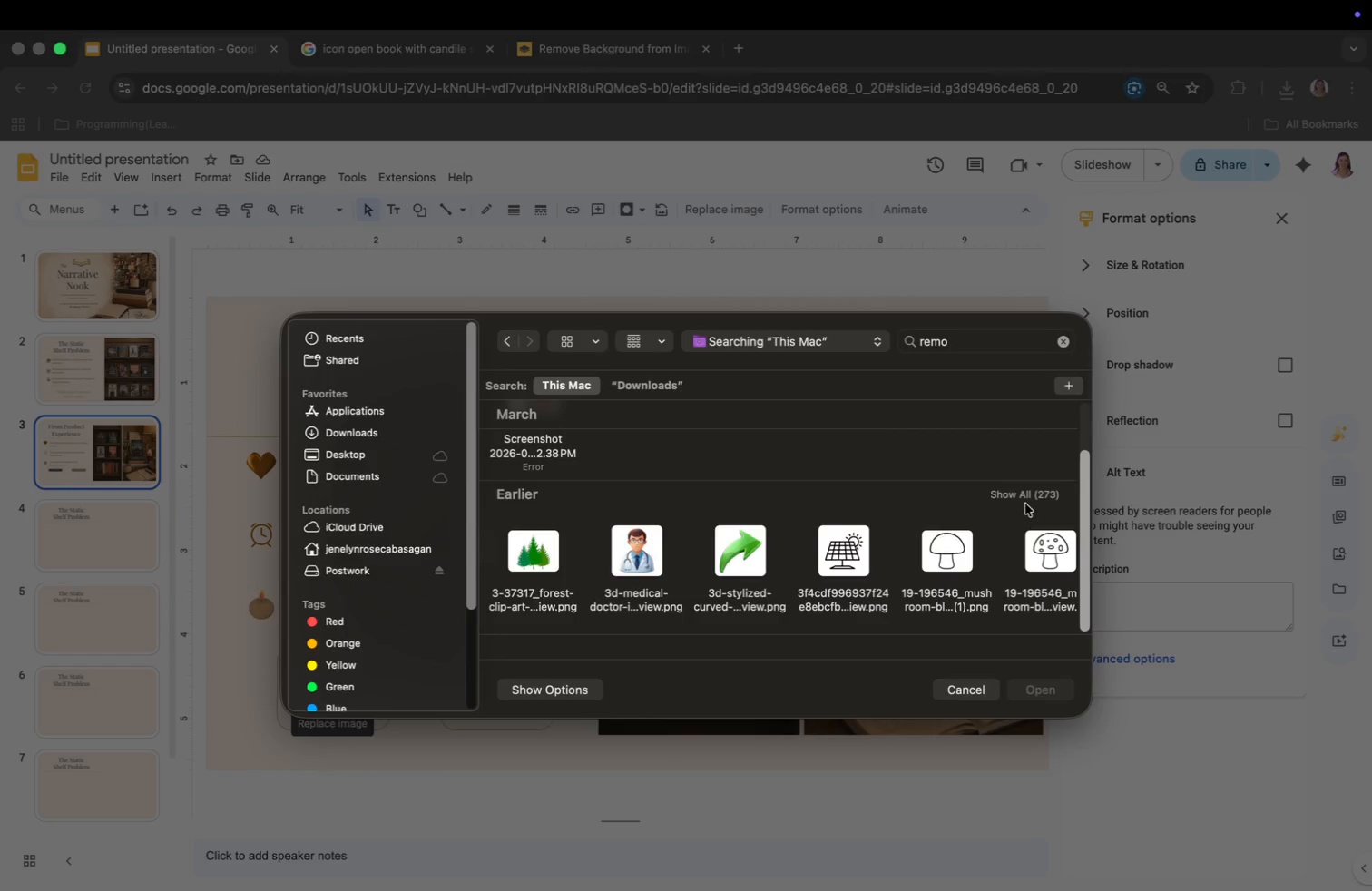 
left_click([1030, 494])
 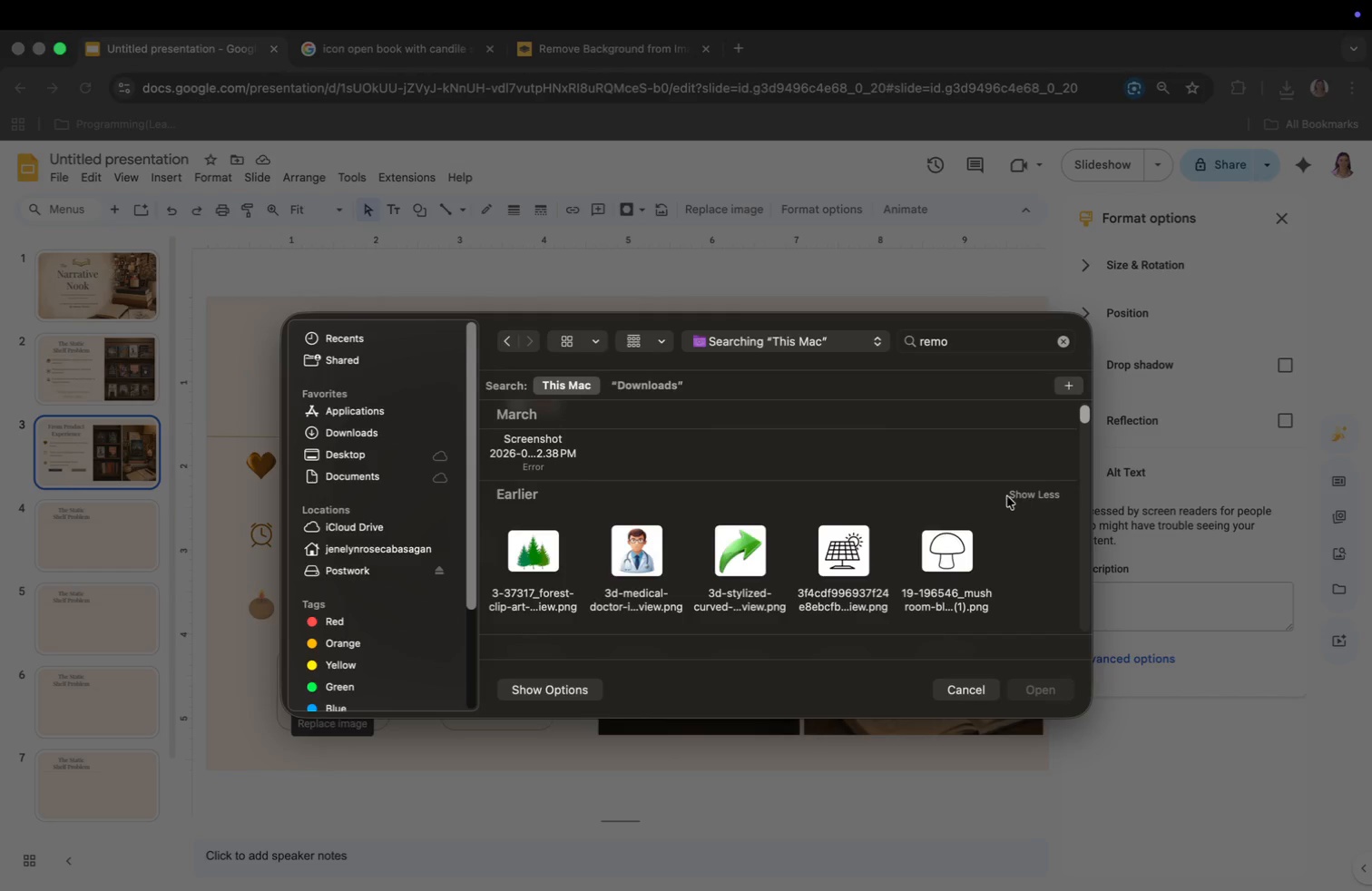 
scroll: coordinate [873, 572], scroll_direction: down, amount: 200.0
 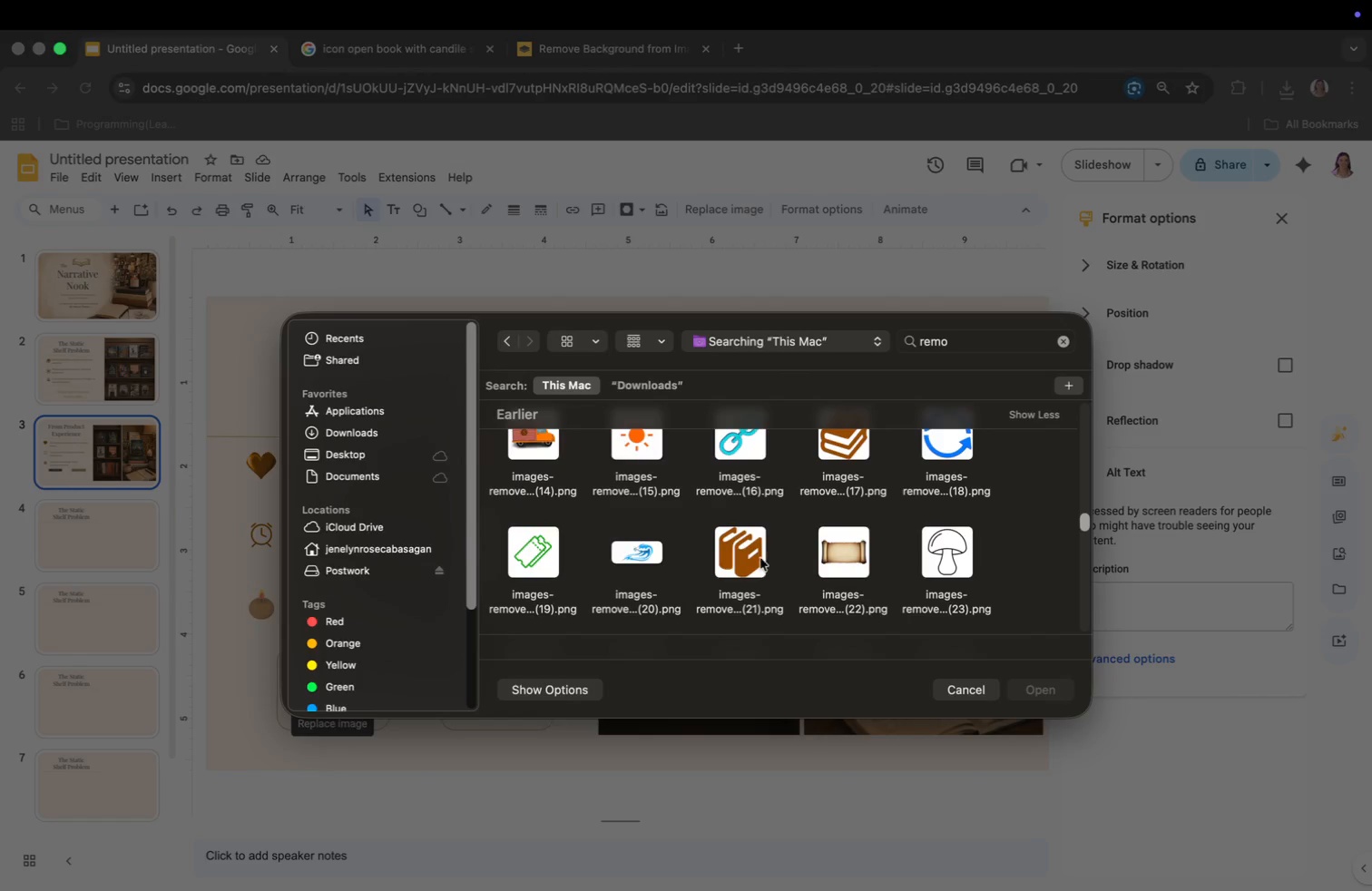 
left_click([735, 556])
 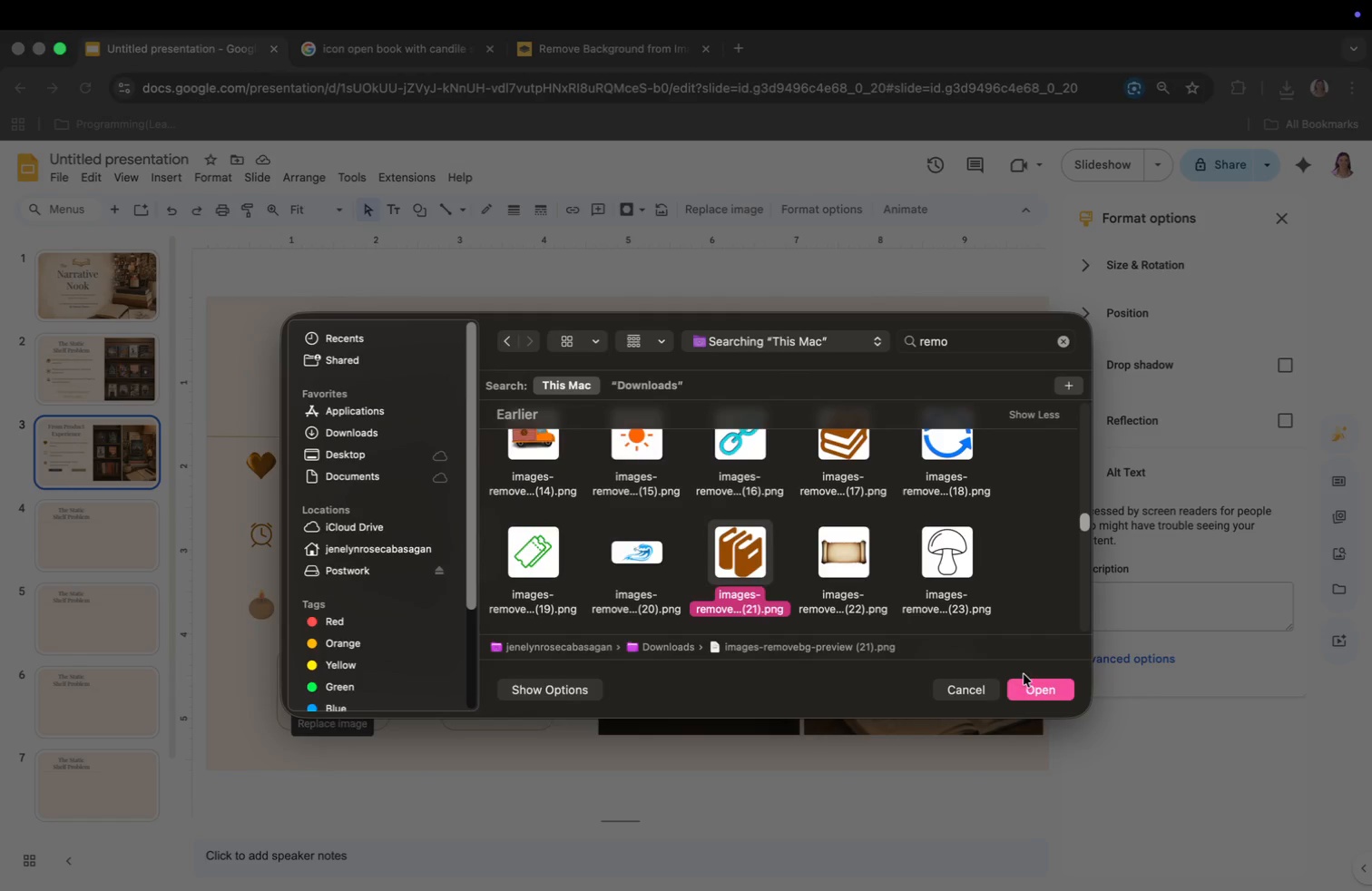 
left_click([1025, 680])
 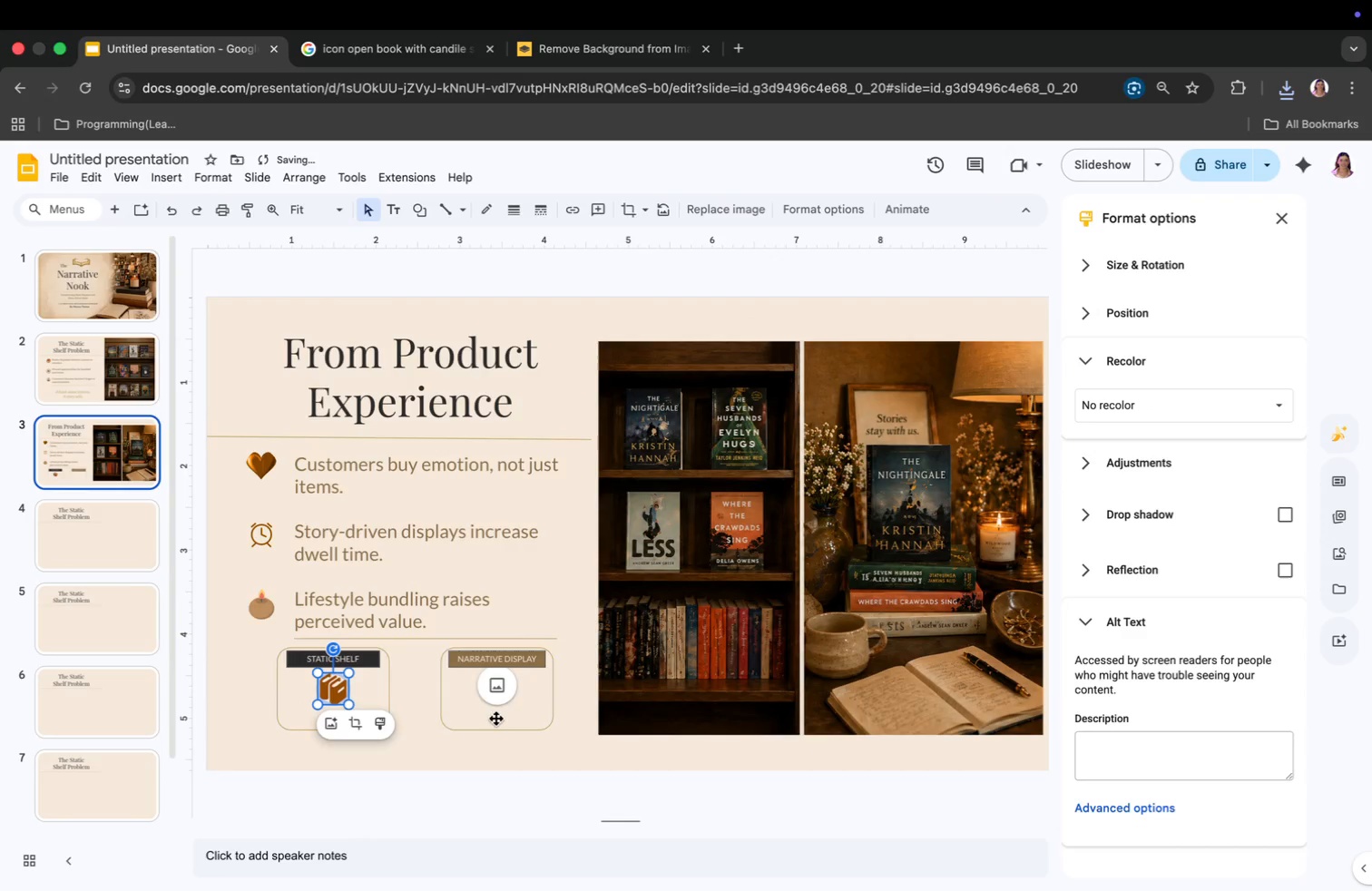 
left_click([505, 683])
 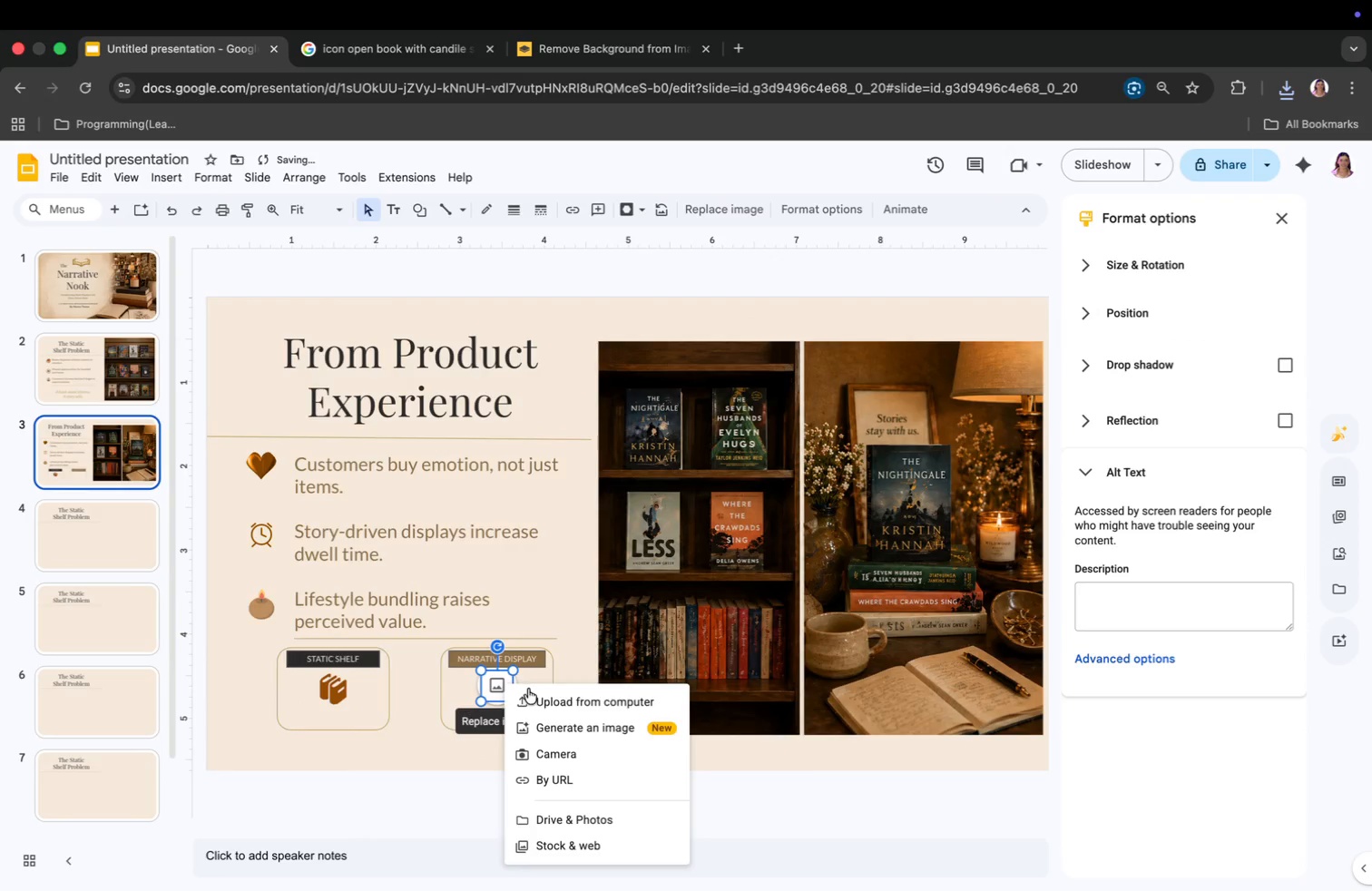 
left_click([532, 695])
 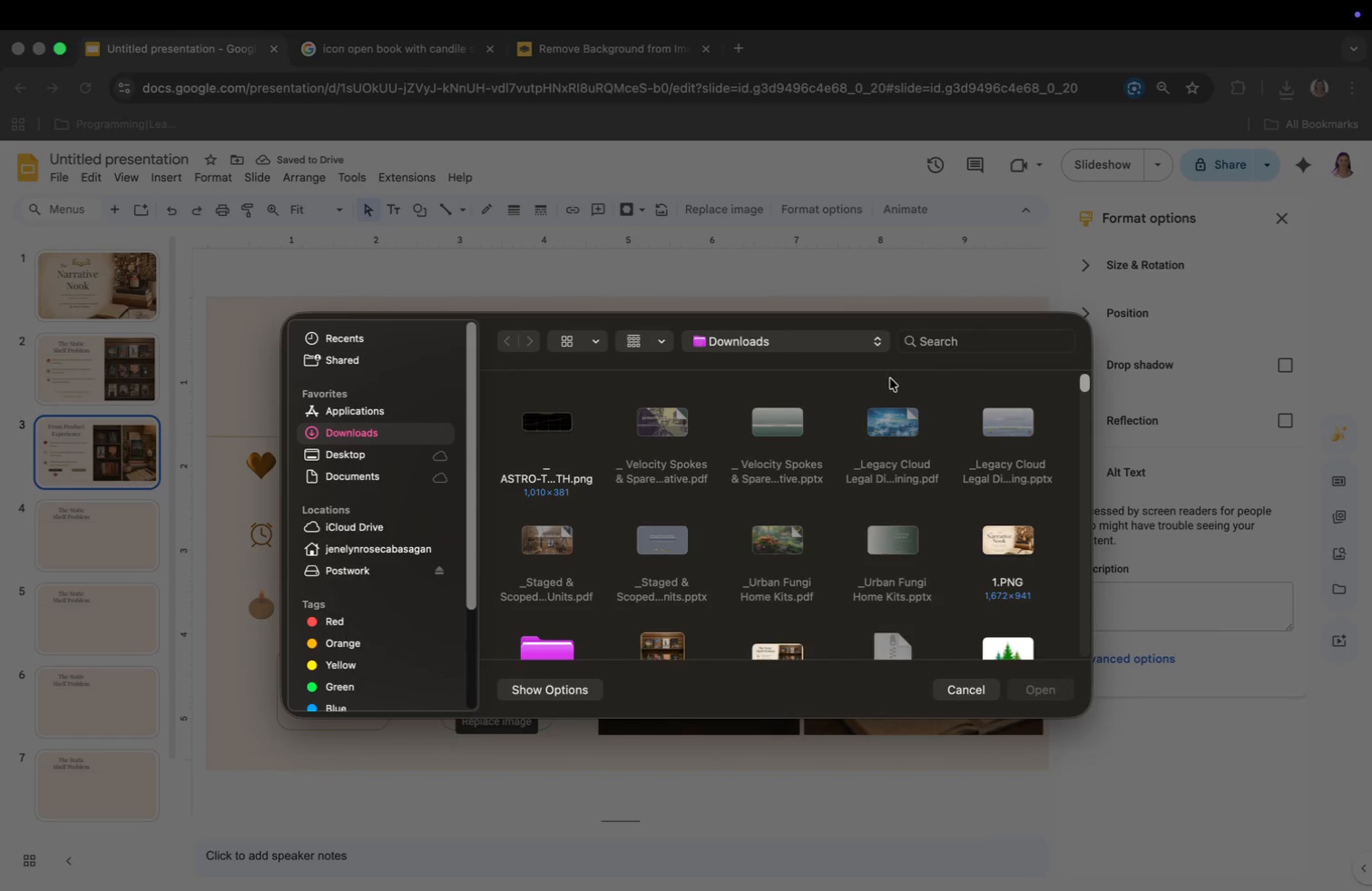 
left_click([948, 344])
 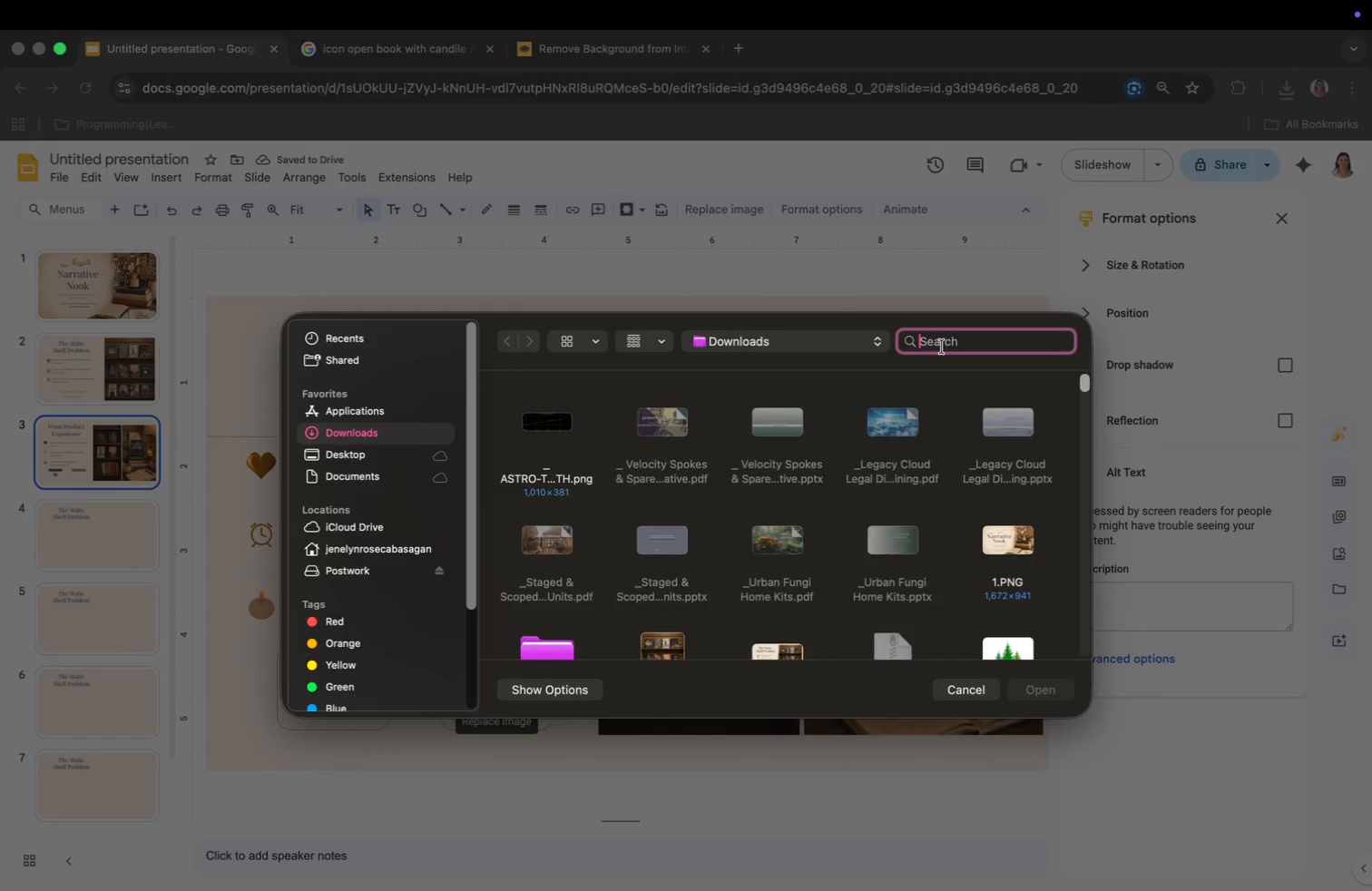 
type(remo)
 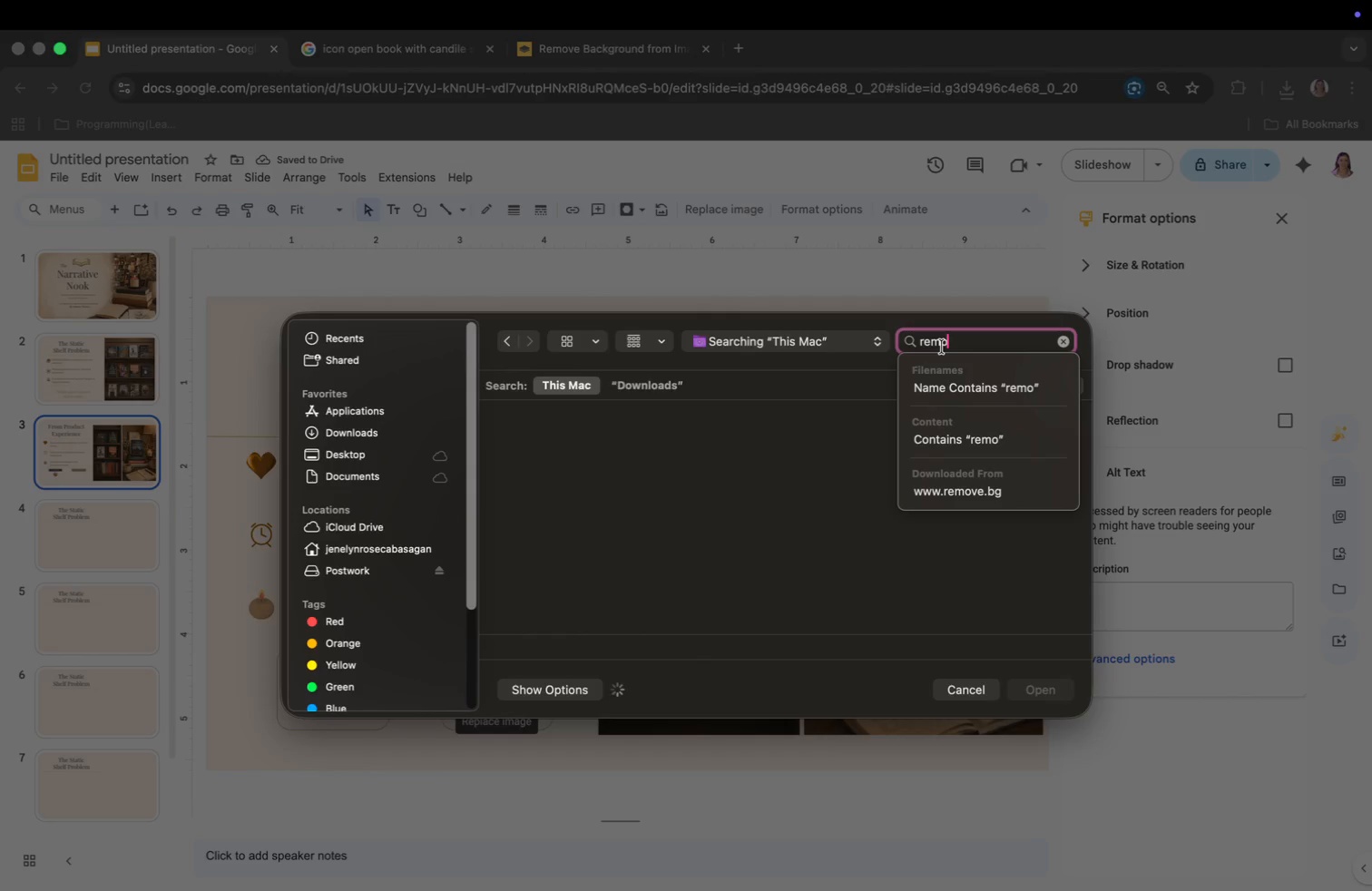 
key(Enter)
 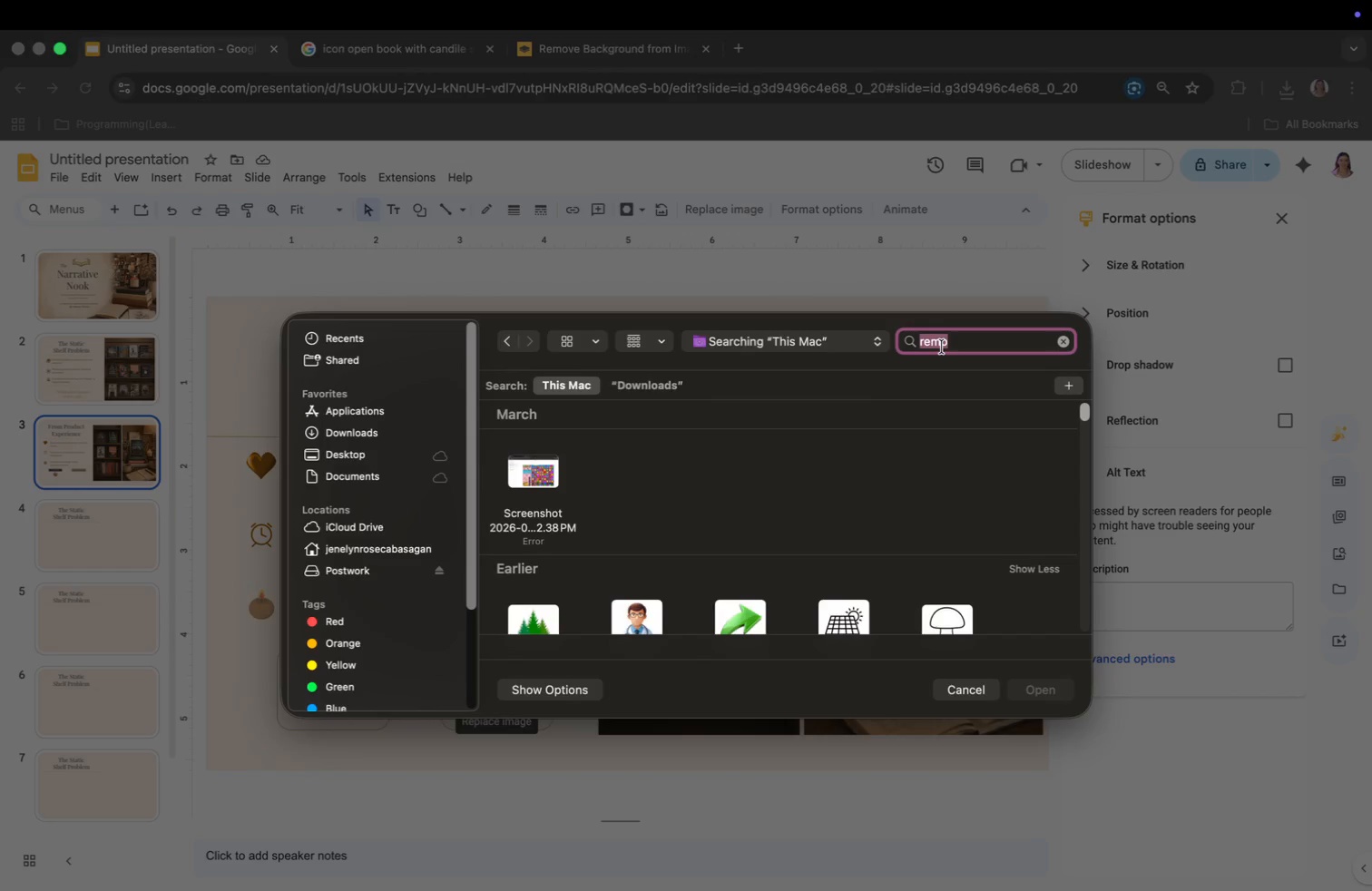 
scroll: coordinate [948, 460], scroll_direction: down, amount: 89.0
 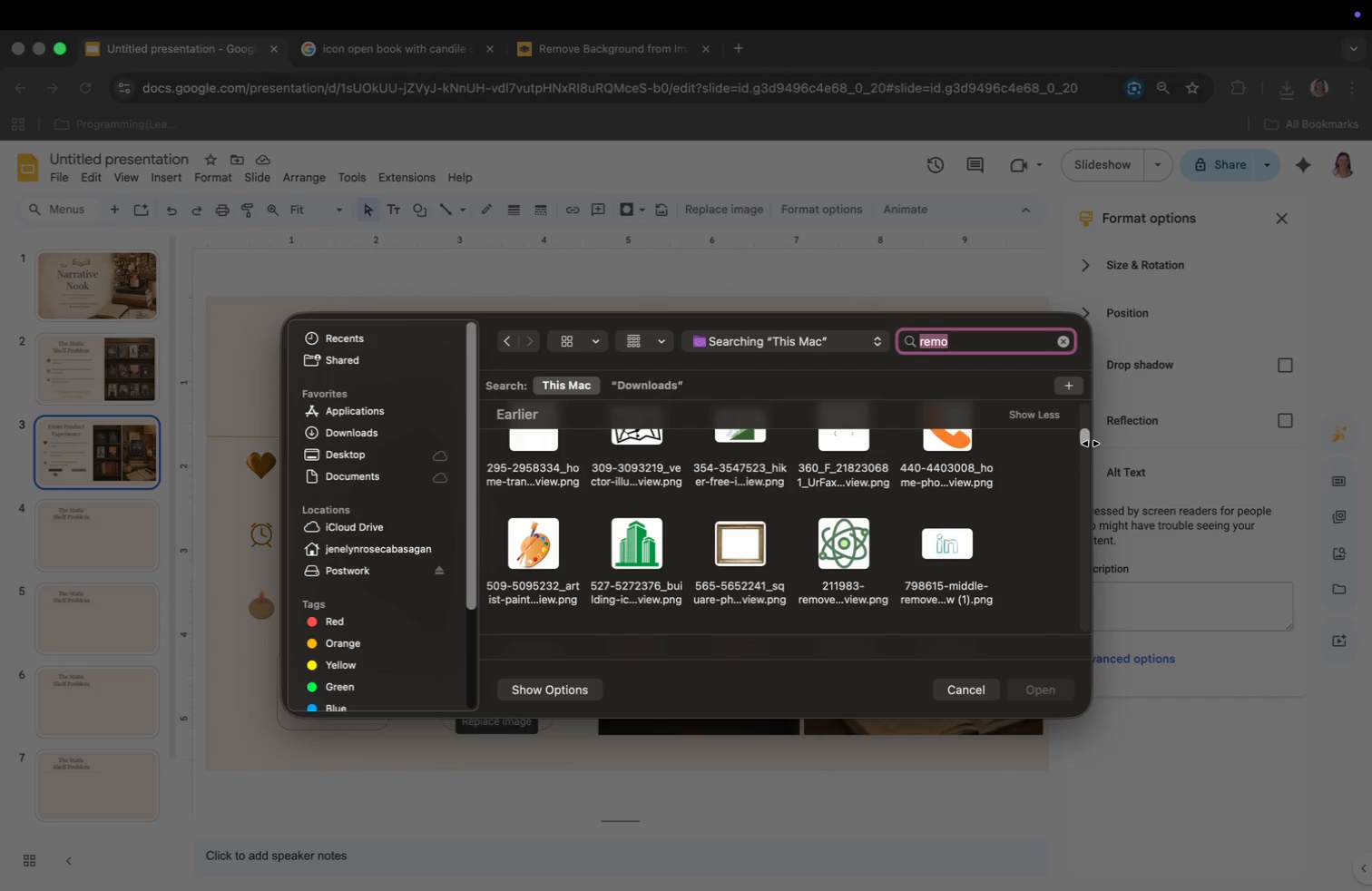 
left_click_drag(start_coordinate=[1084, 441], to_coordinate=[1081, 655])
 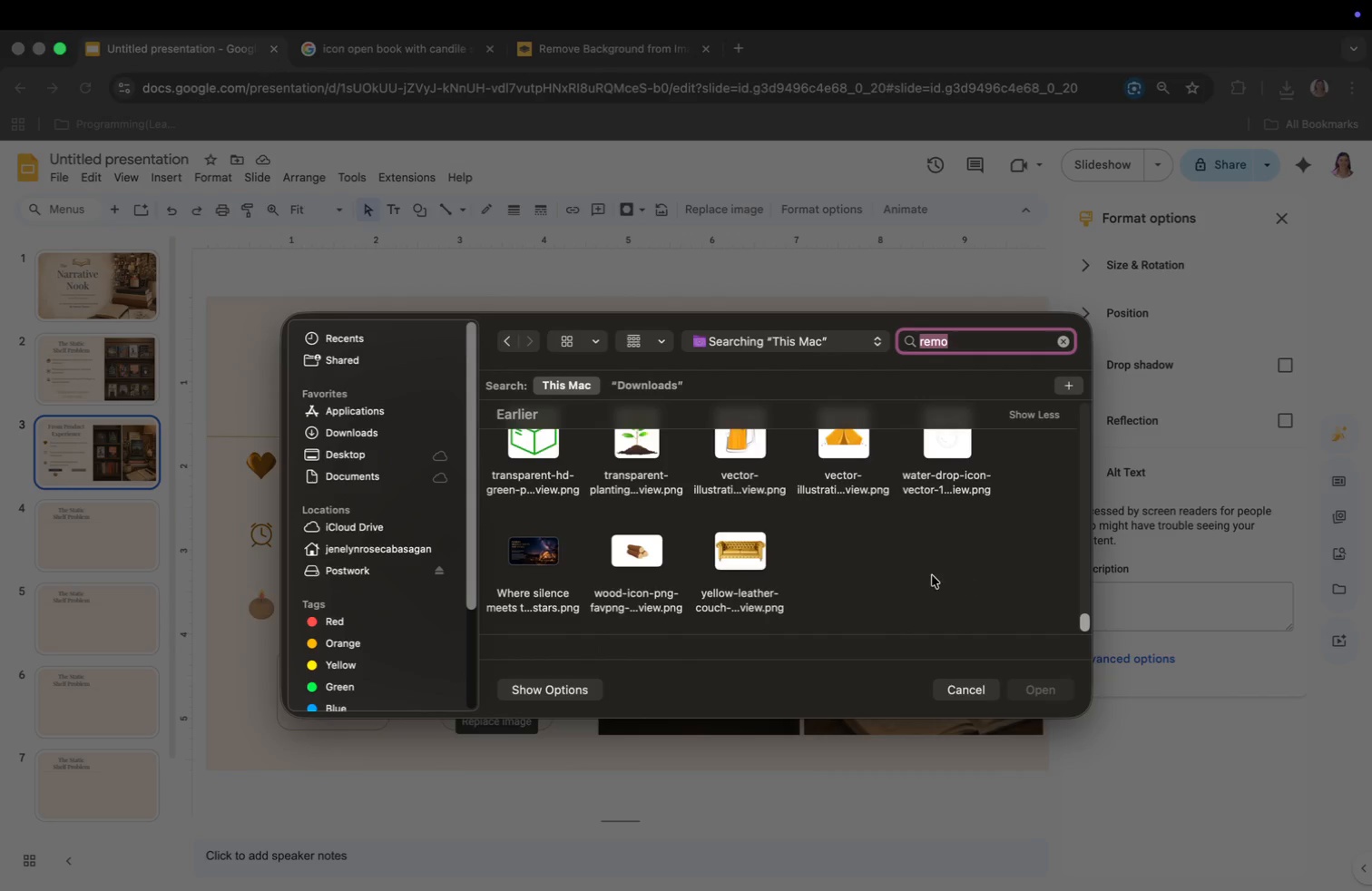 
scroll: coordinate [743, 587], scroll_direction: up, amount: 62.0
 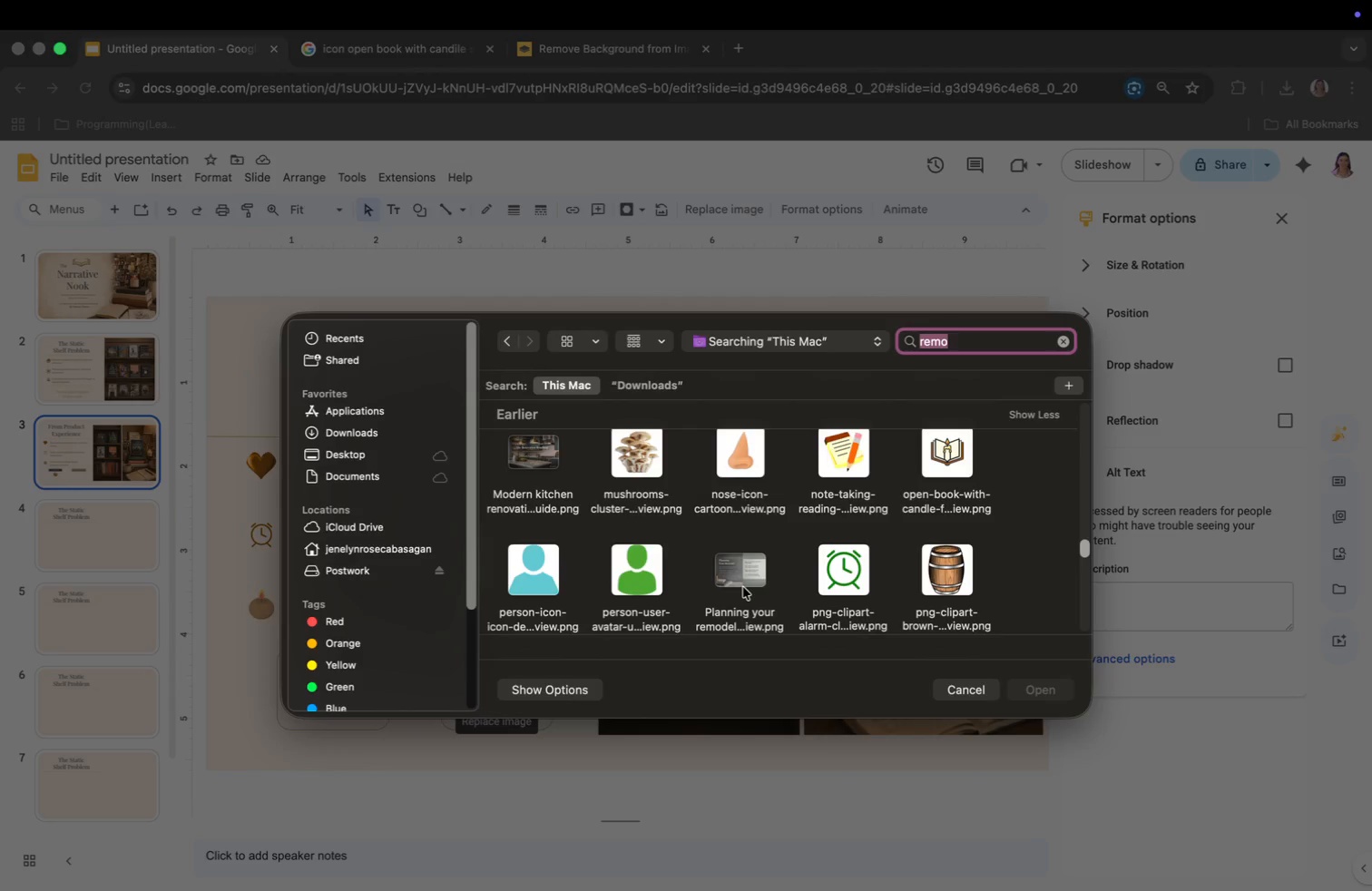 
left_click([948, 516])
 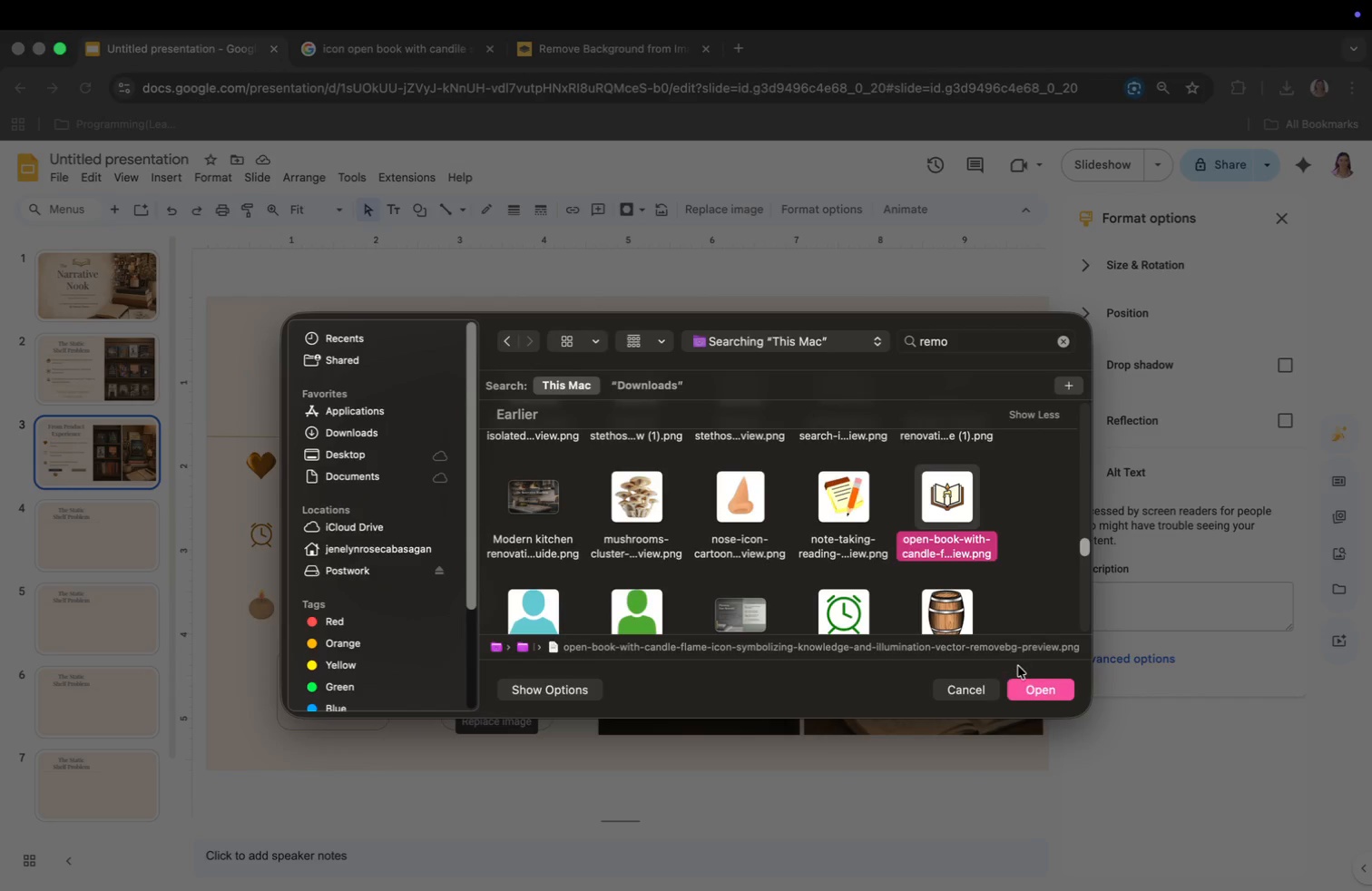 
left_click([1030, 695])
 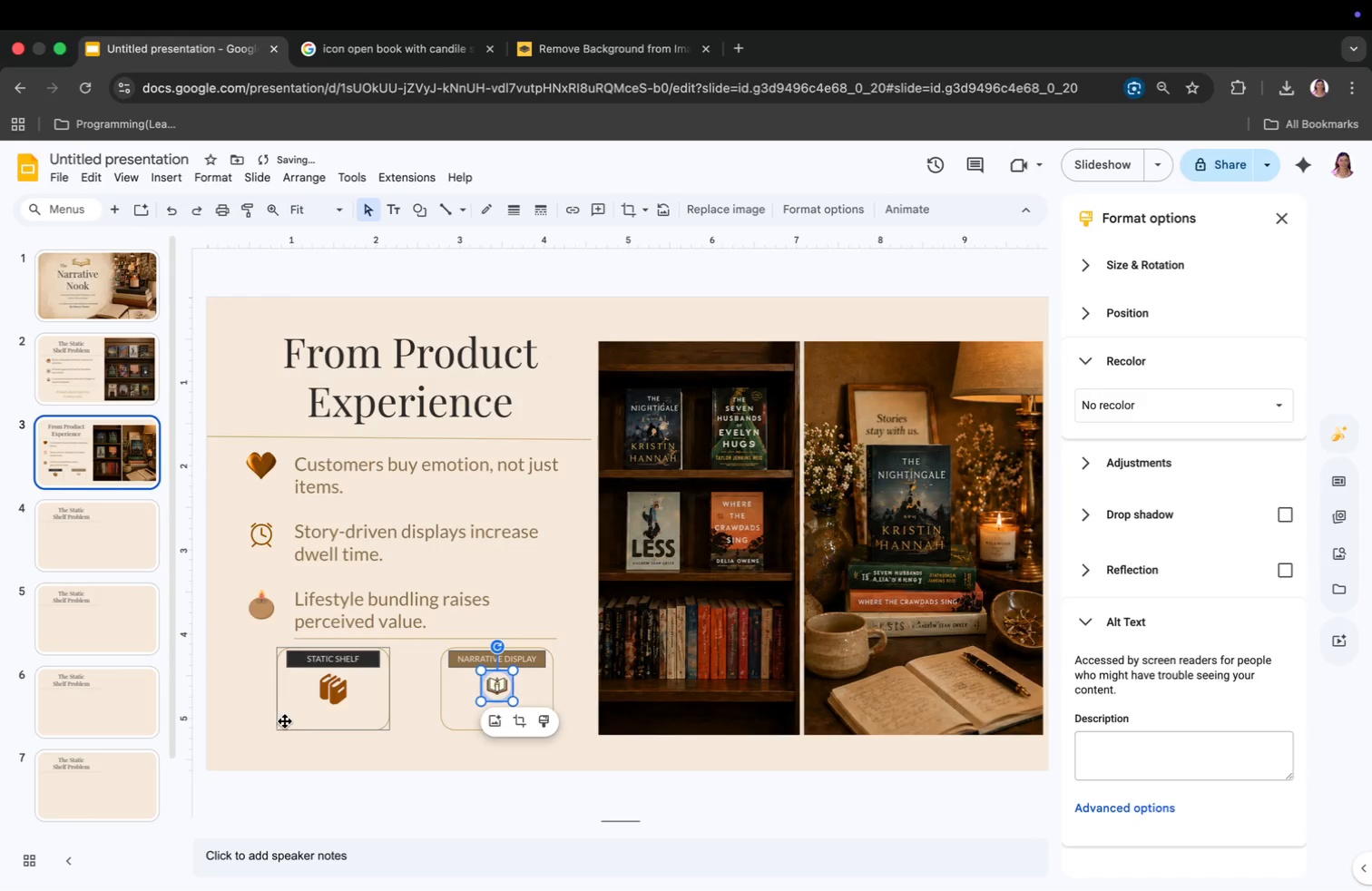 
left_click([398, 735])
 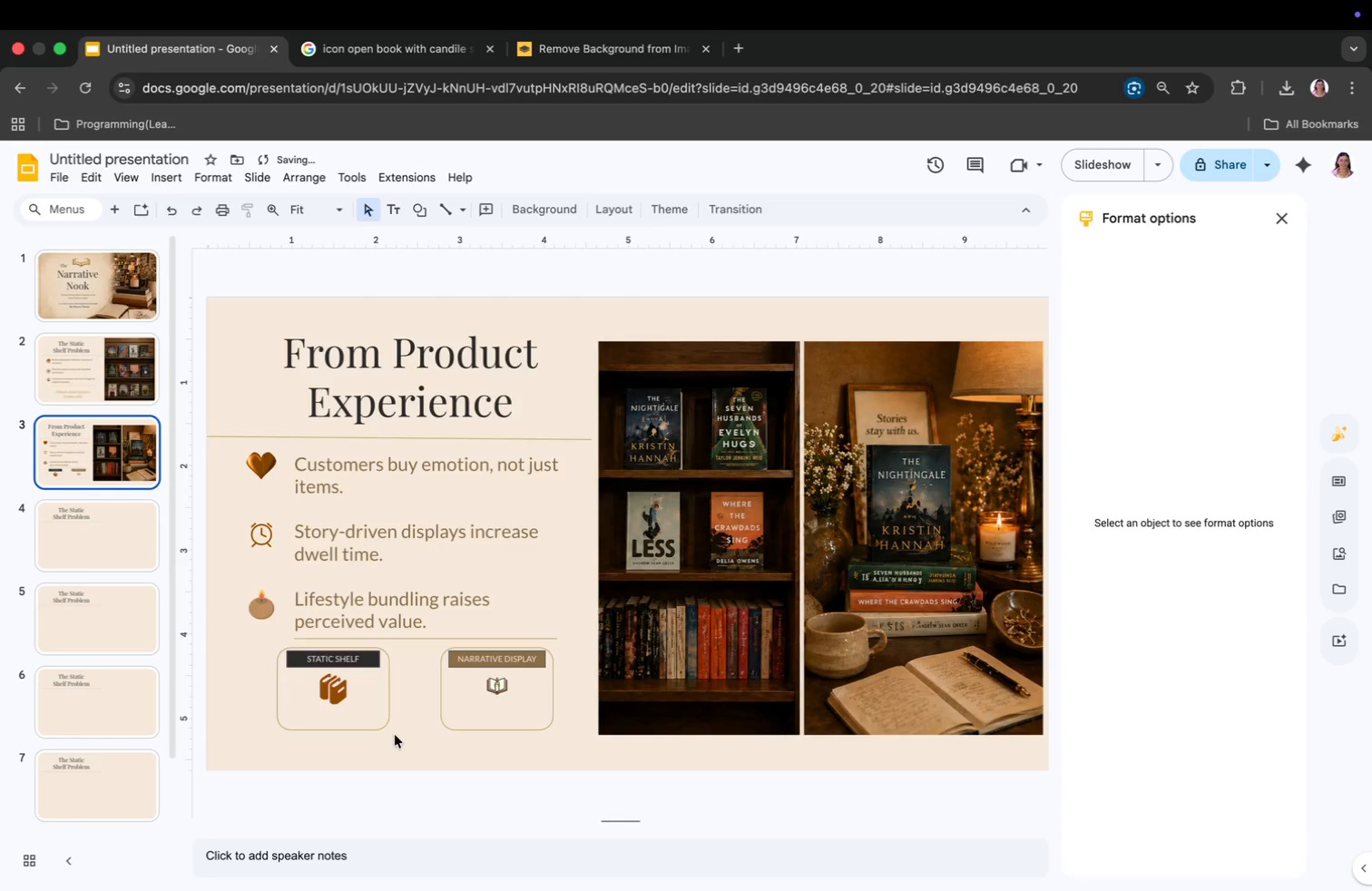 
mouse_move([122, 213])
 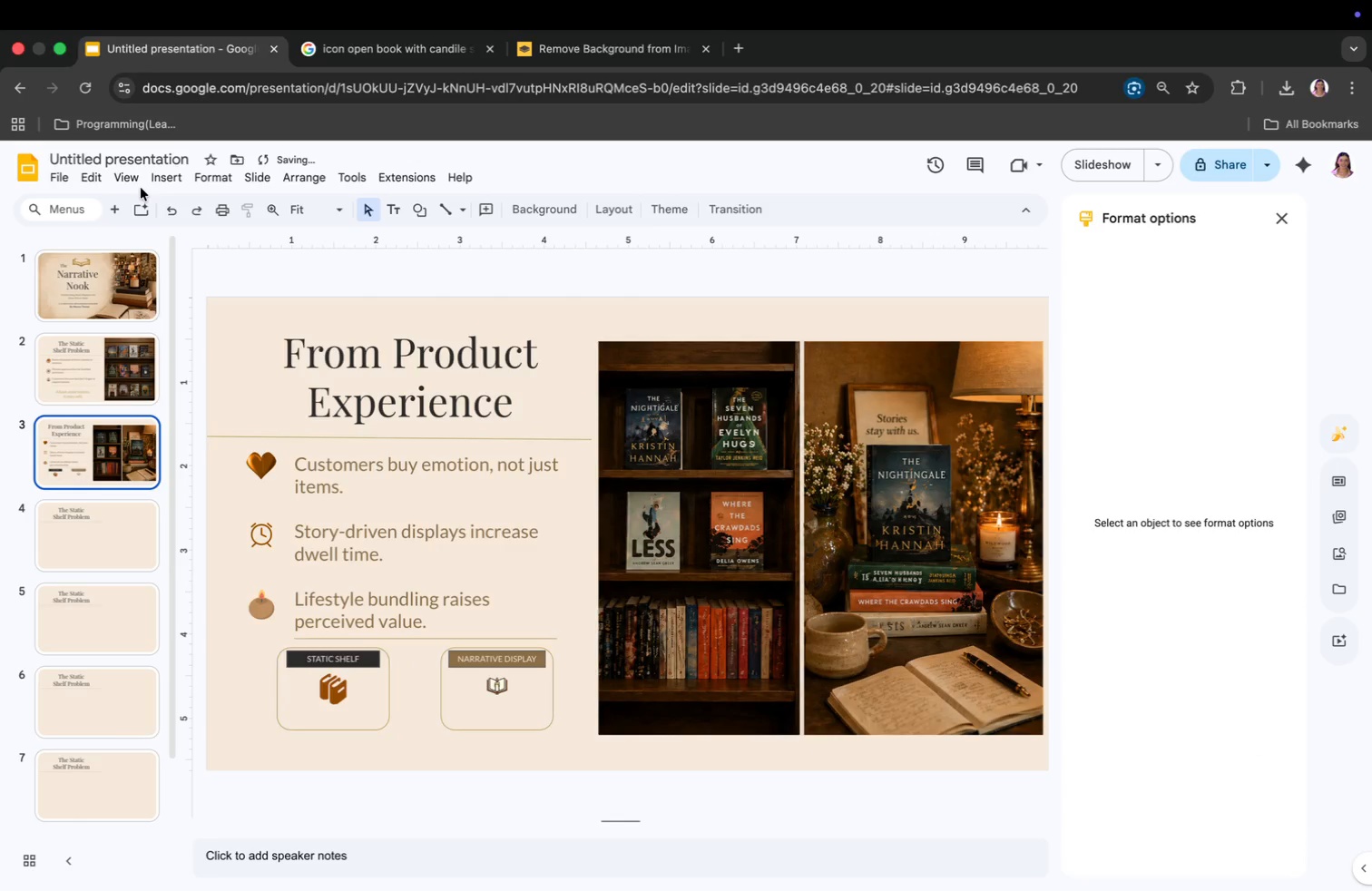 
left_click([160, 181])
 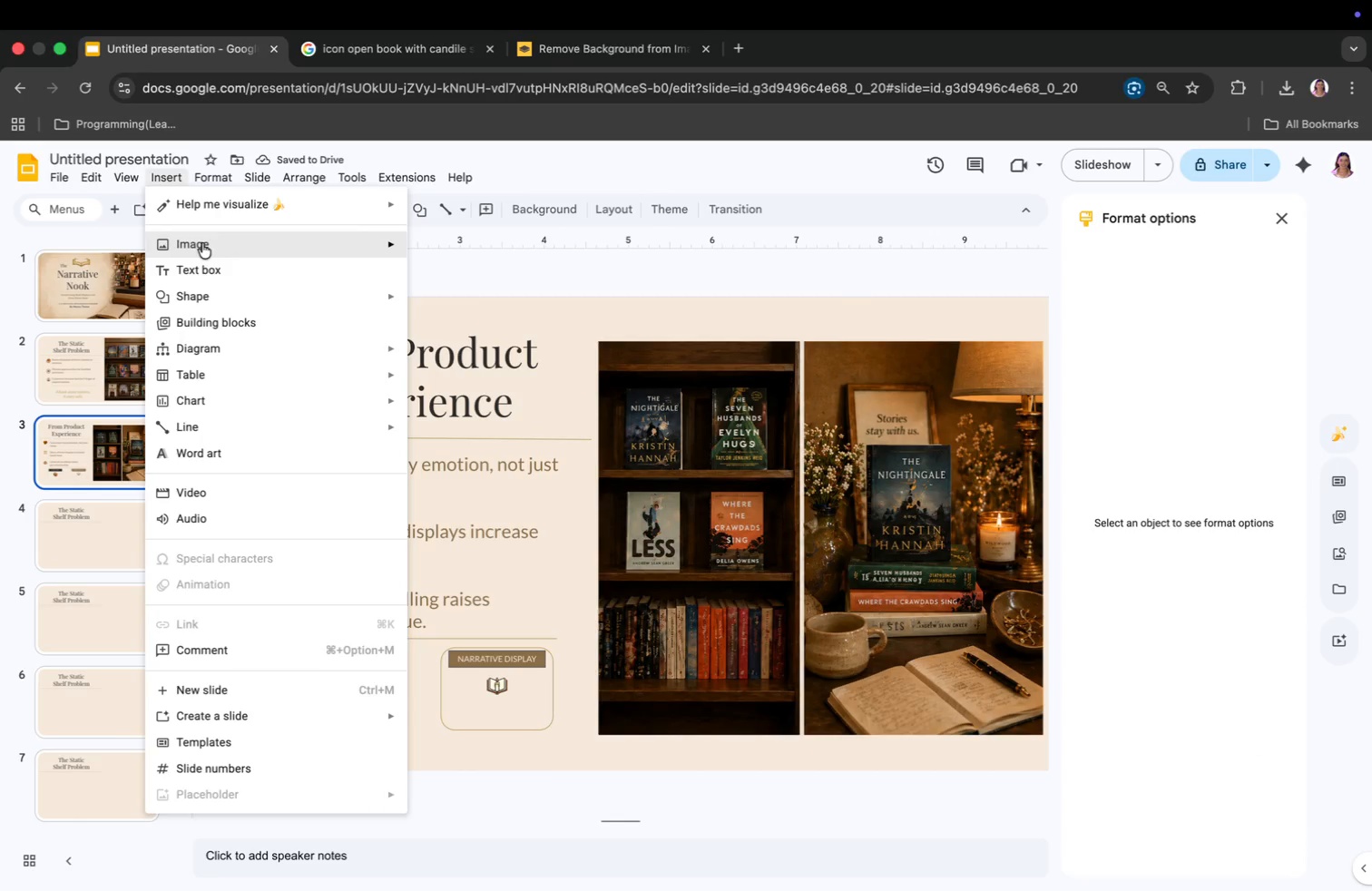 
left_click([208, 271])
 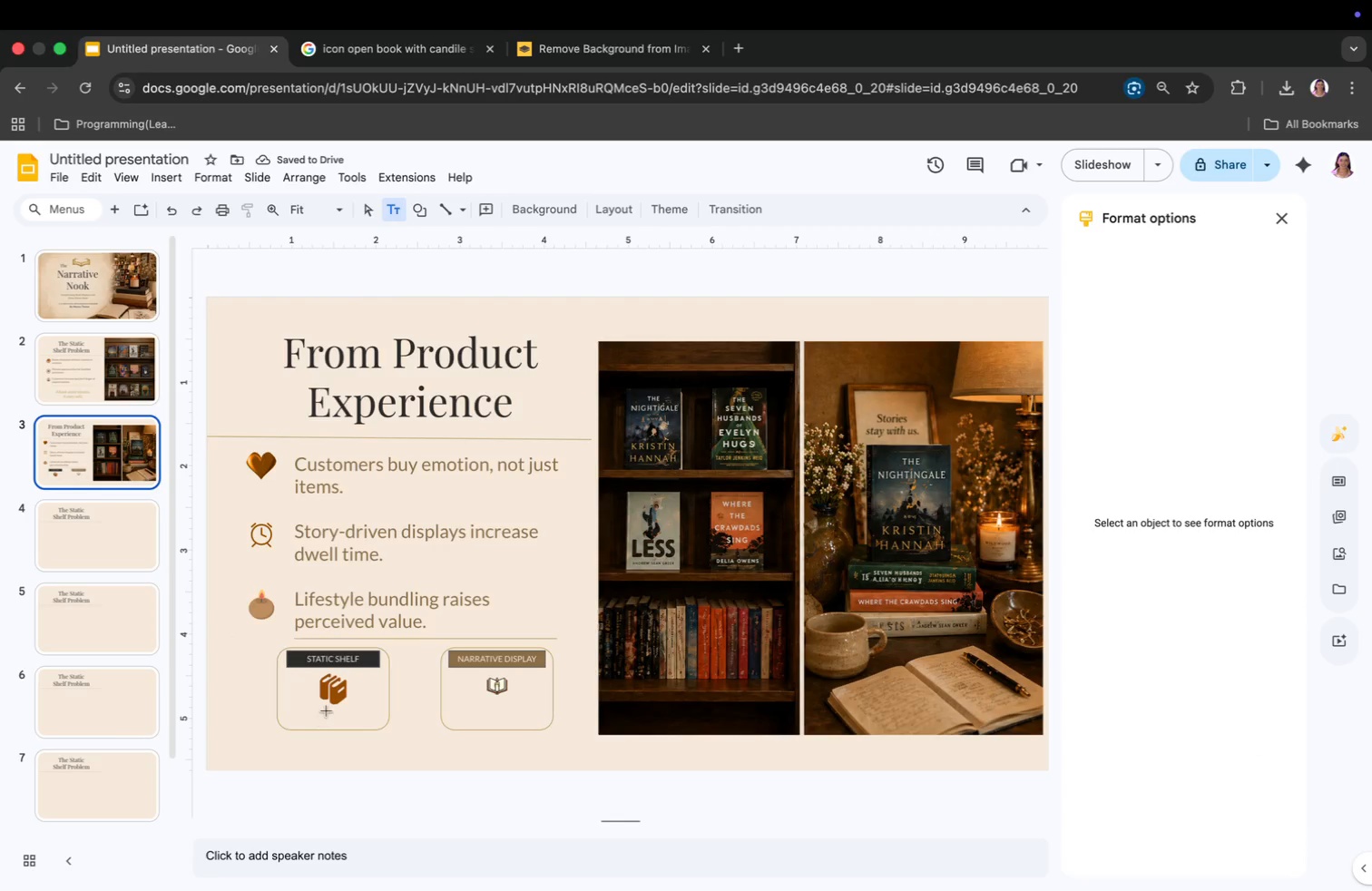 
left_click([326, 712])
 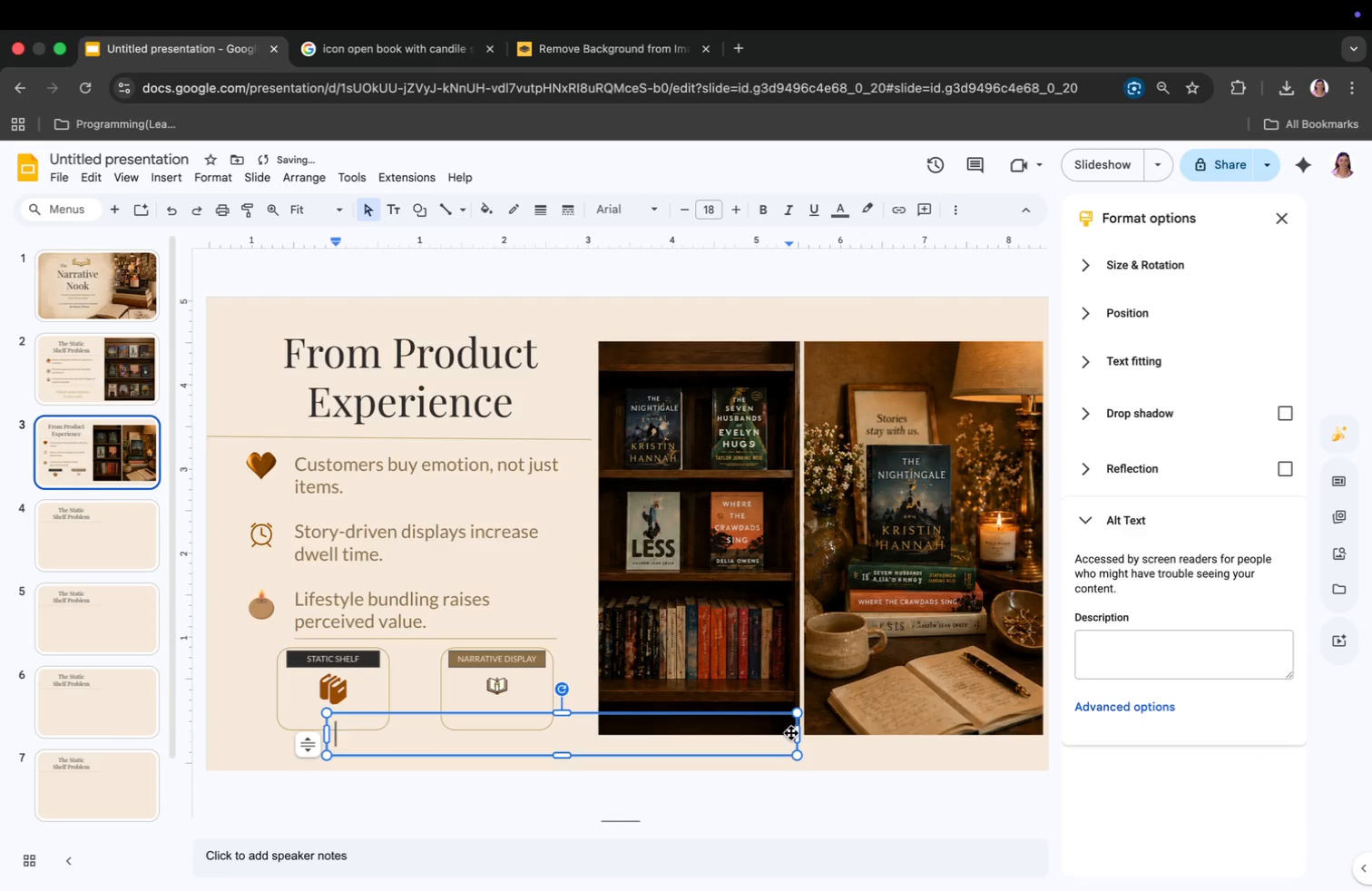 
left_click_drag(start_coordinate=[801, 733], to_coordinate=[661, 734])
 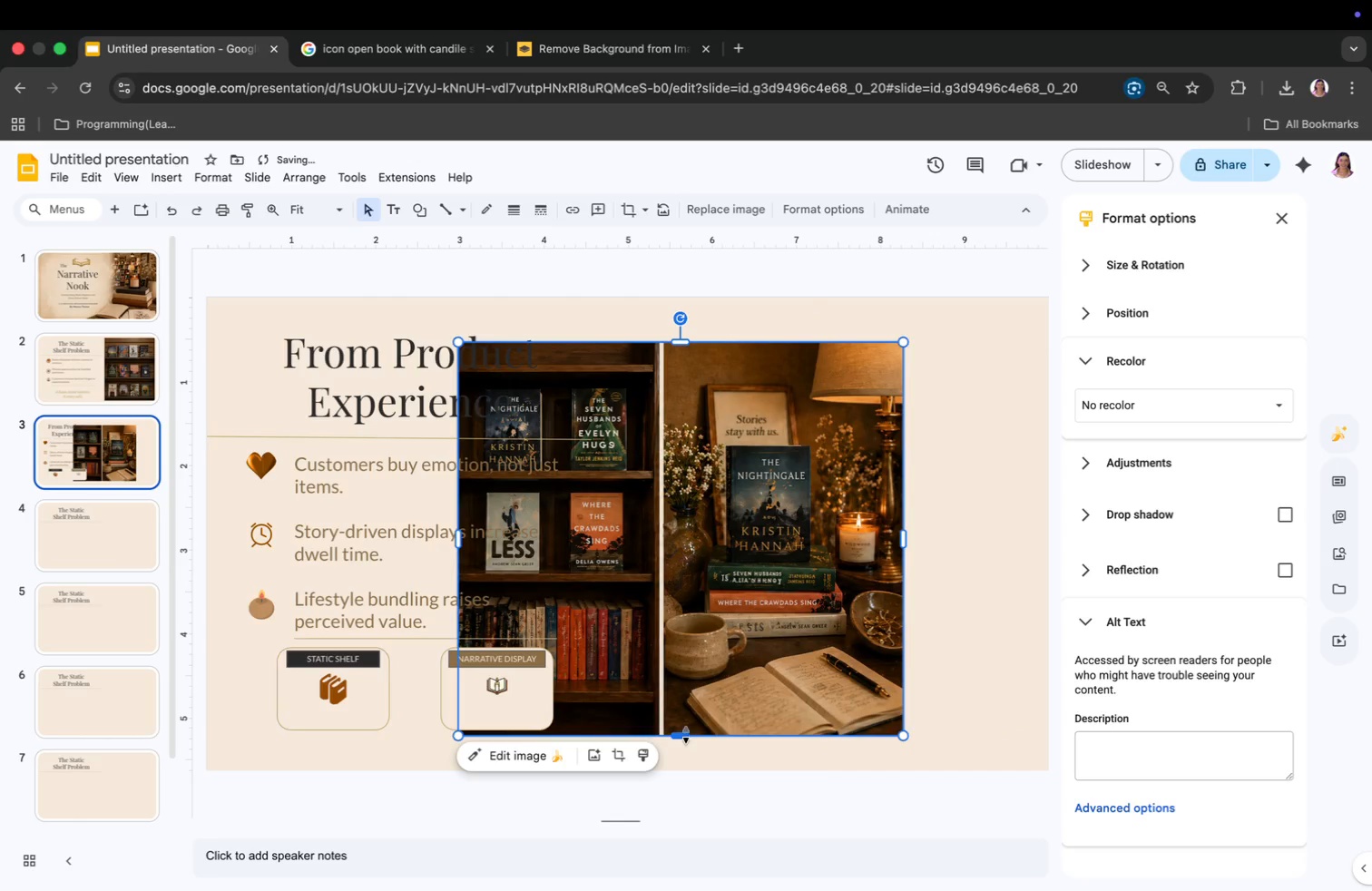 
key(Meta+CommandLeft)
 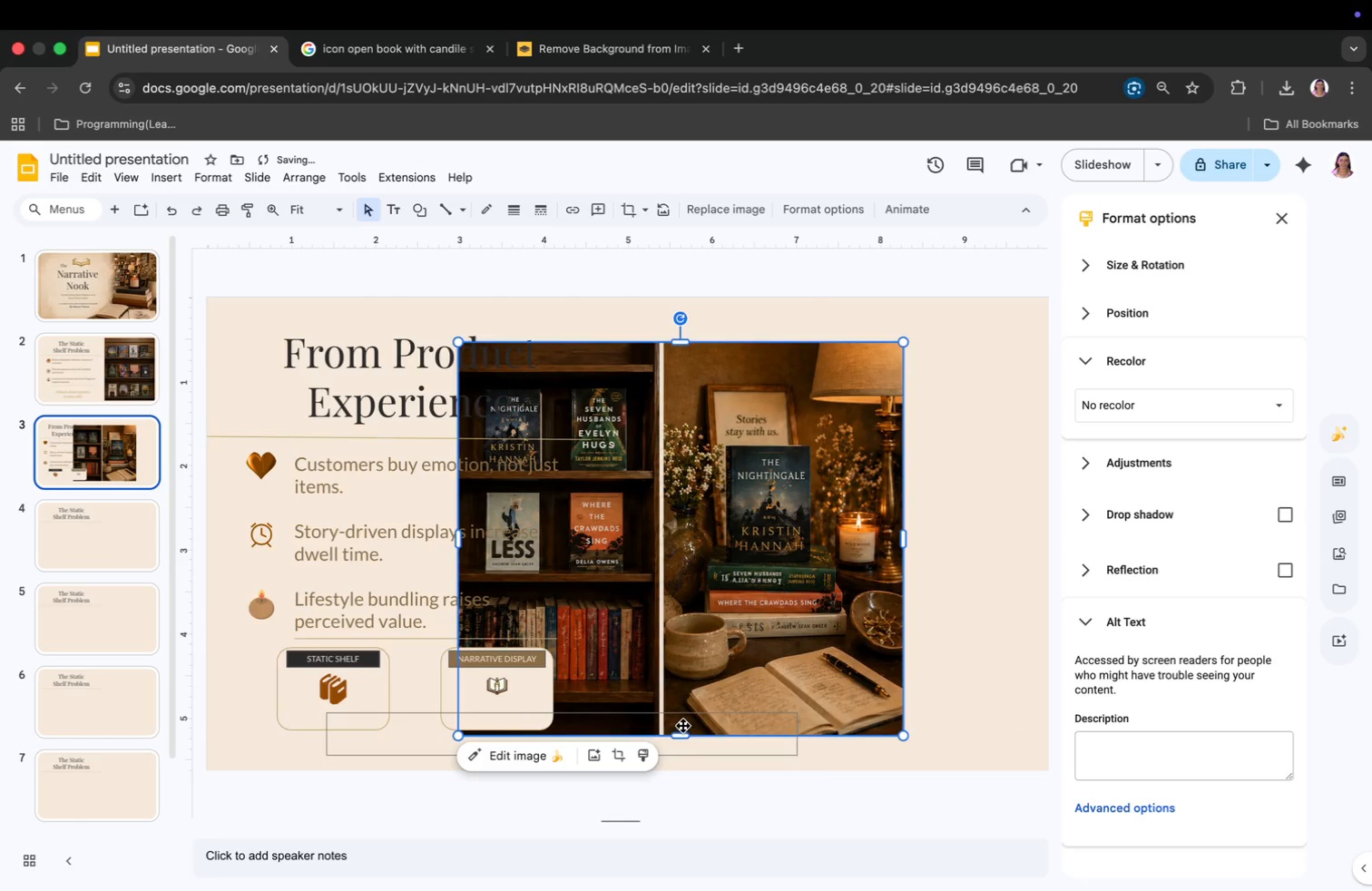 
key(Meta+Z)
 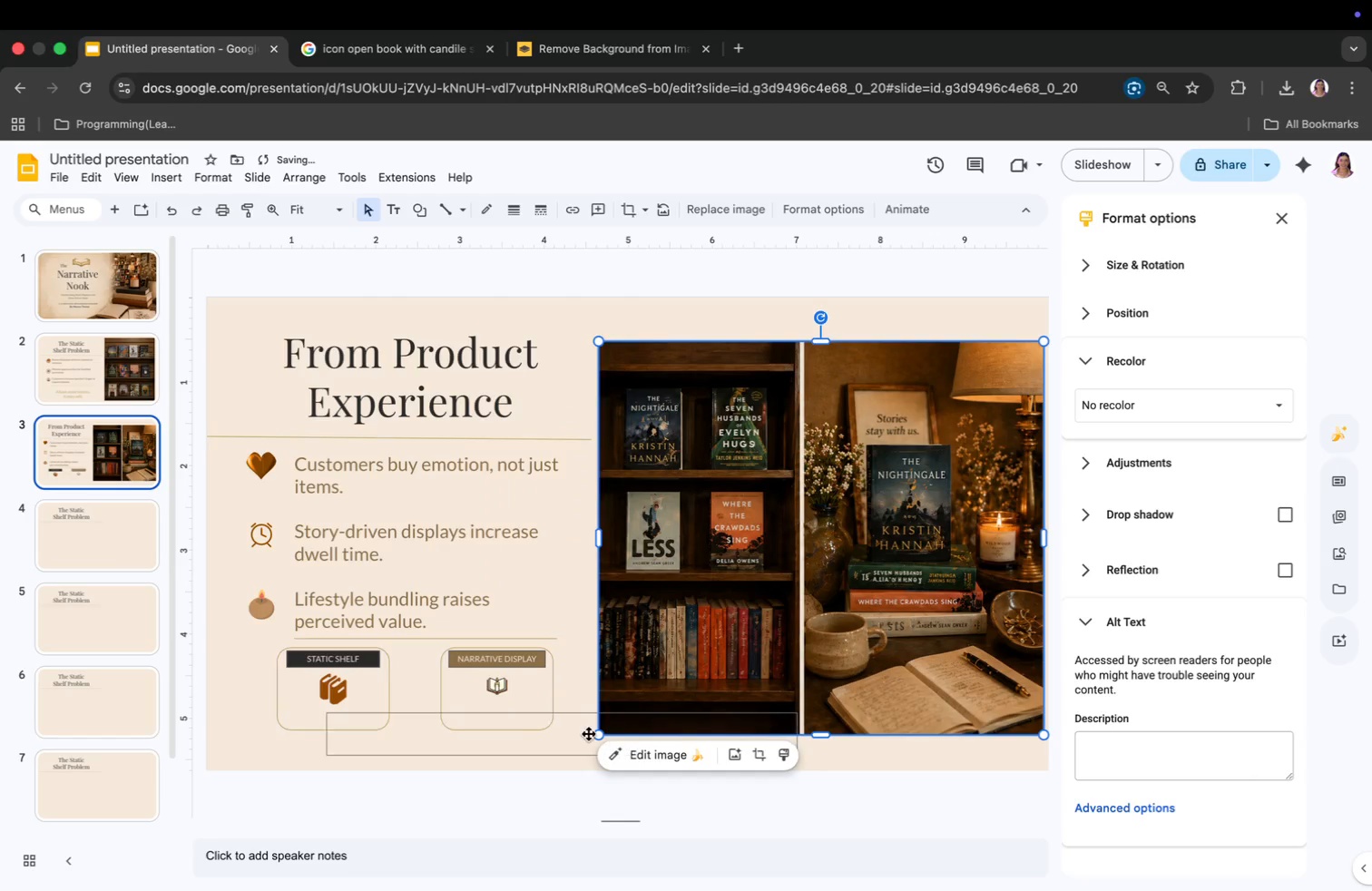 
left_click_drag(start_coordinate=[546, 729], to_coordinate=[485, 724])
 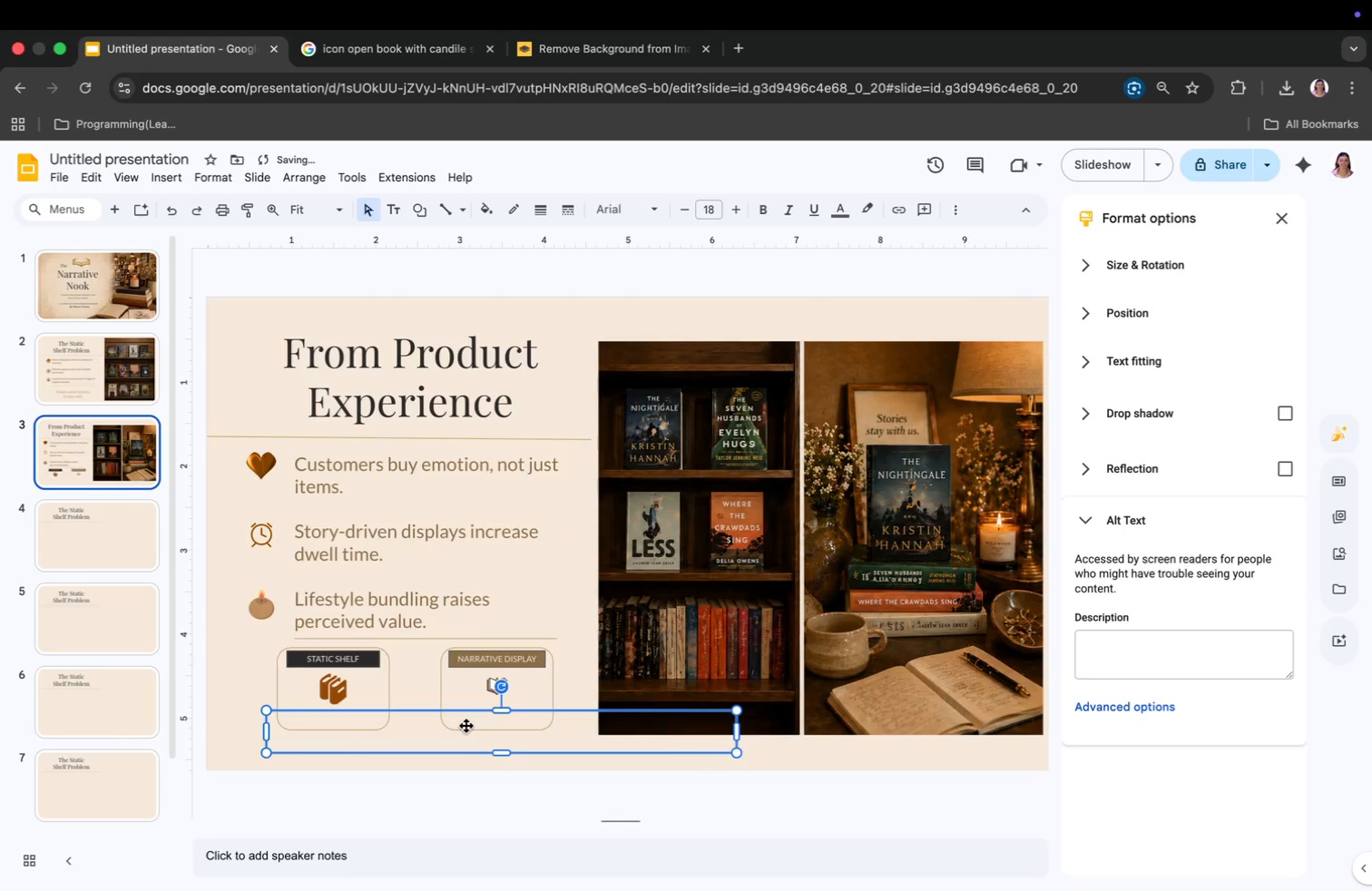 
double_click([466, 726])
 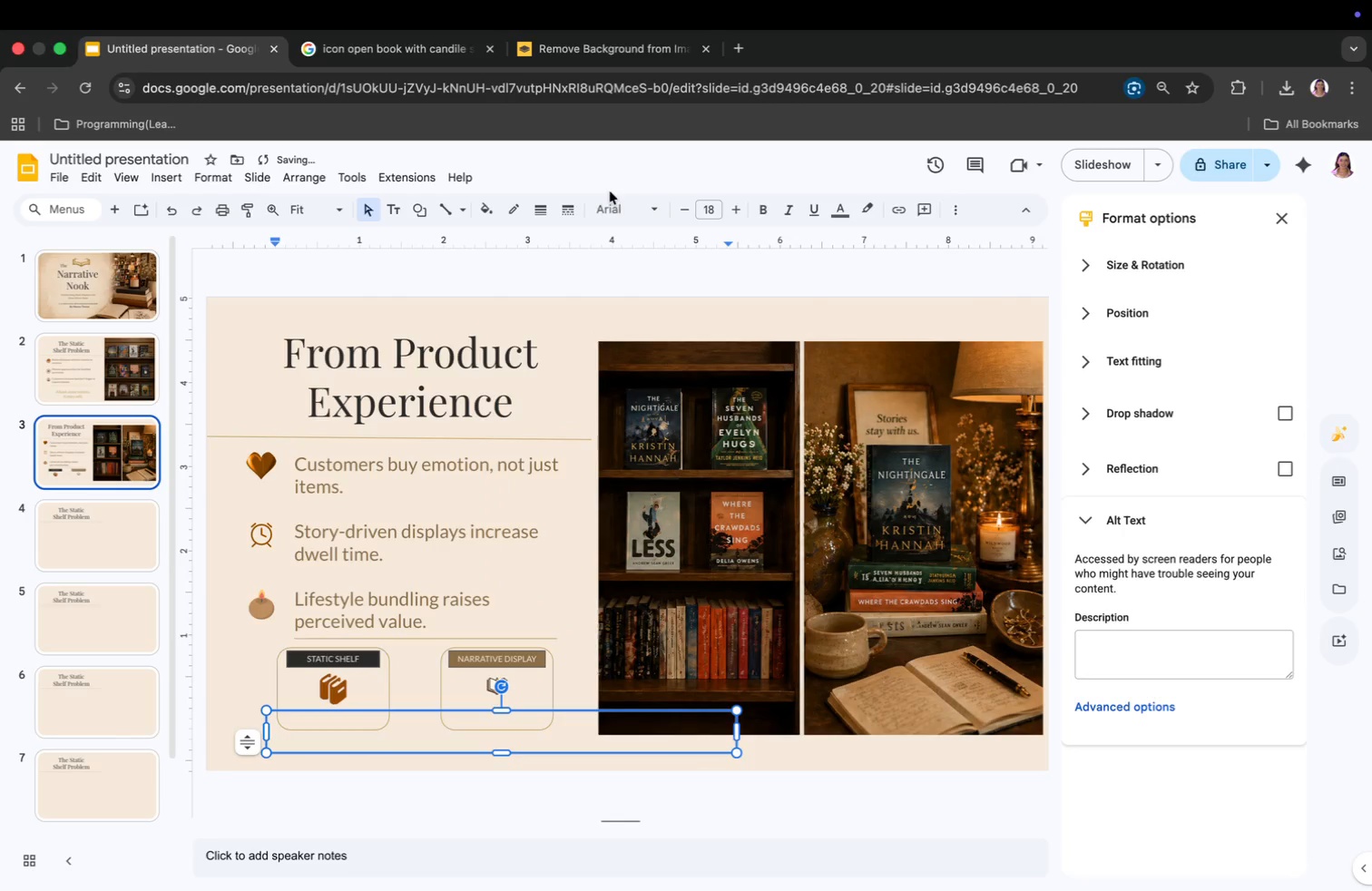 
left_click([610, 203])
 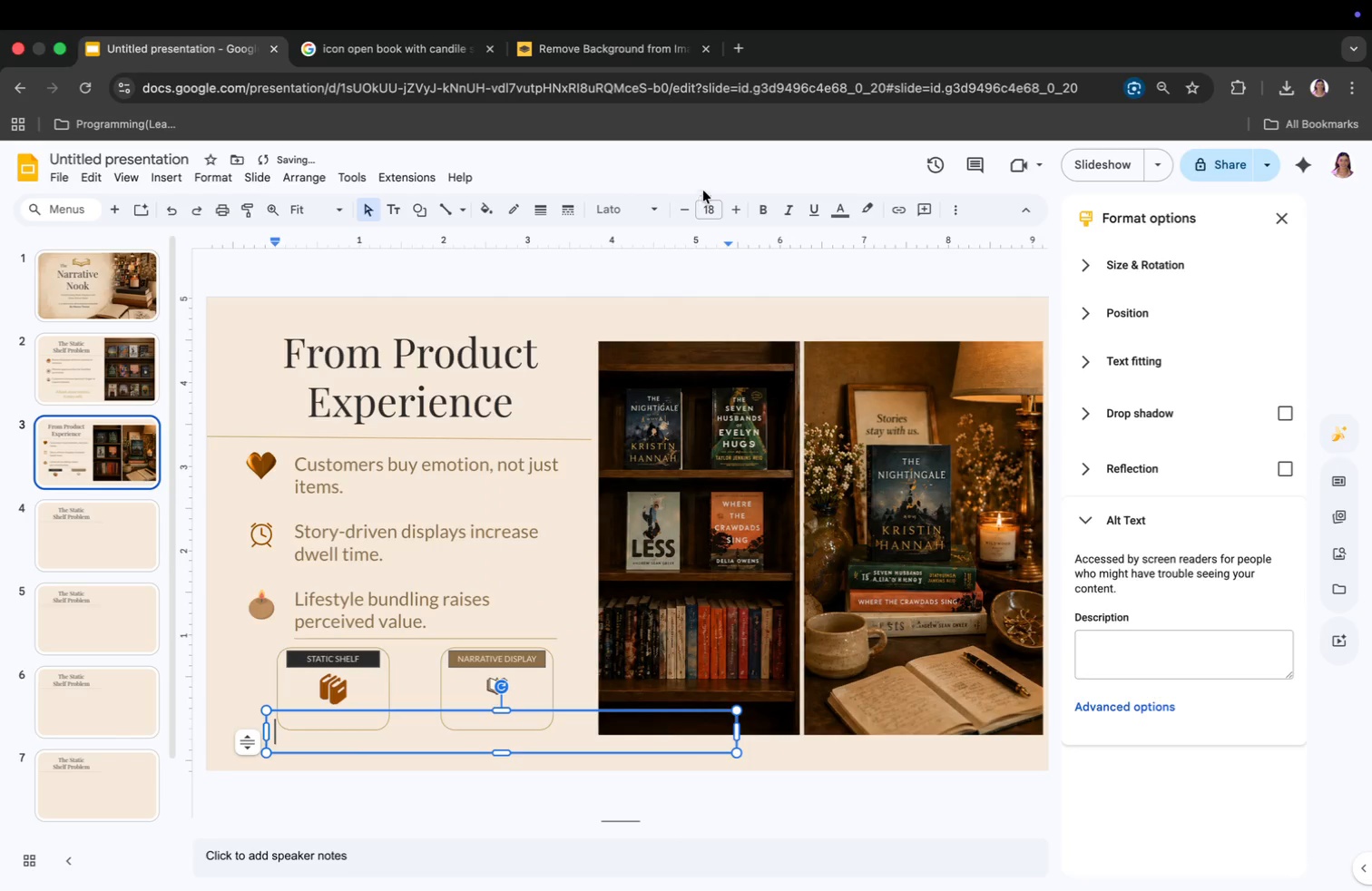 
left_click([710, 204])
 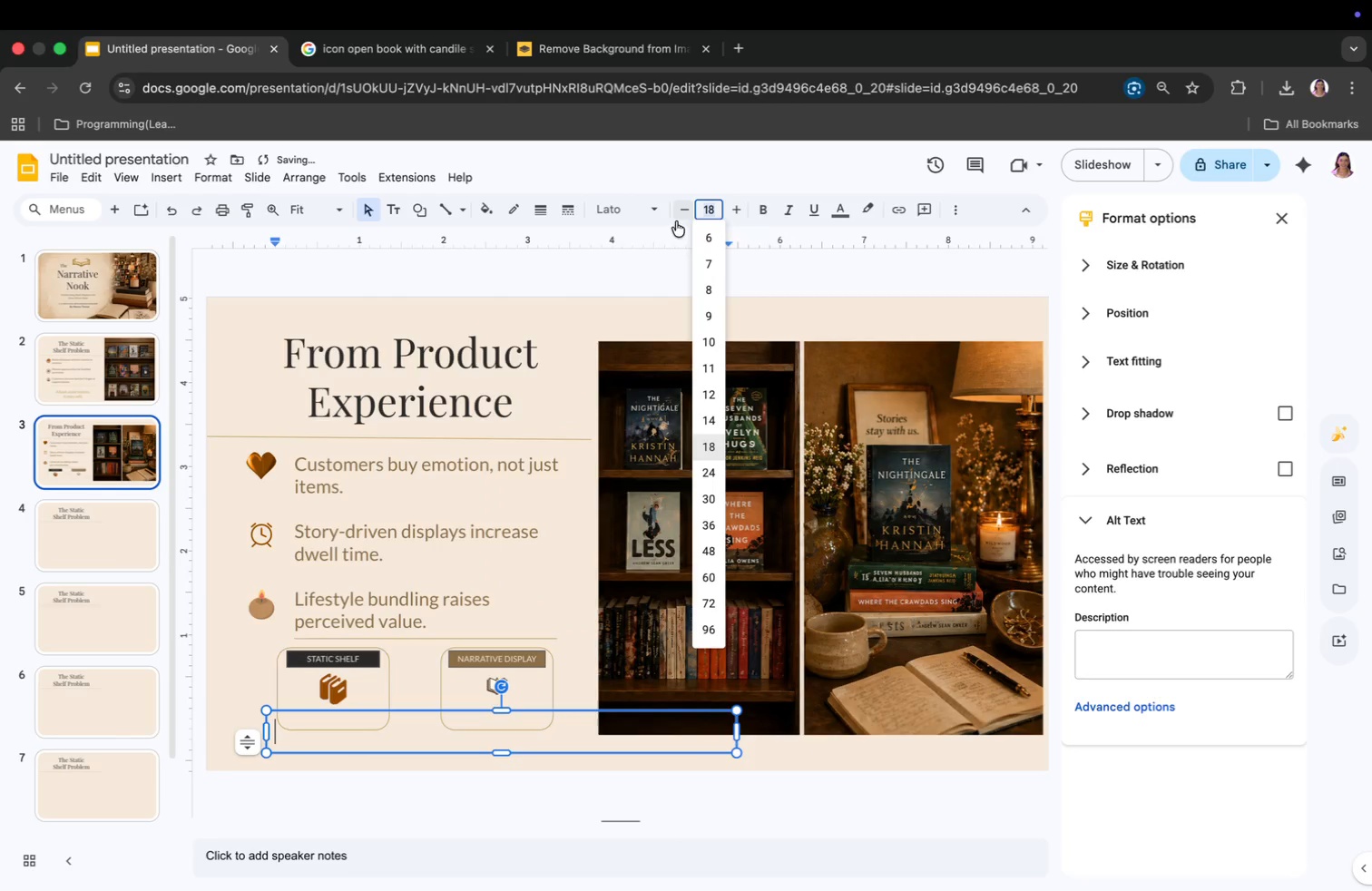 
key(8)
 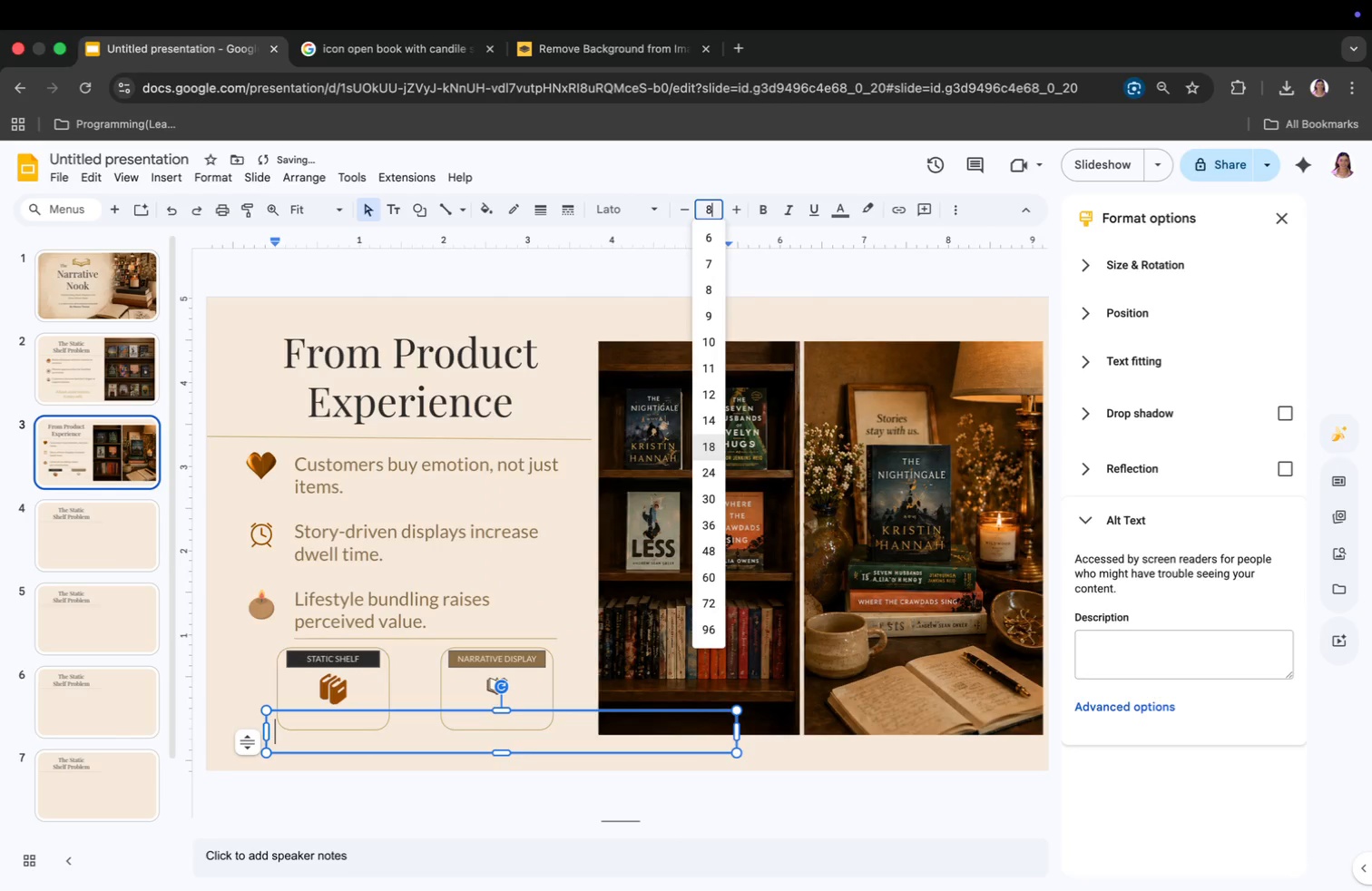 
key(Enter)
 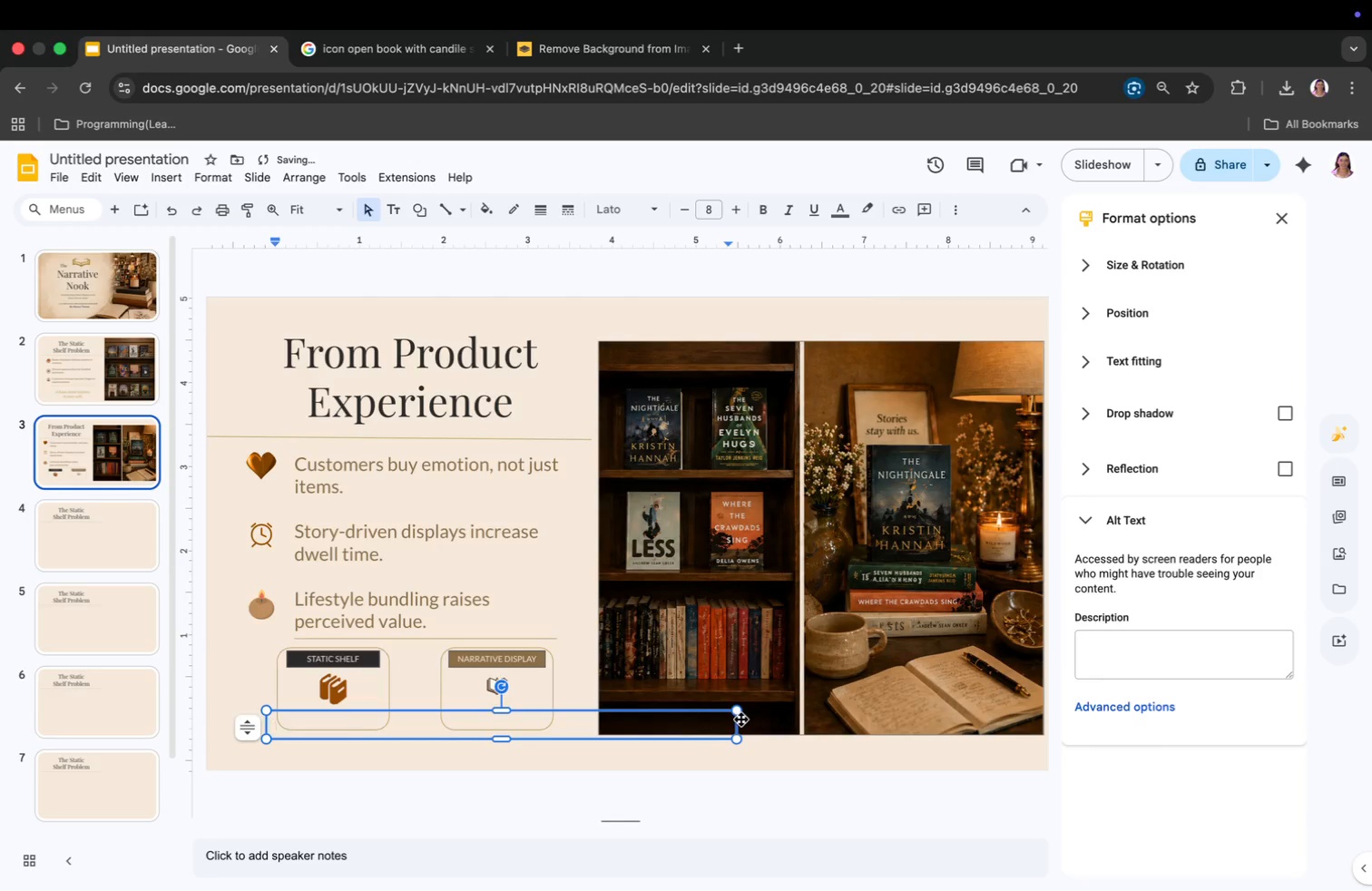 
left_click_drag(start_coordinate=[739, 723], to_coordinate=[376, 724])
 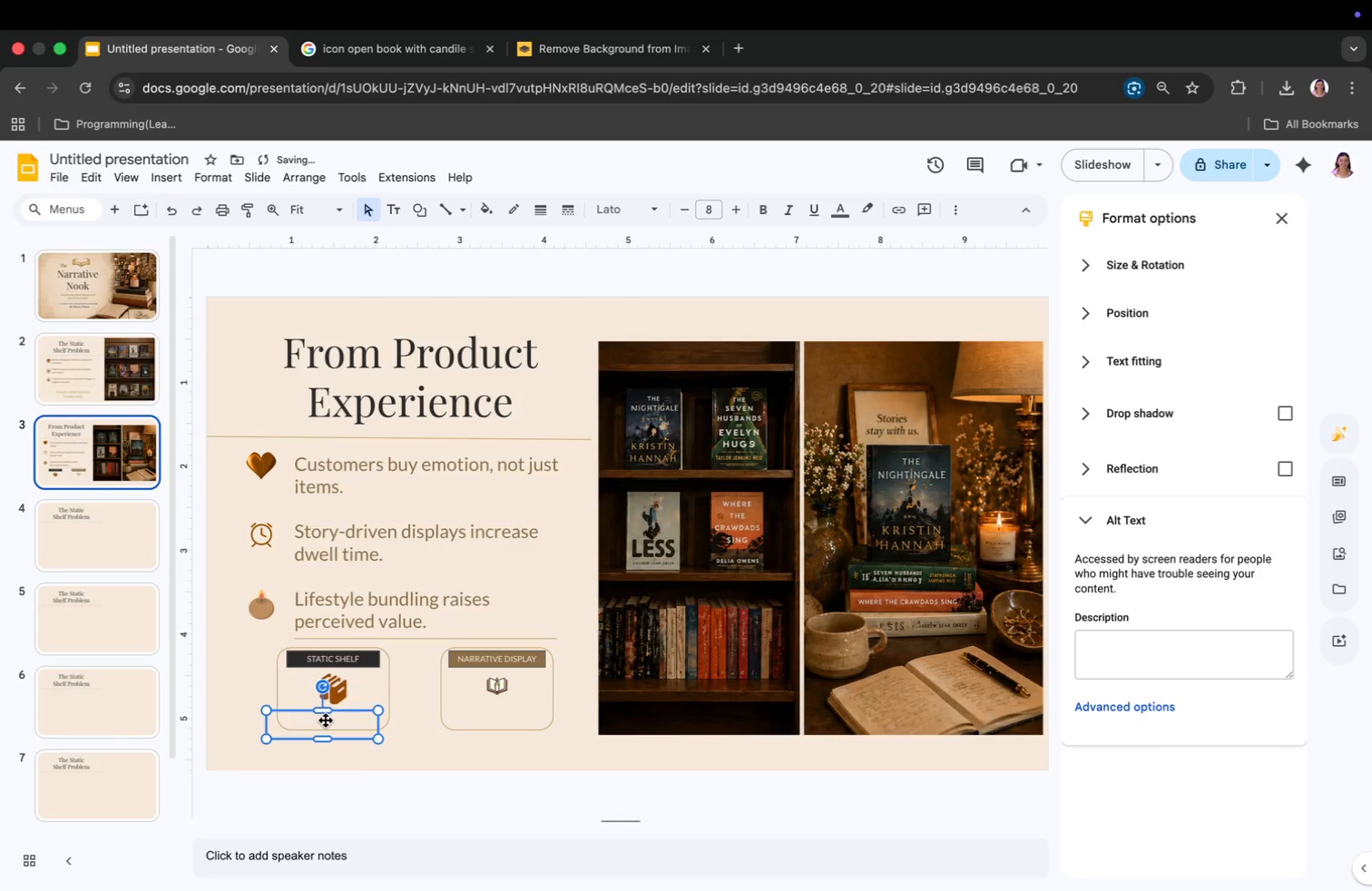 
left_click_drag(start_coordinate=[326, 718], to_coordinate=[343, 710])
 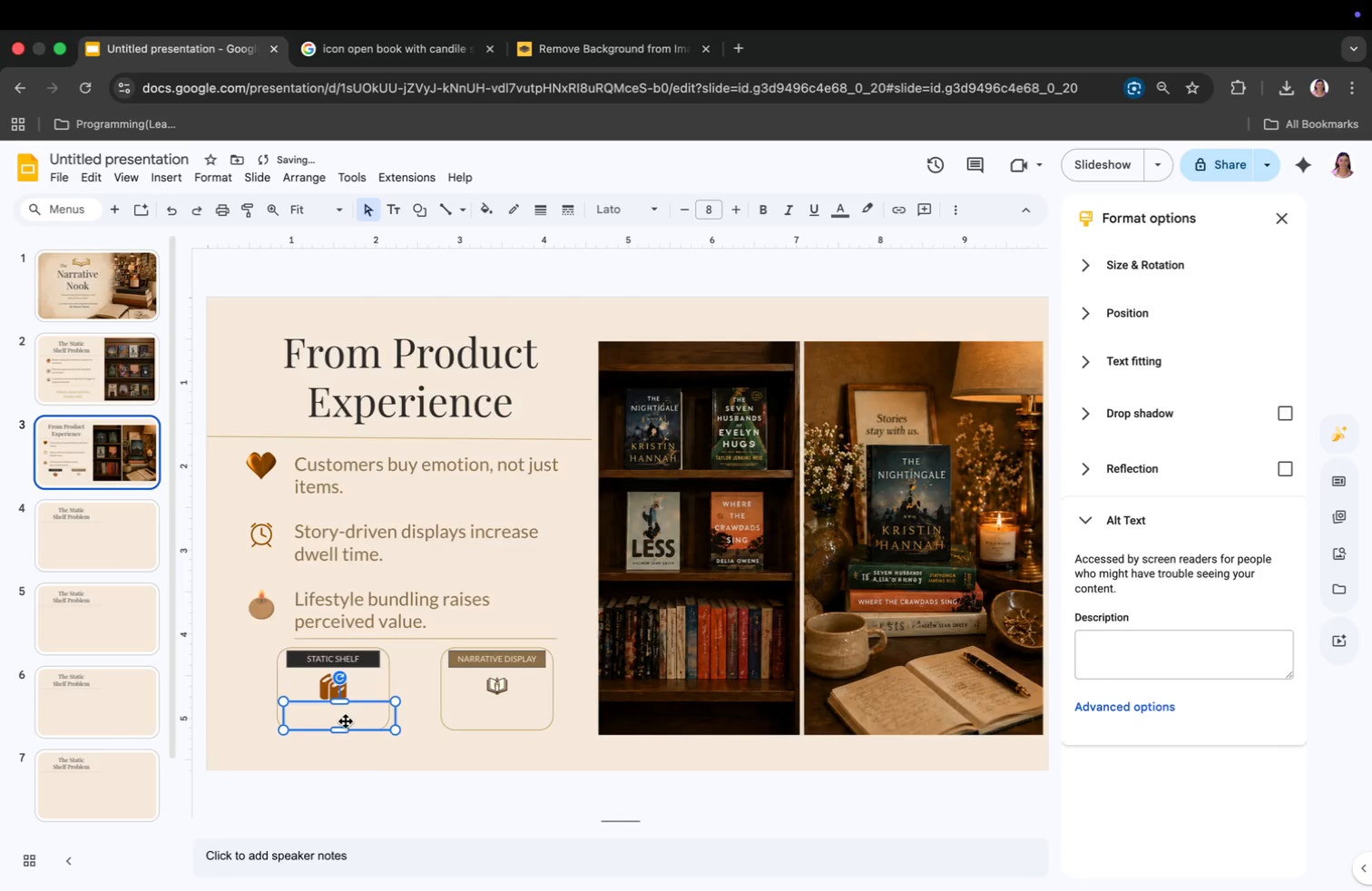 
left_click([342, 718])
 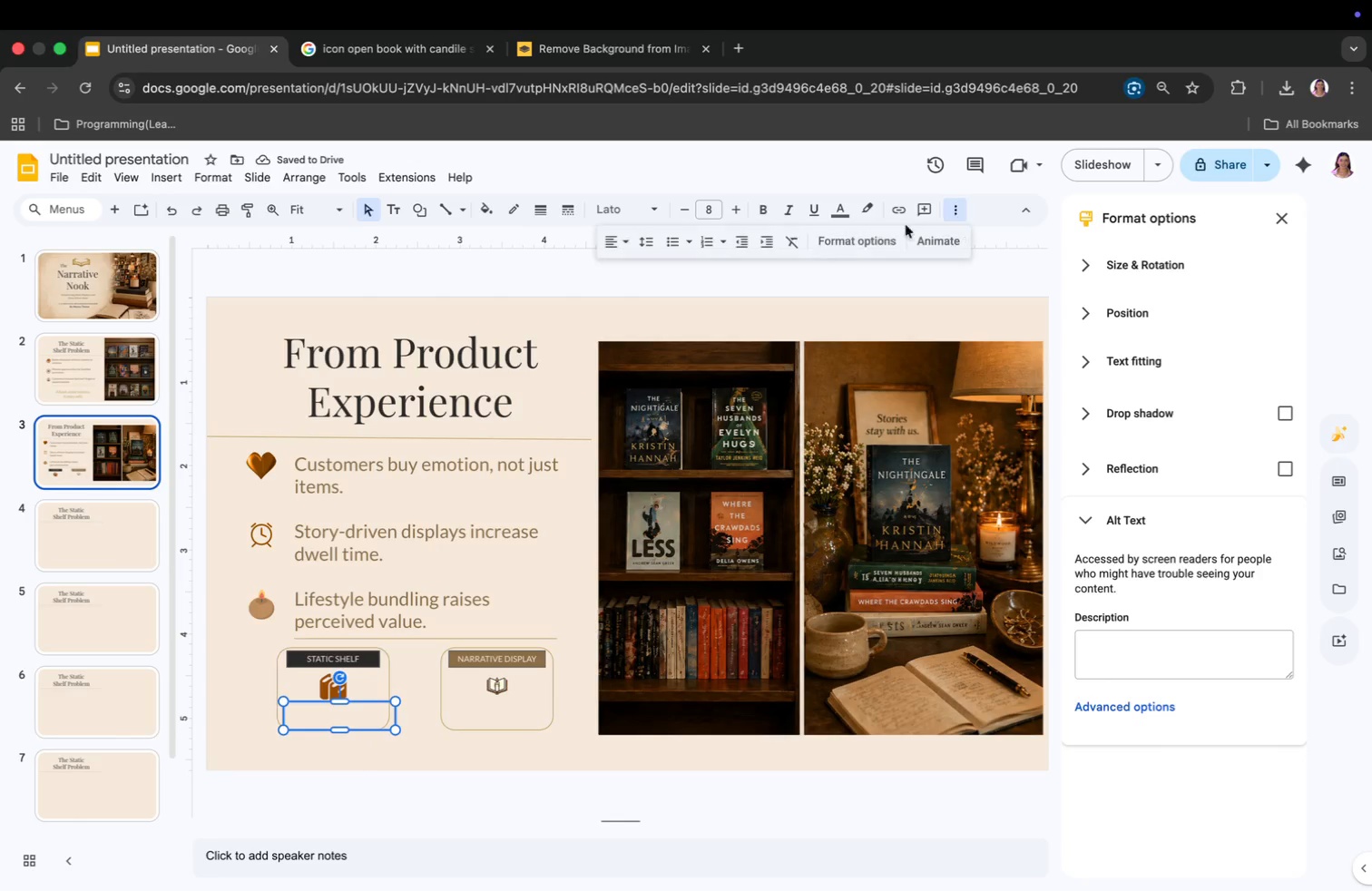 
left_click([609, 242])
 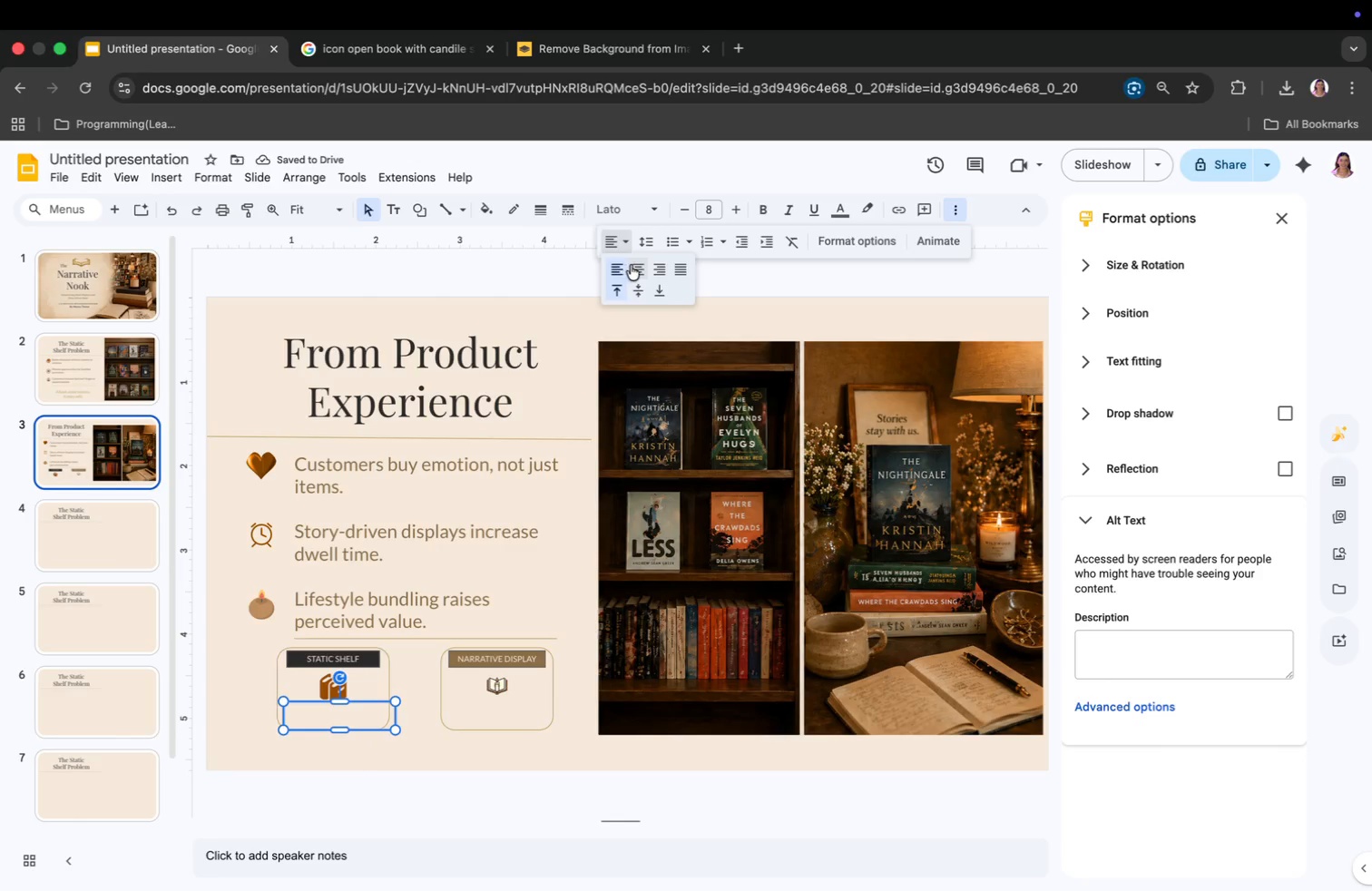 
left_click([633, 265])
 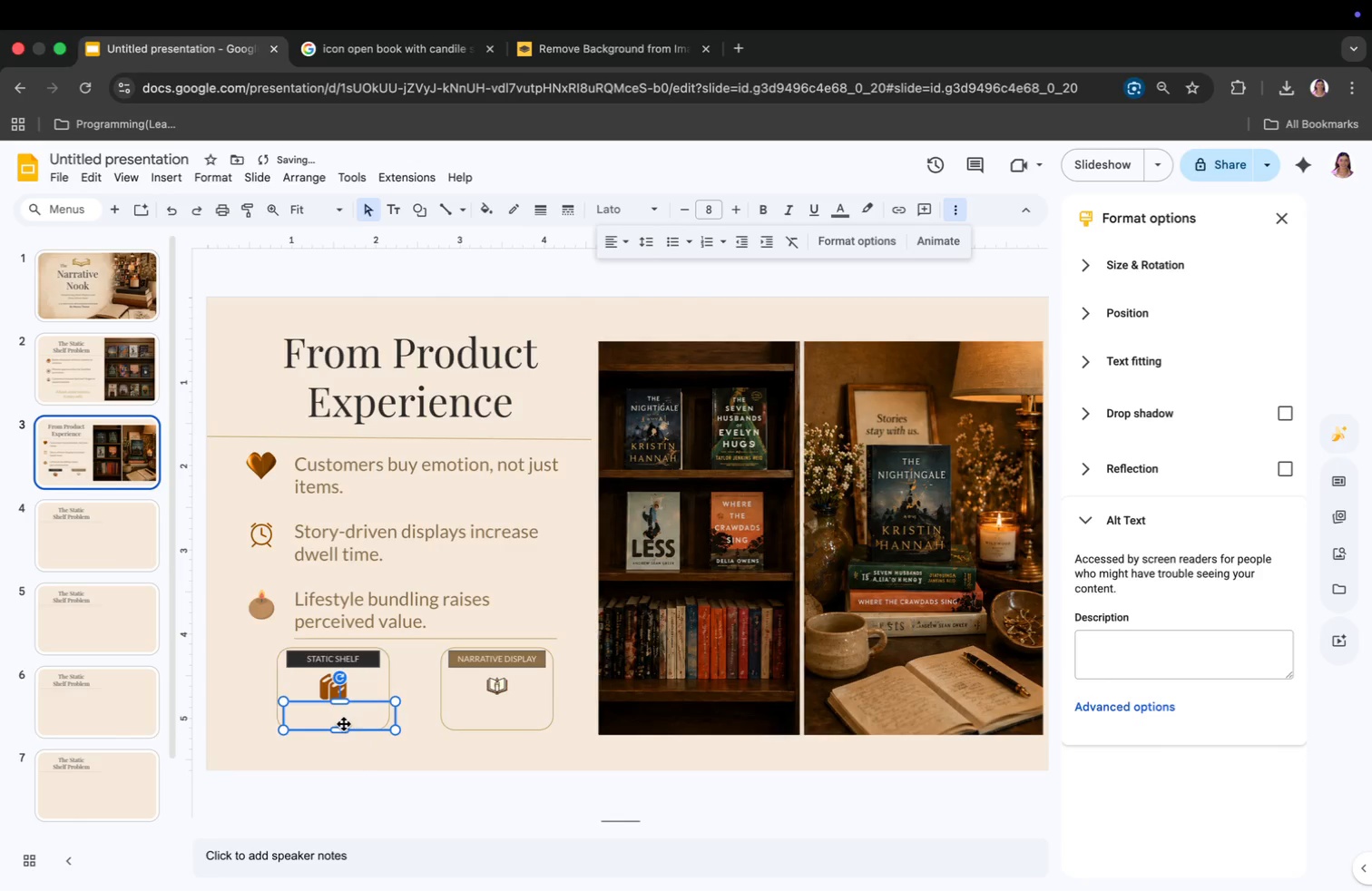 
double_click([344, 720])
 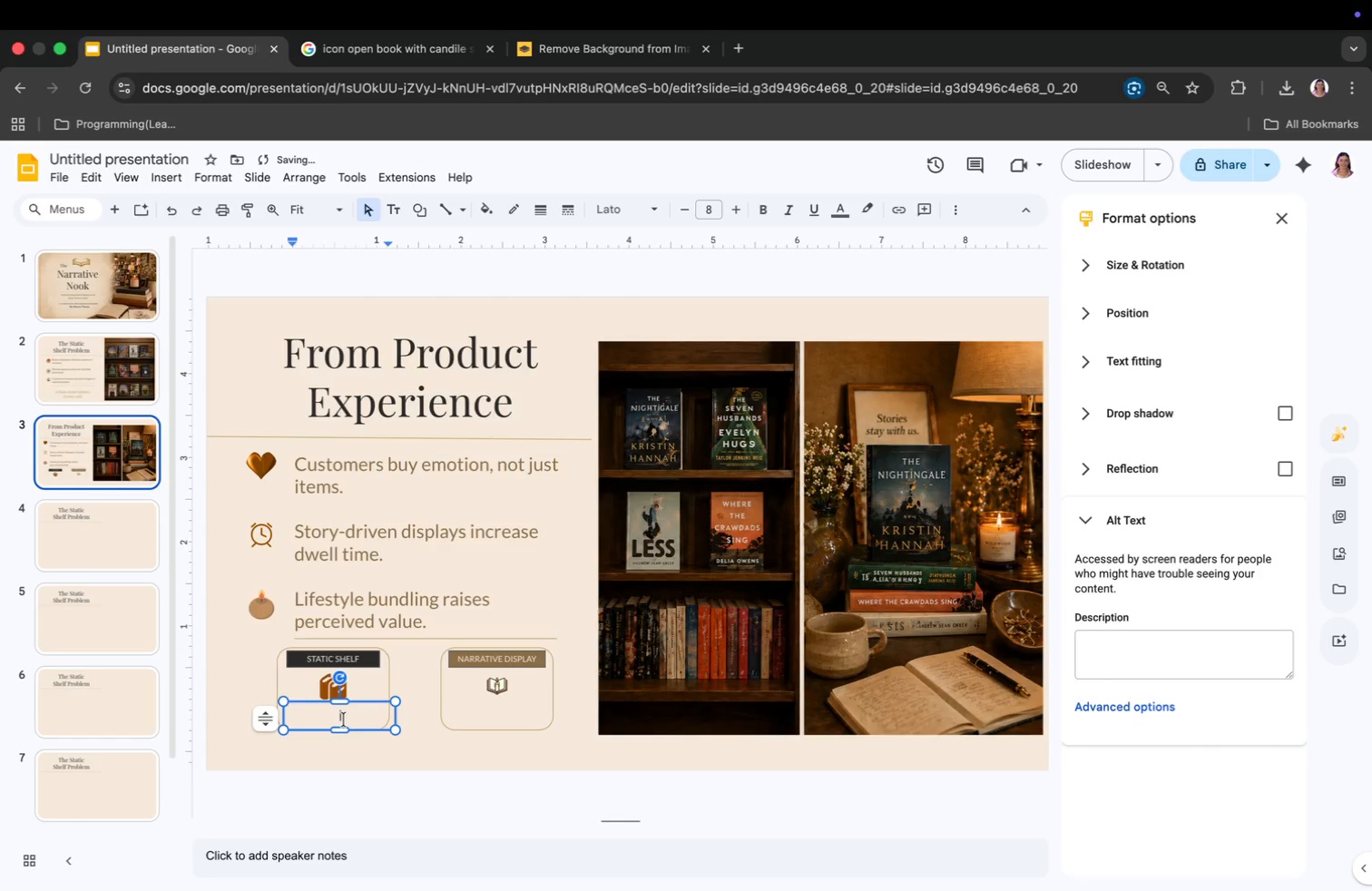 
triple_click([344, 720])
 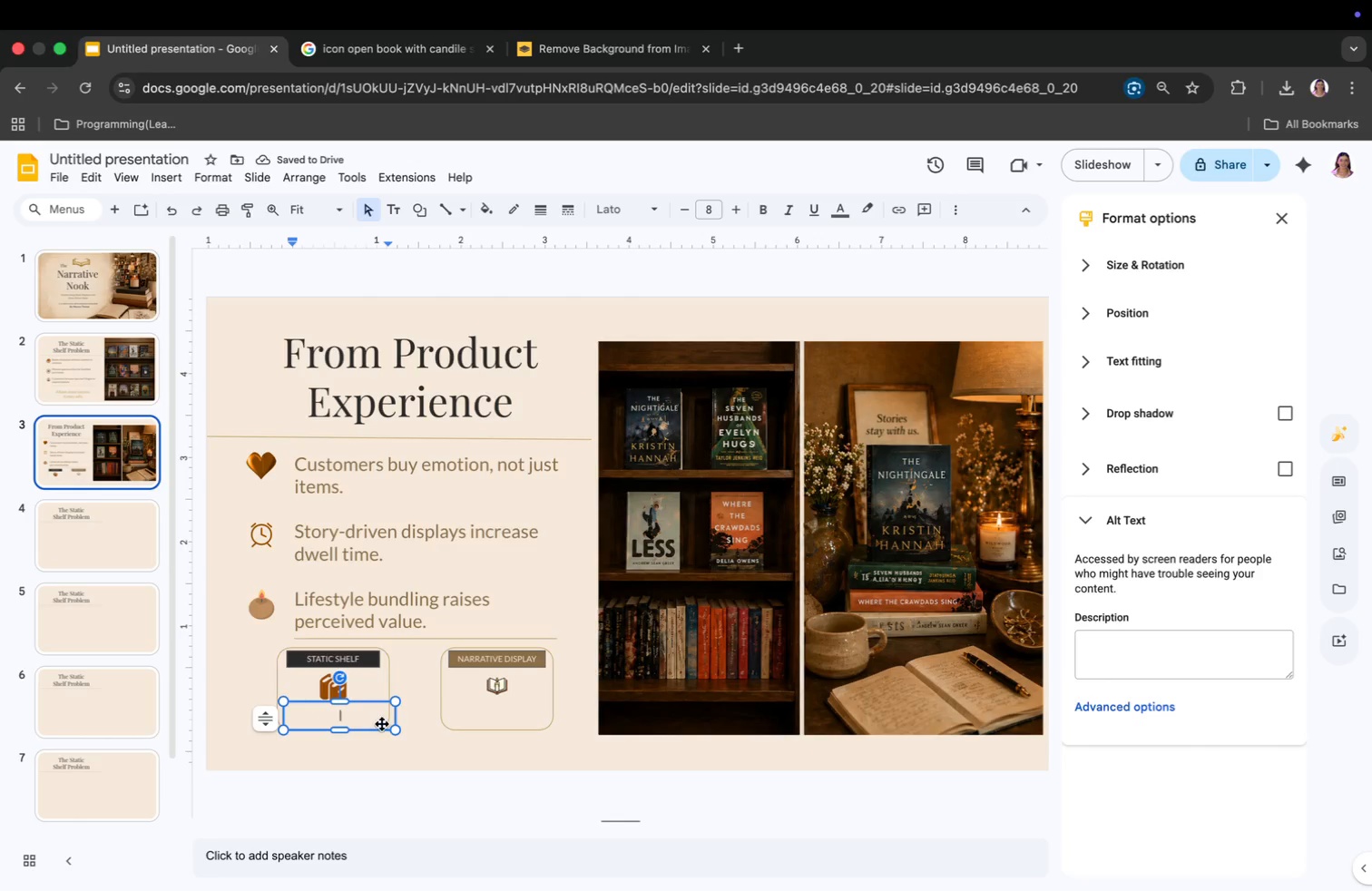 
right_click([388, 726])
 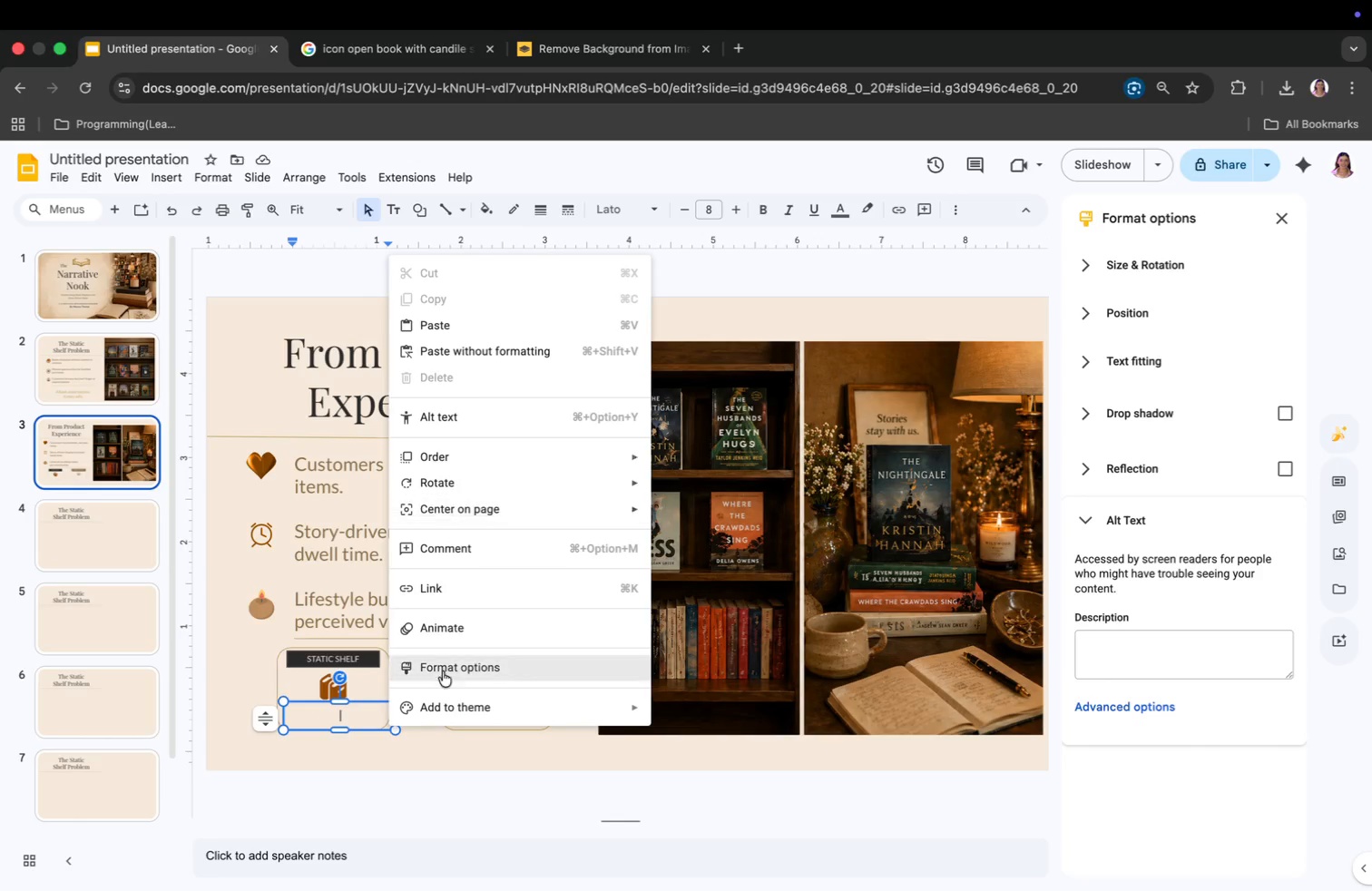 
left_click([429, 736])
 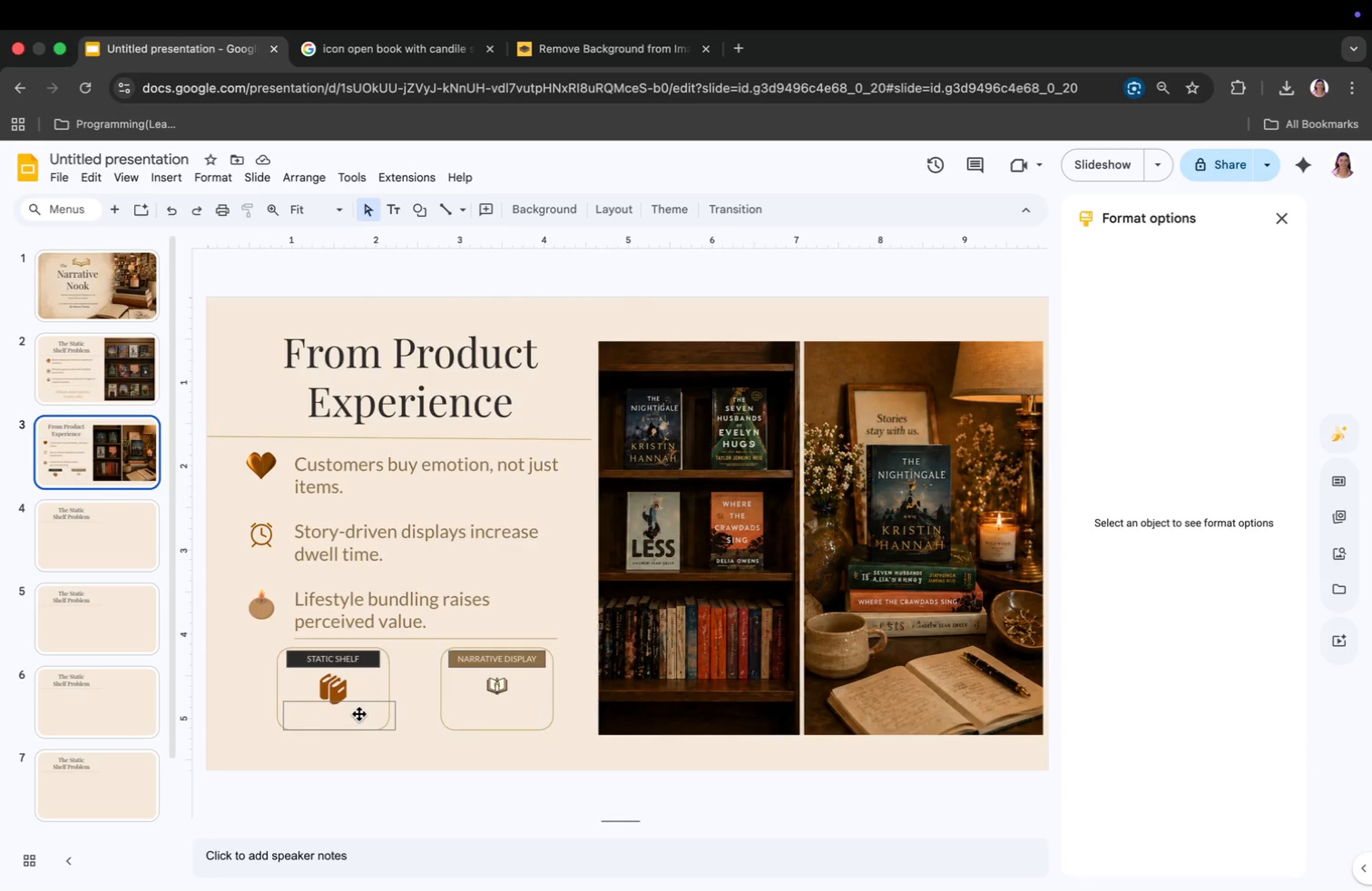 
right_click([397, 717])
 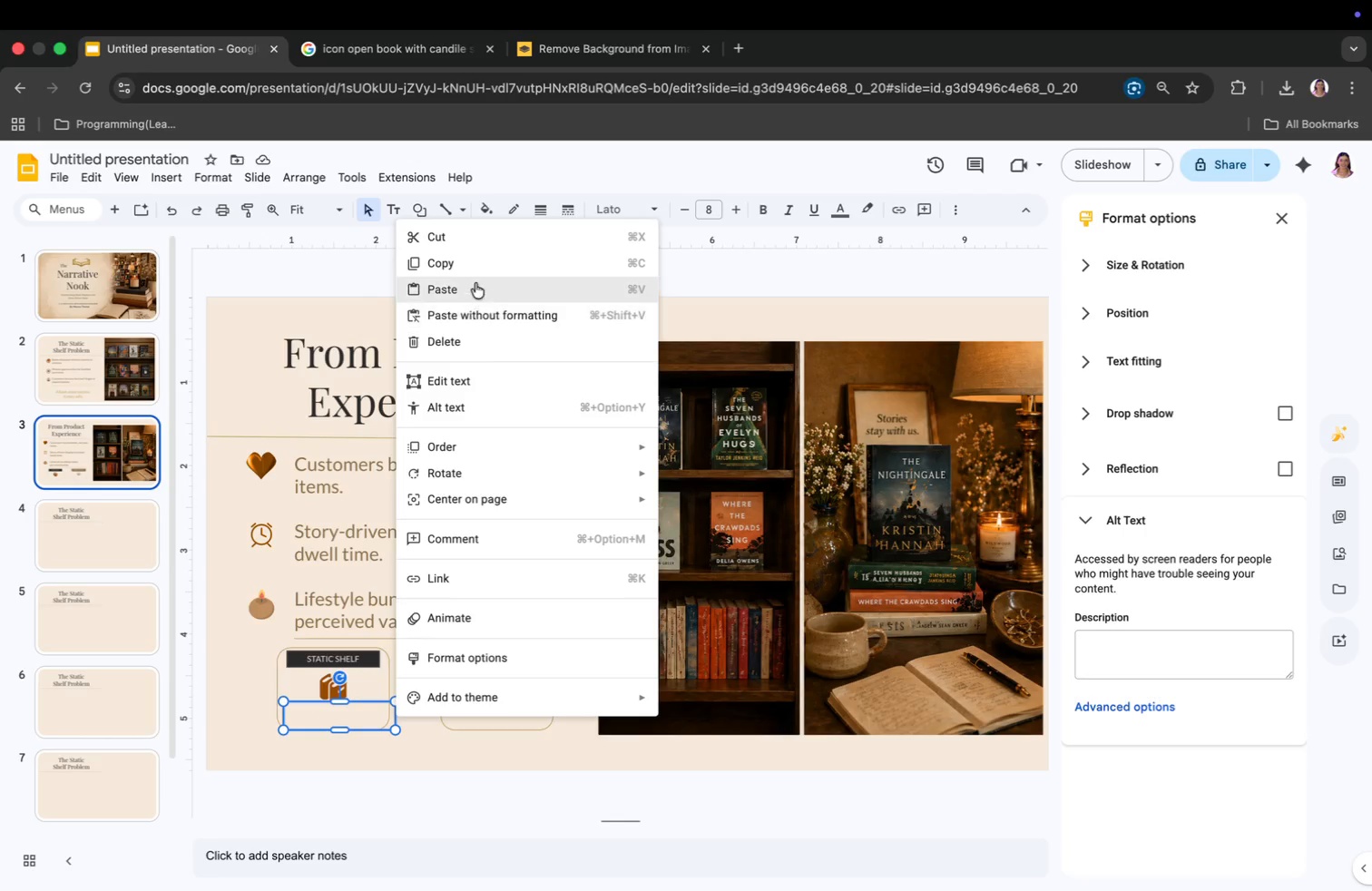 
left_click([474, 269])
 